 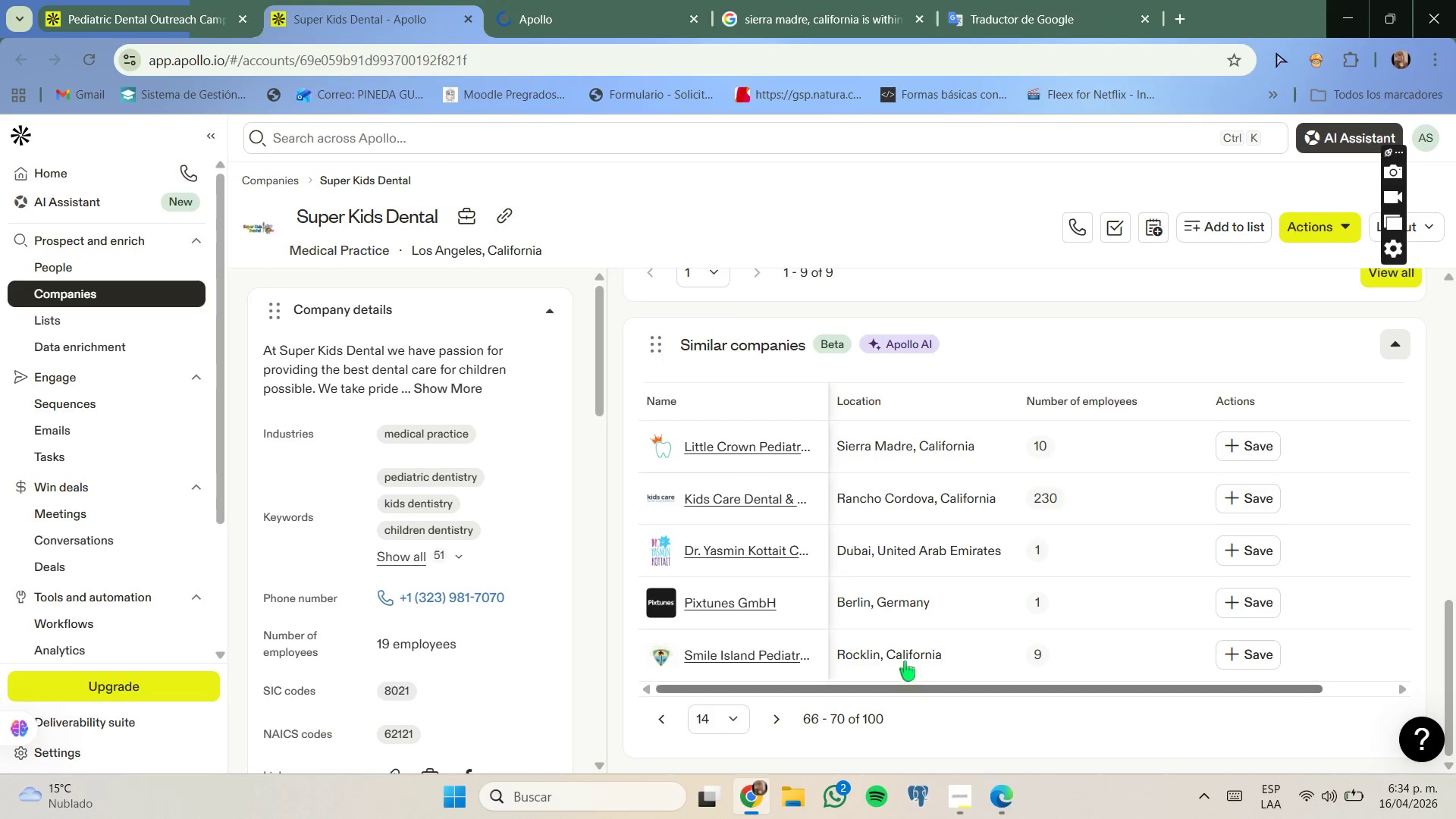 
left_click([565, 0])
 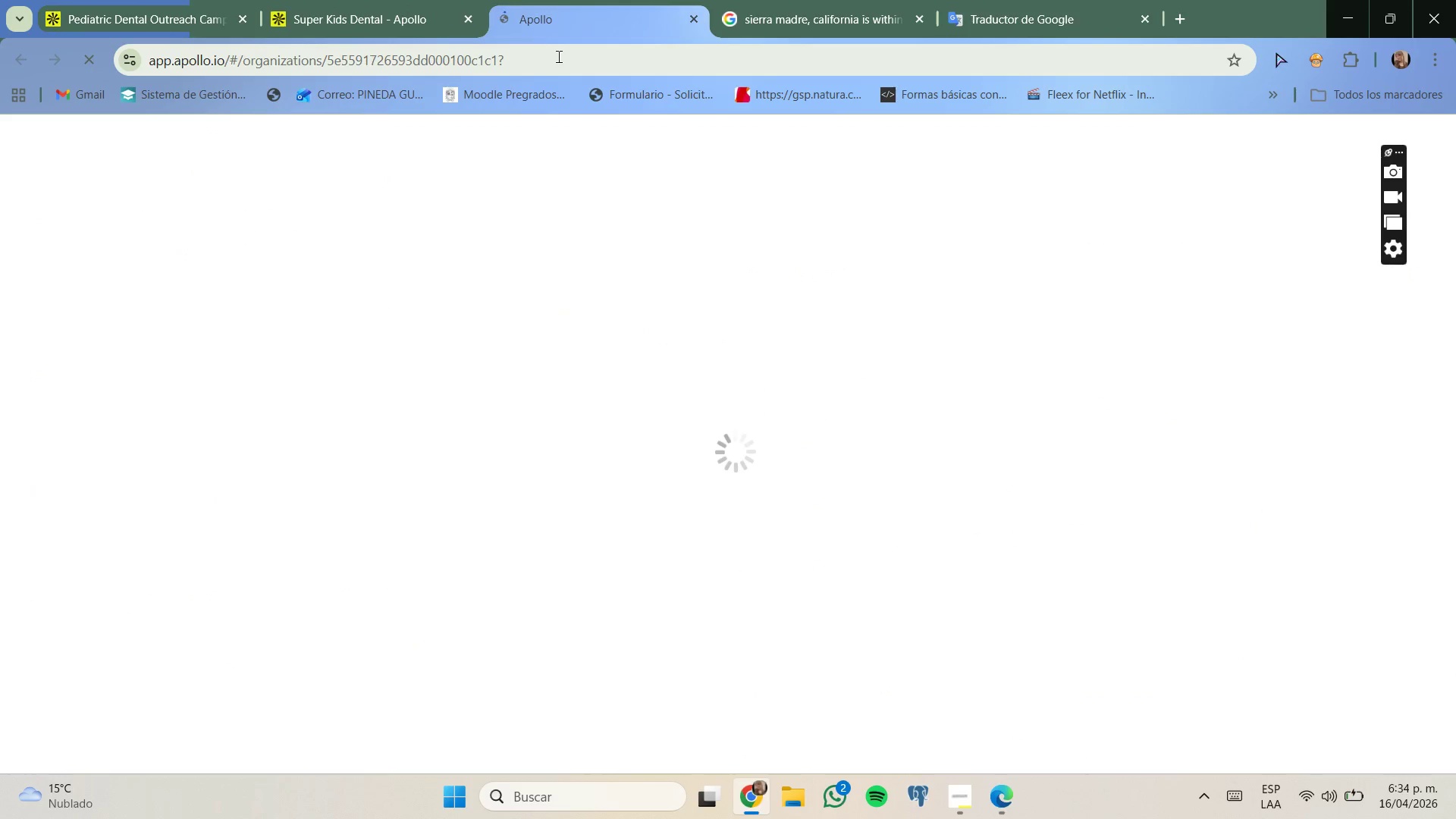 
mouse_move([644, 228])
 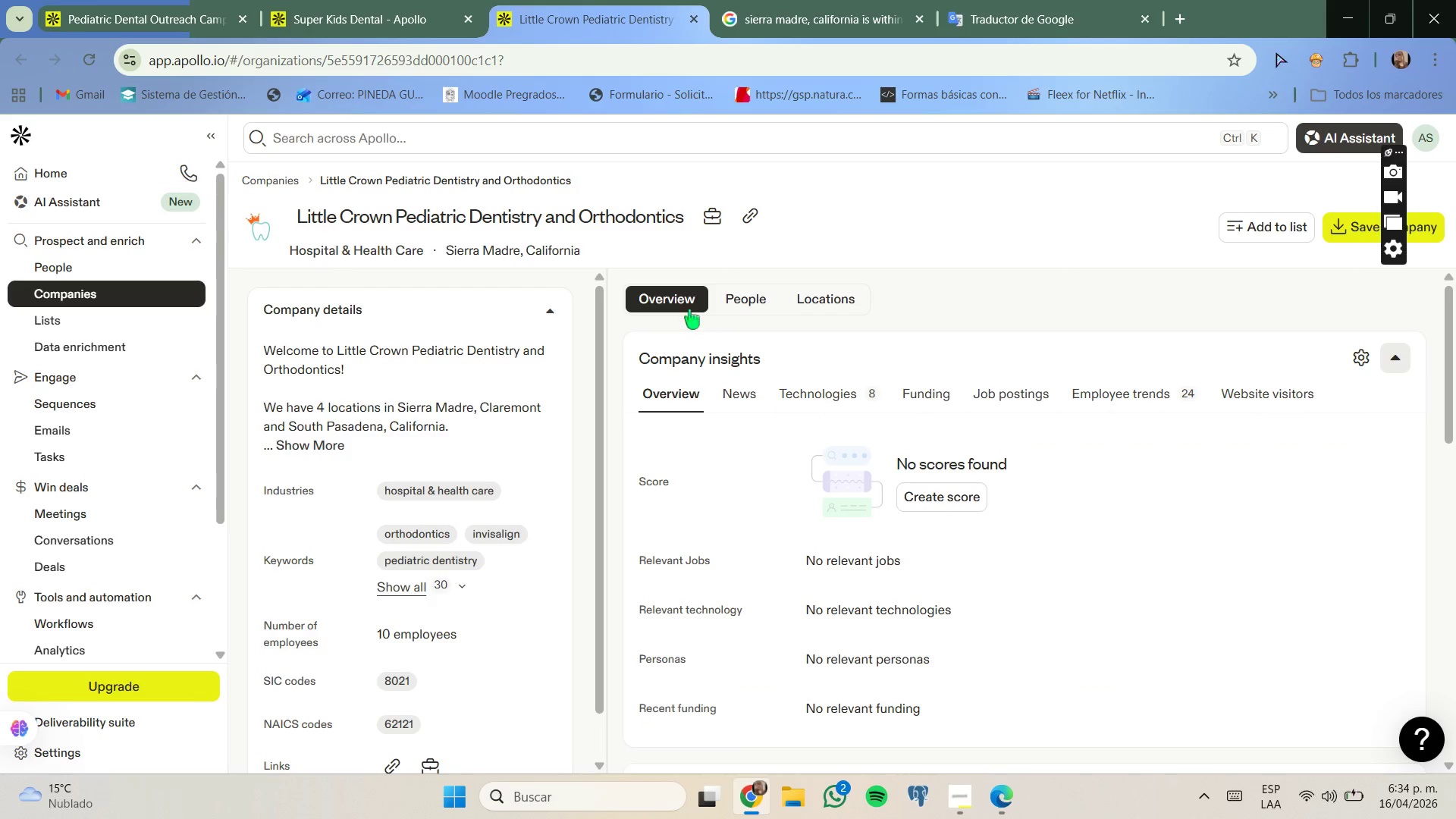 
left_click([750, 224])
 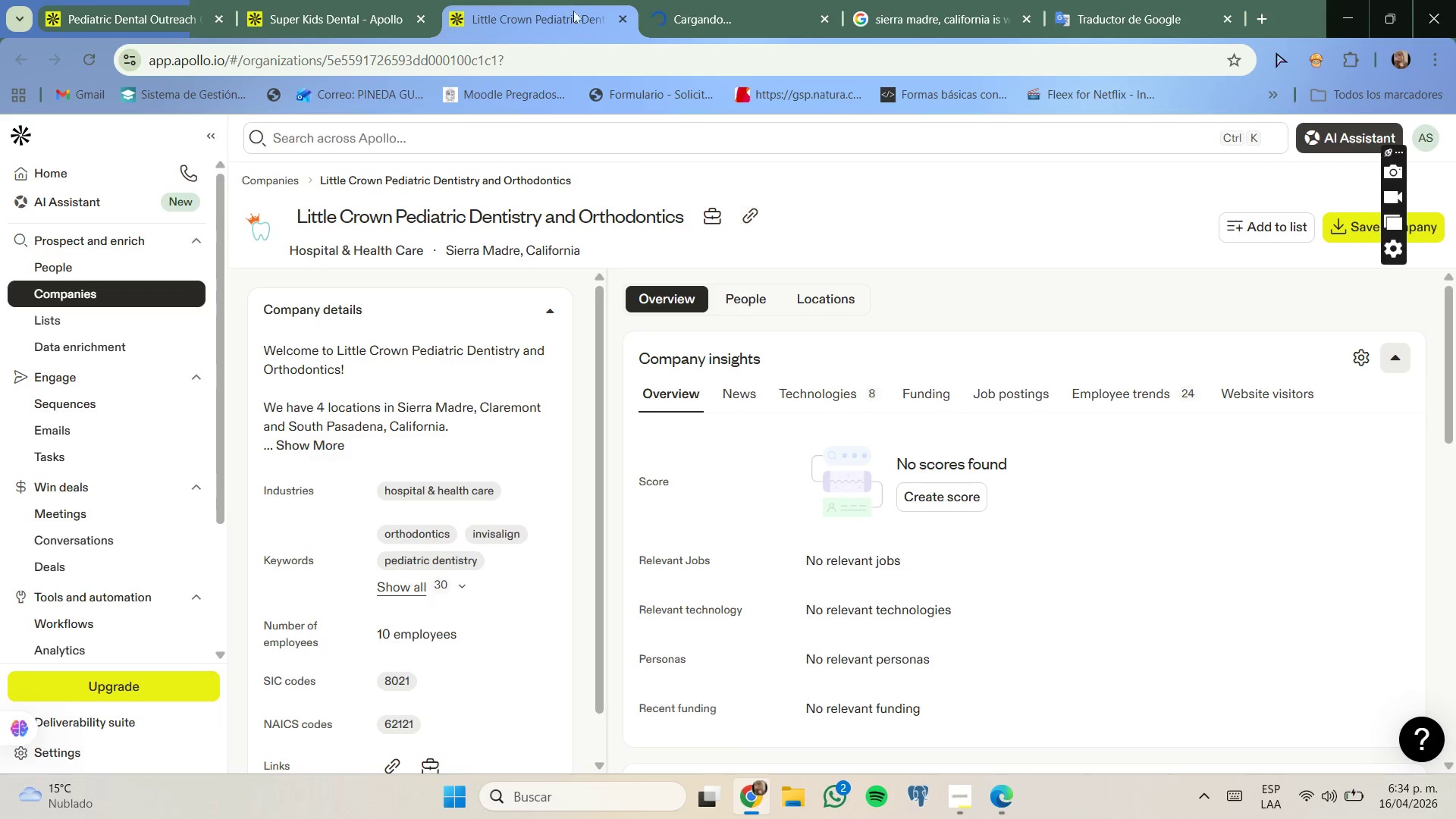 
left_click([730, 293])
 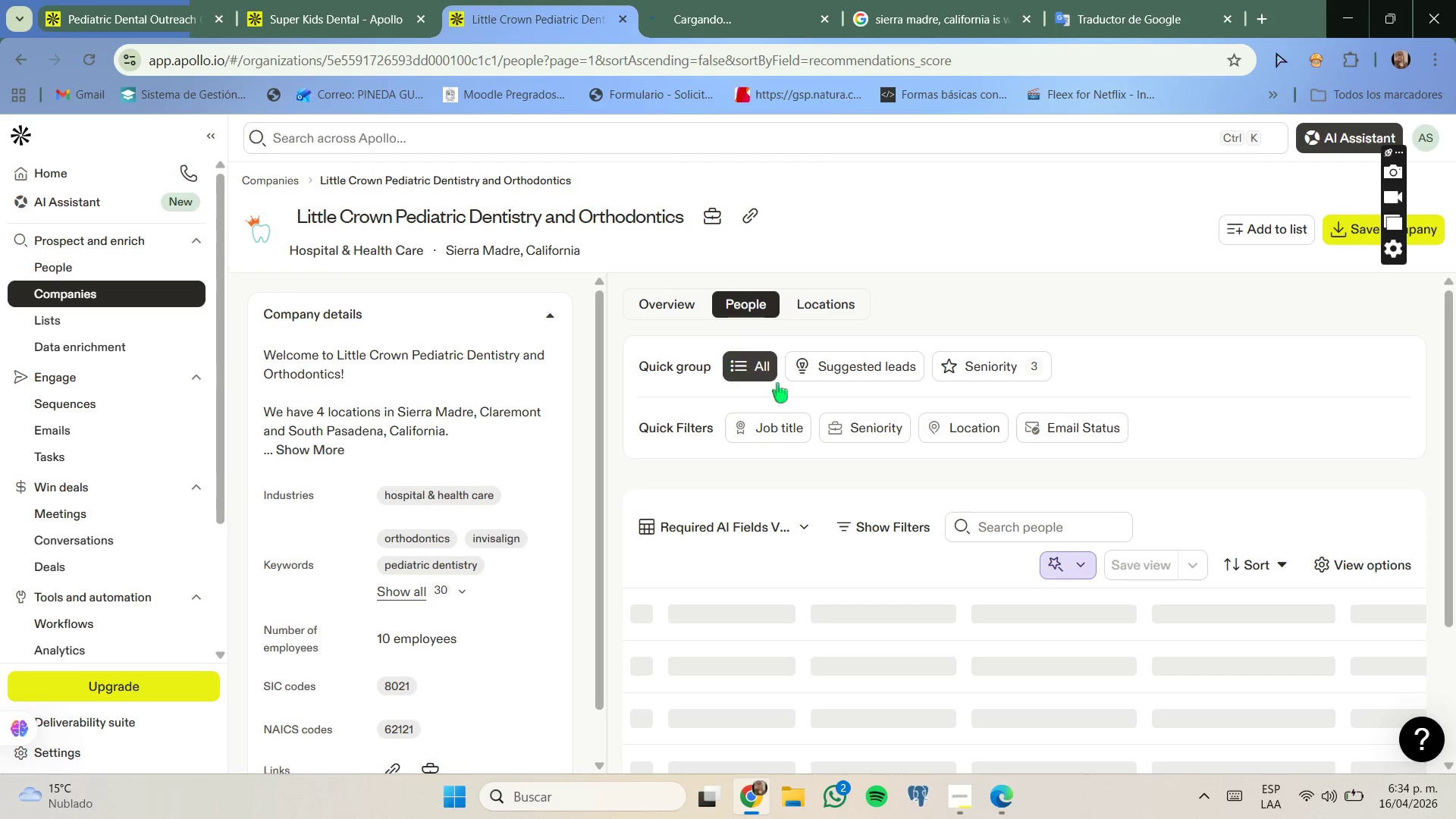 
scroll: coordinate [808, 402], scroll_direction: down, amount: 1.0
 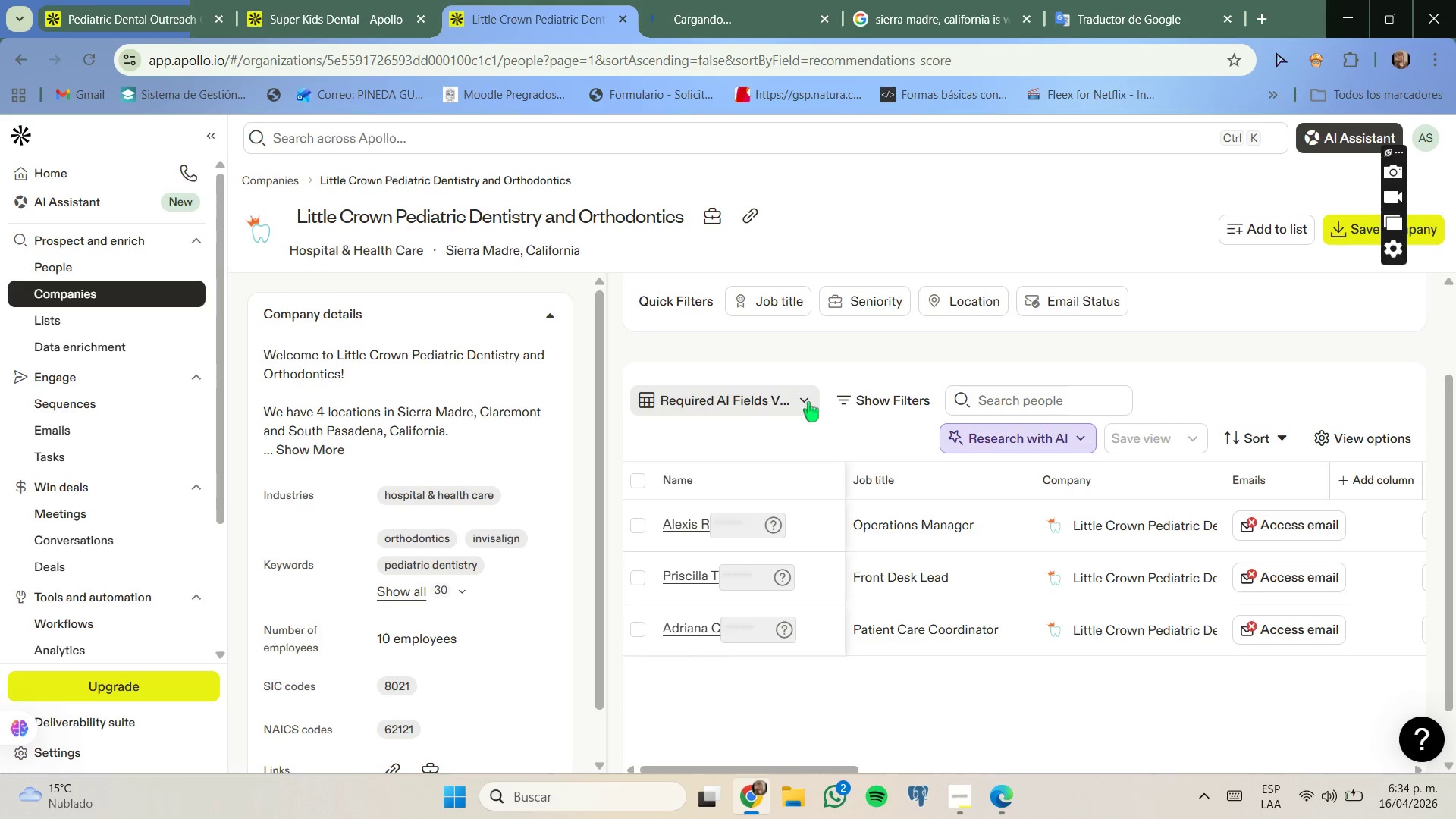 
scroll: coordinate [808, 402], scroll_direction: up, amount: 1.0
 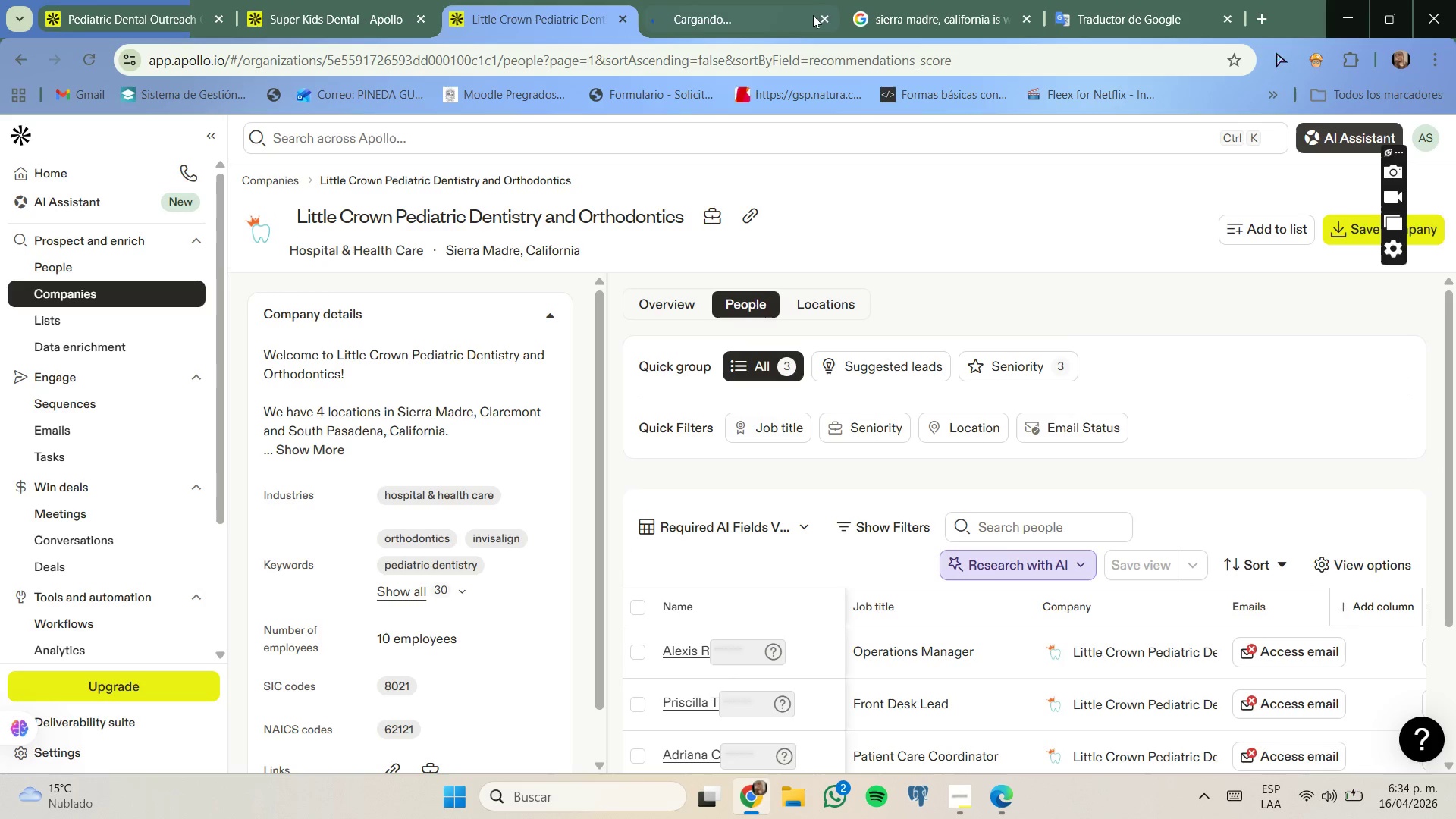 
left_click_drag(start_coordinate=[821, 16], to_coordinate=[815, 16])
 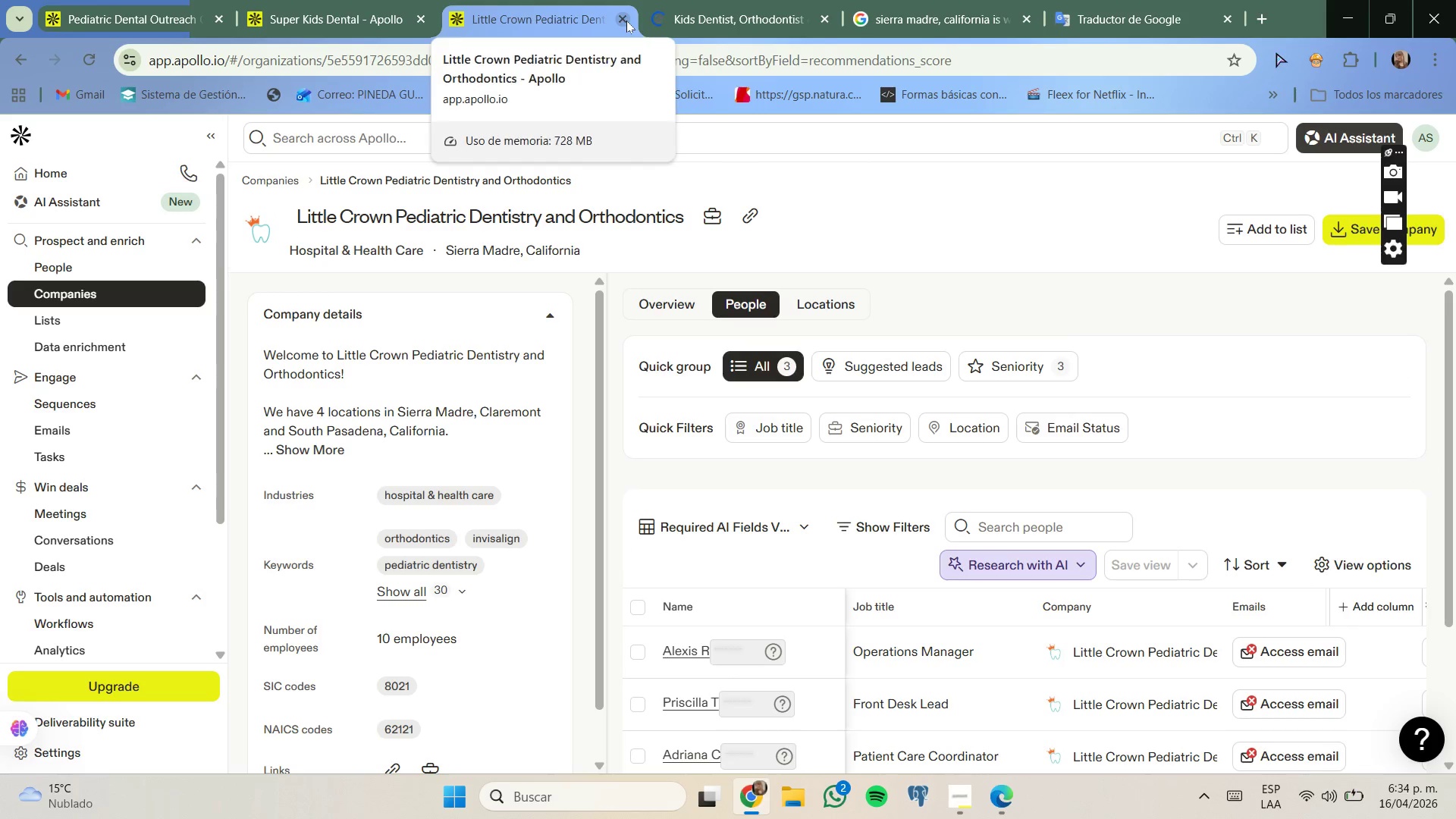 
left_click([626, 20])
 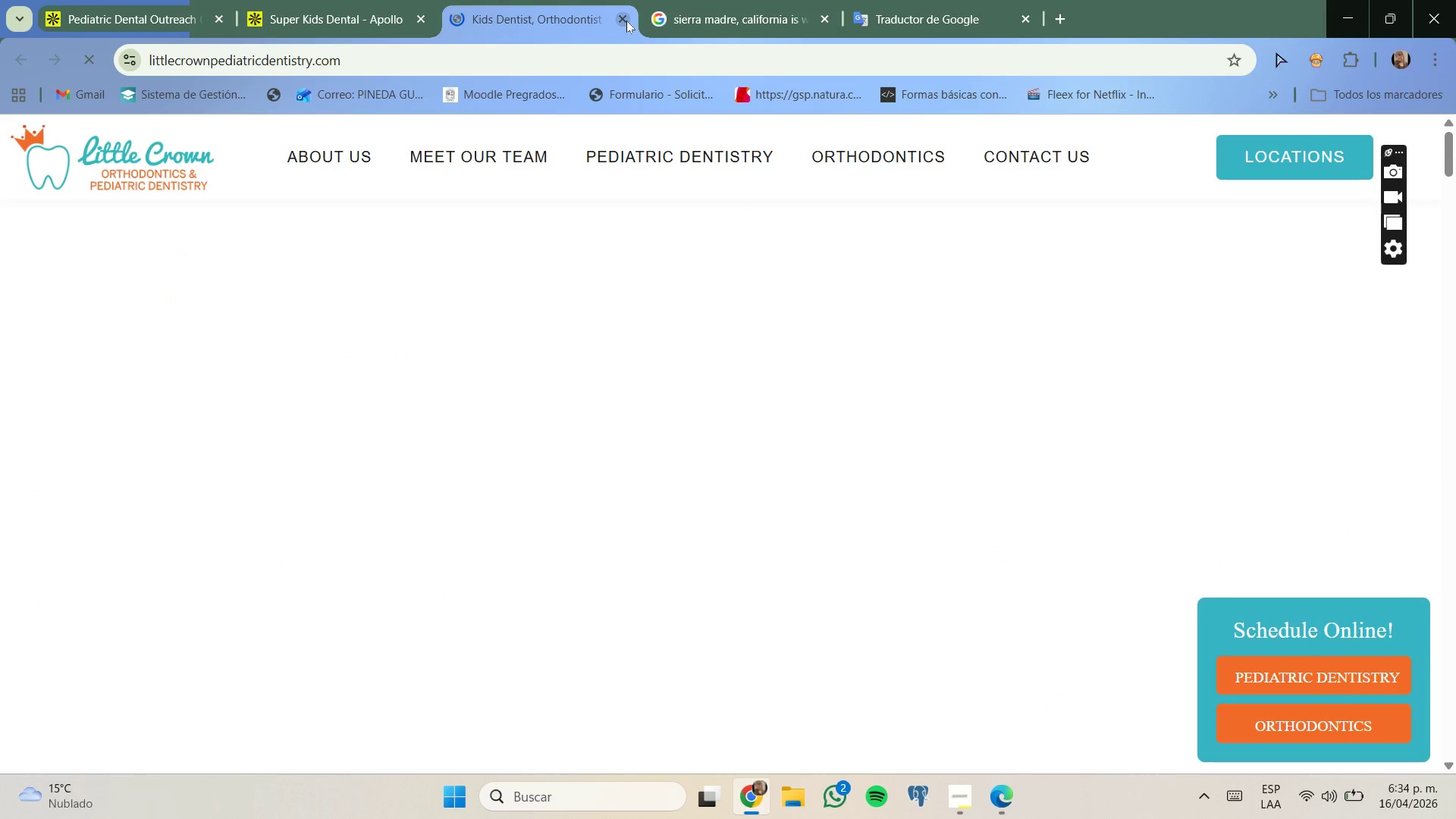 
left_click([626, 20])
 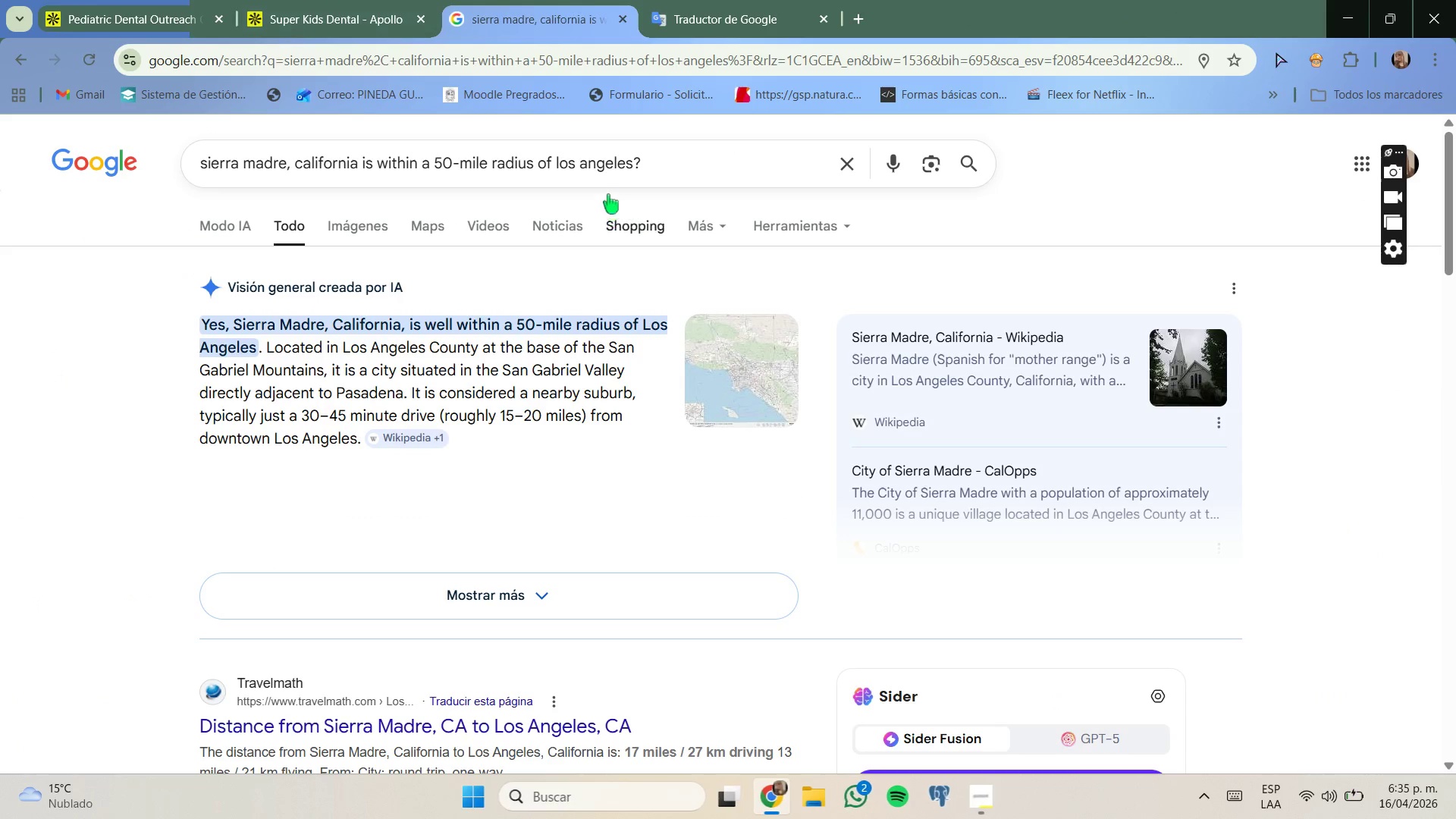 
left_click([398, 21])
 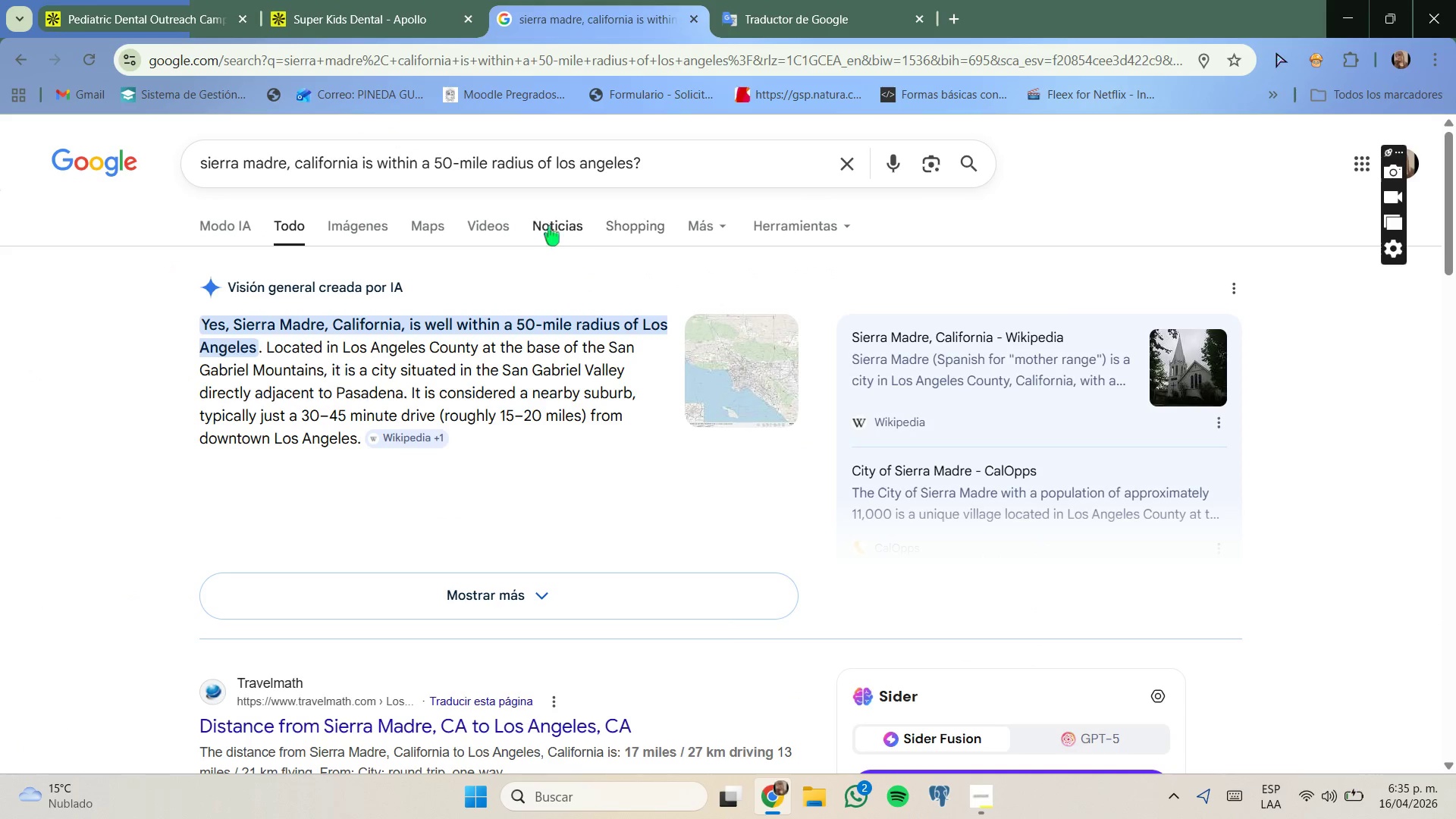 
wait(7.28)
 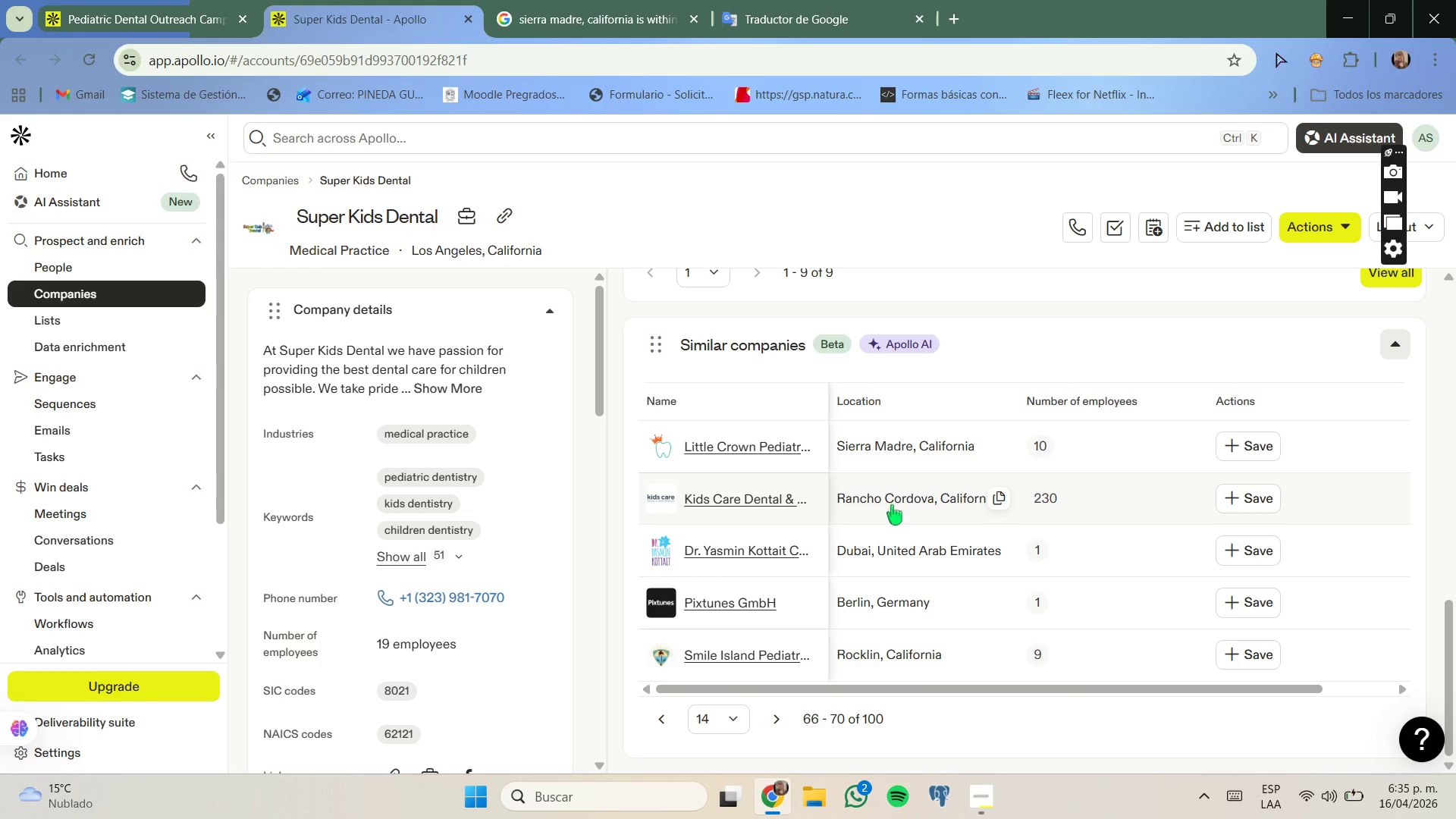 
left_click_drag(start_coordinate=[347, 167], to_coordinate=[211, 151])
 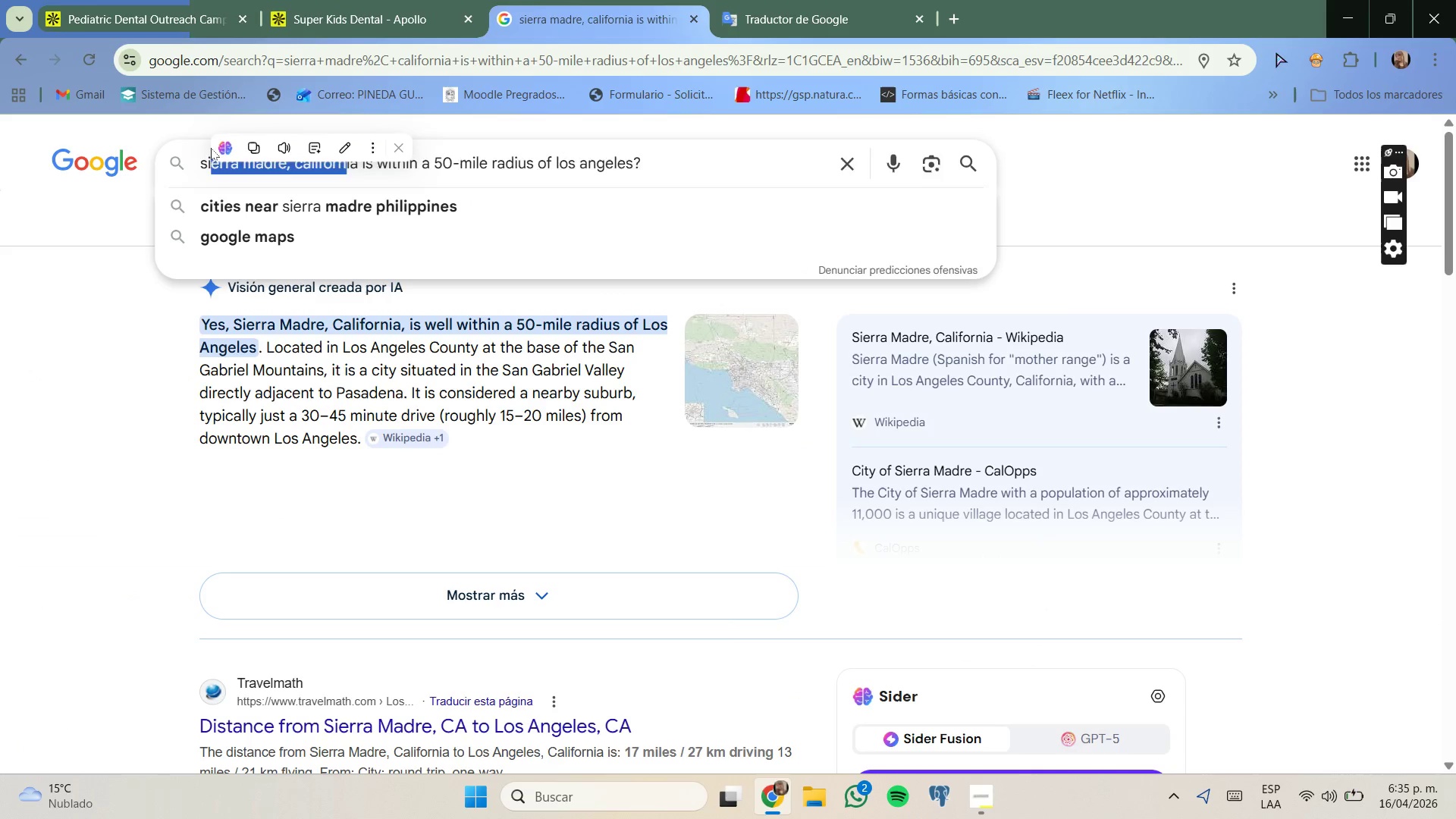 
key(Backspace)
 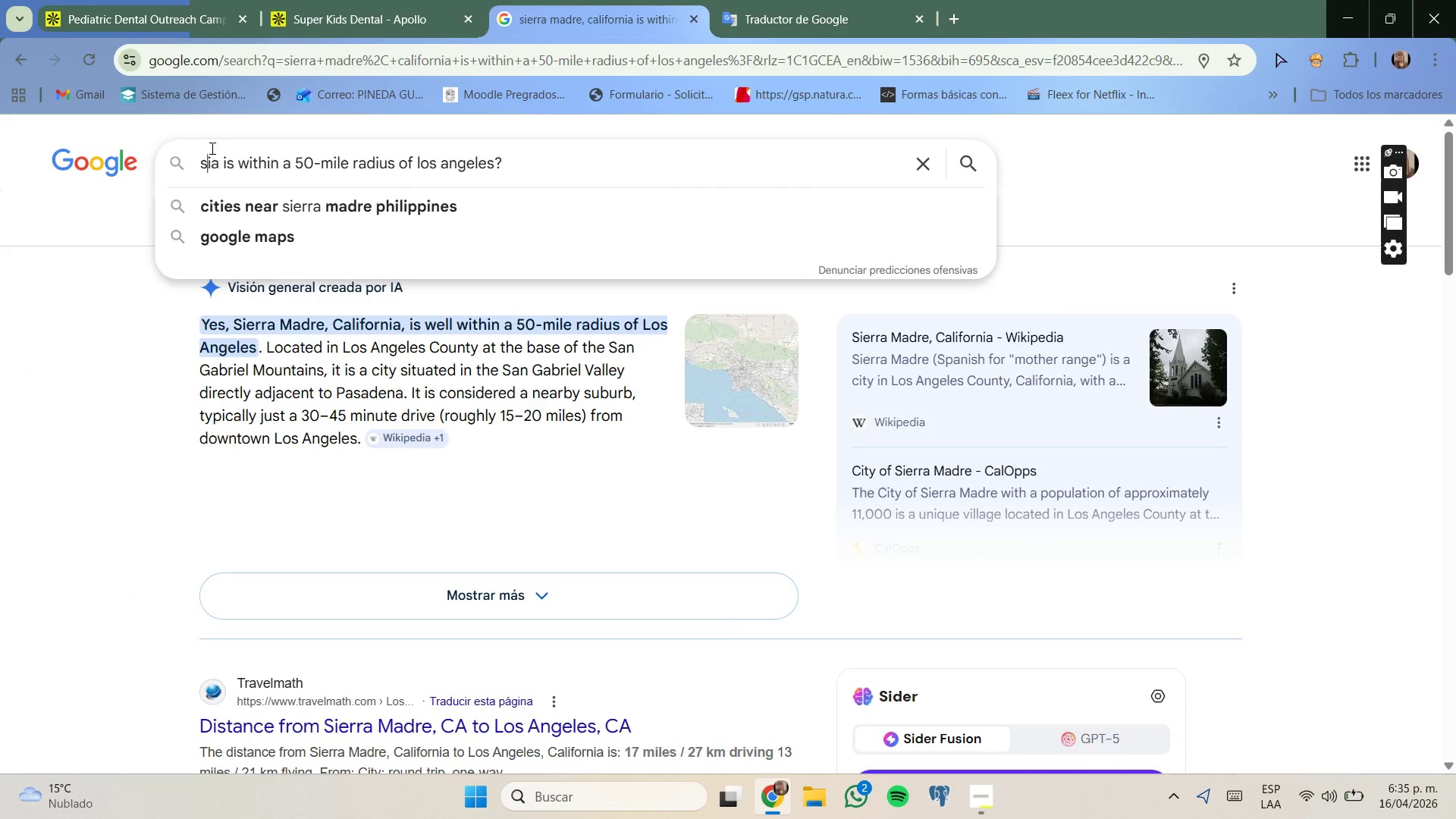 
key(Backspace)
 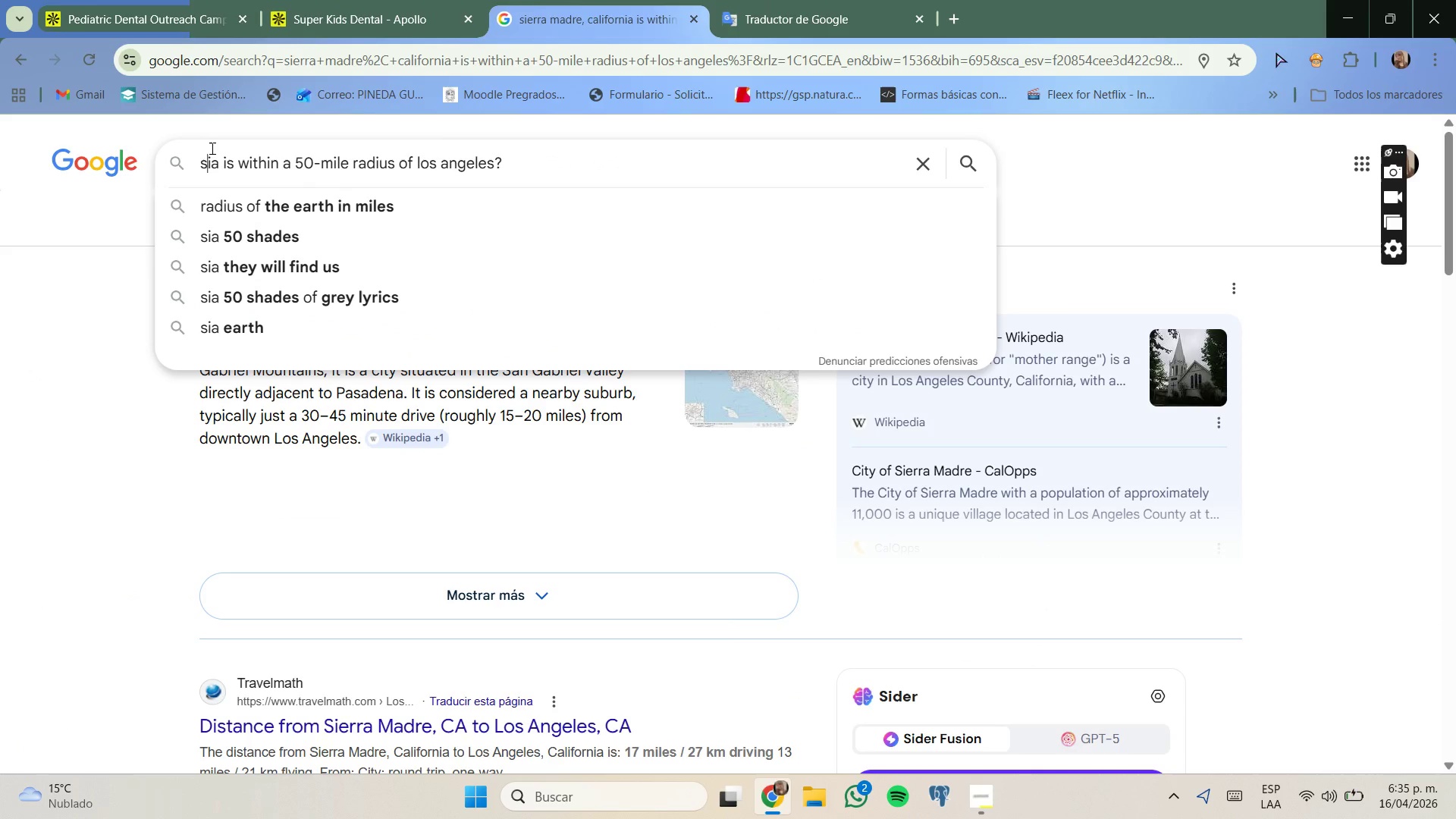 
key(Backspace)
 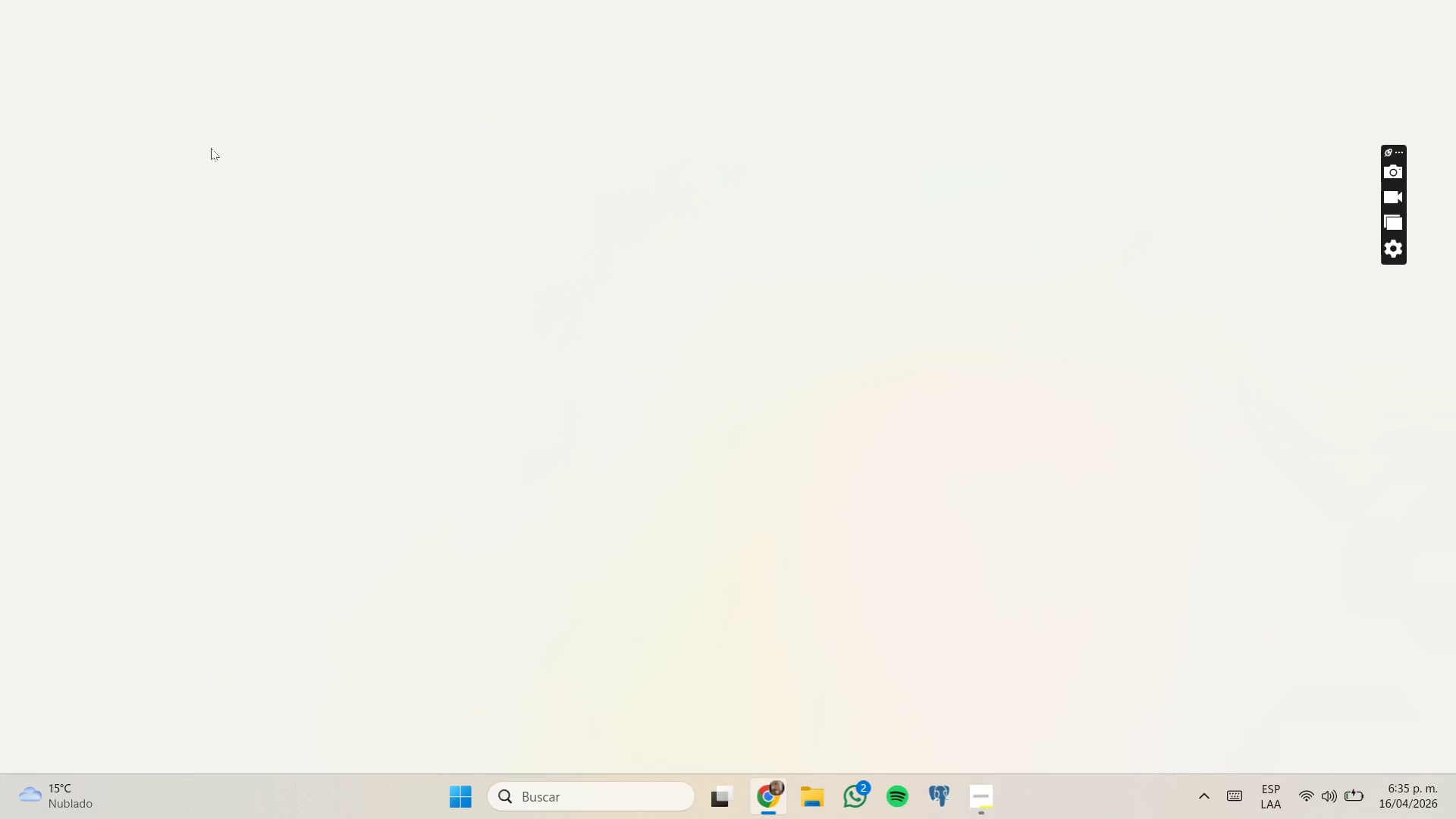 
key(ArrowRight)
 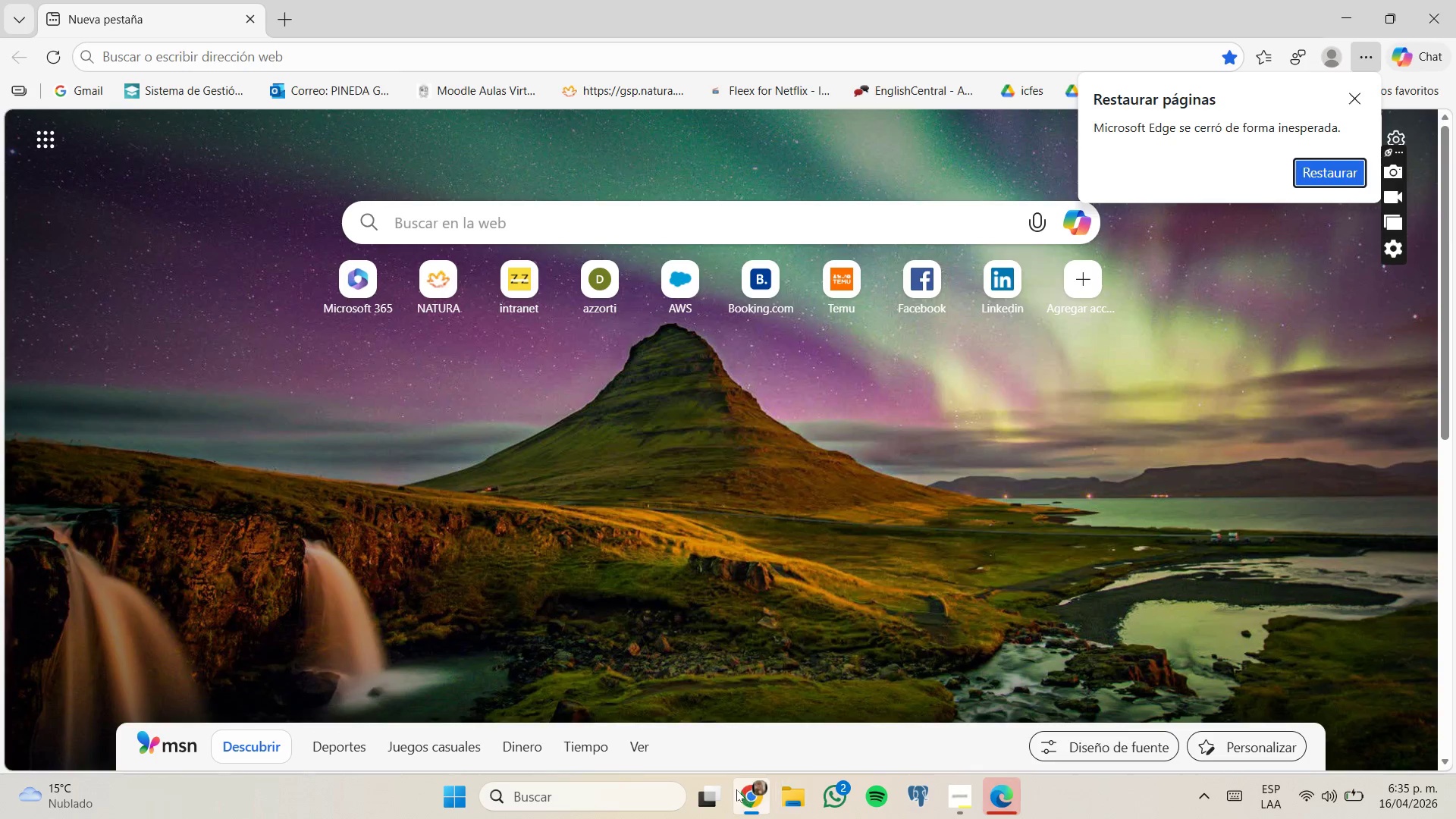 
left_click([719, 698])
 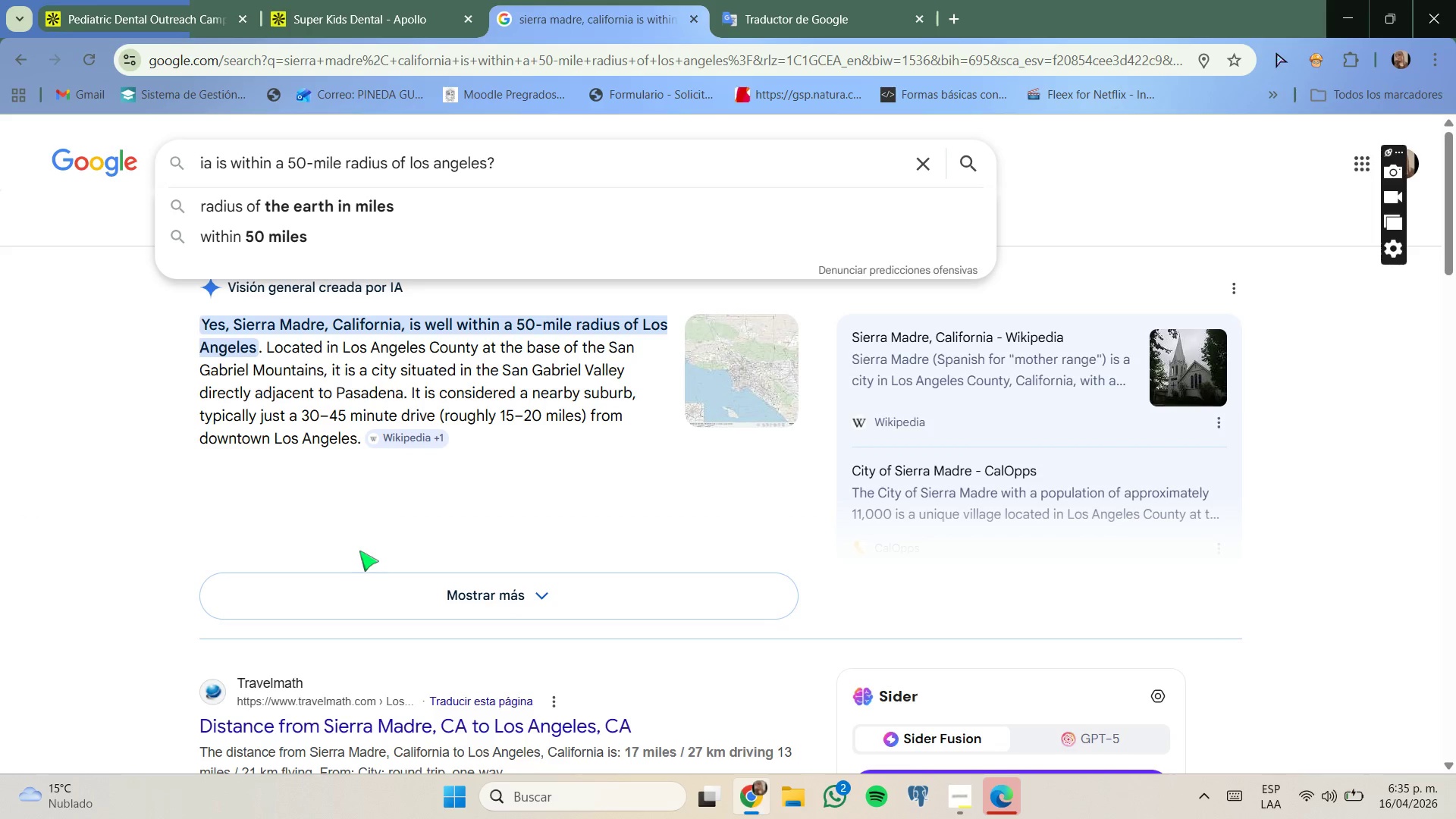 
key(Backspace)
 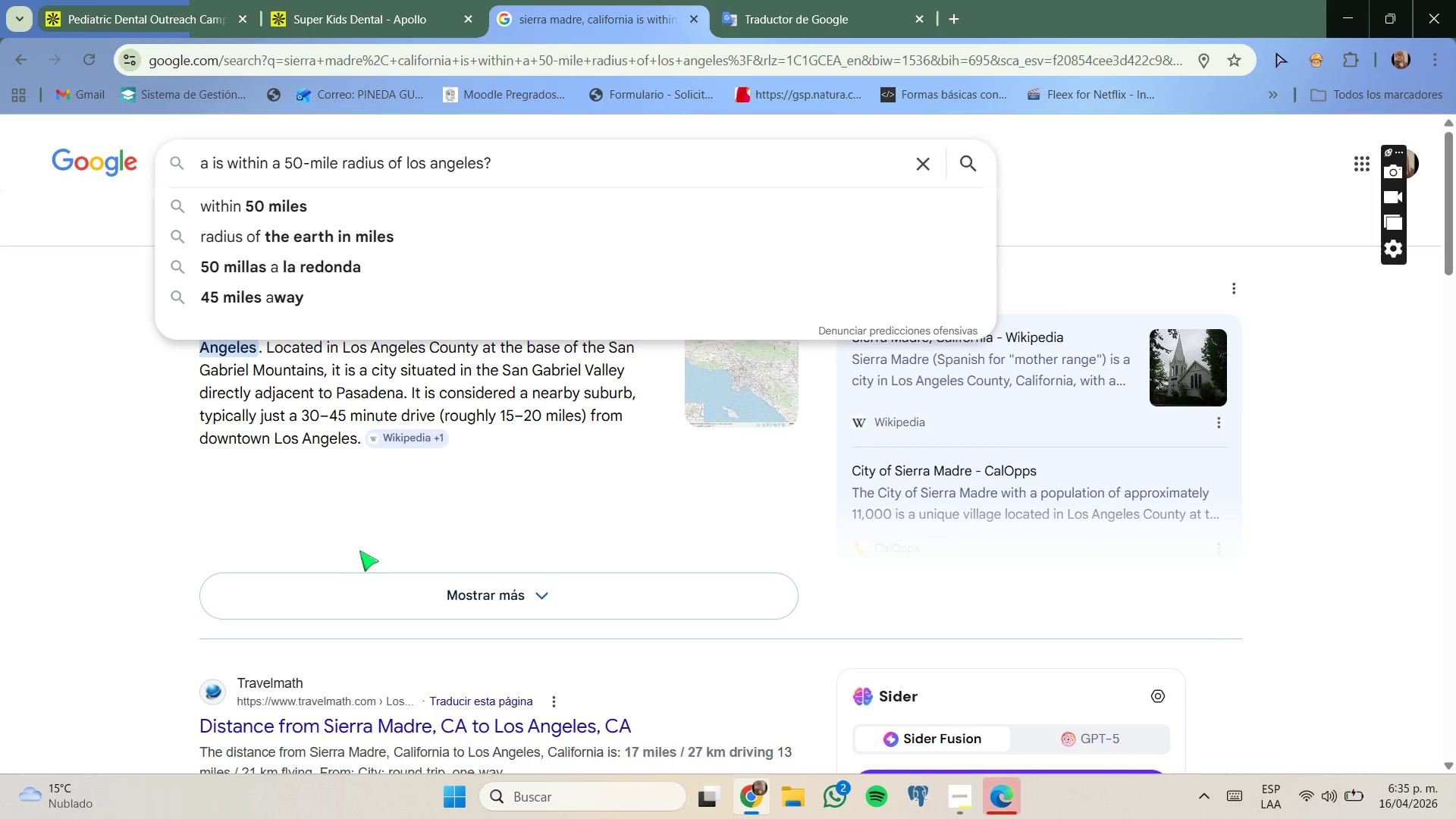 
key(ArrowRight)
 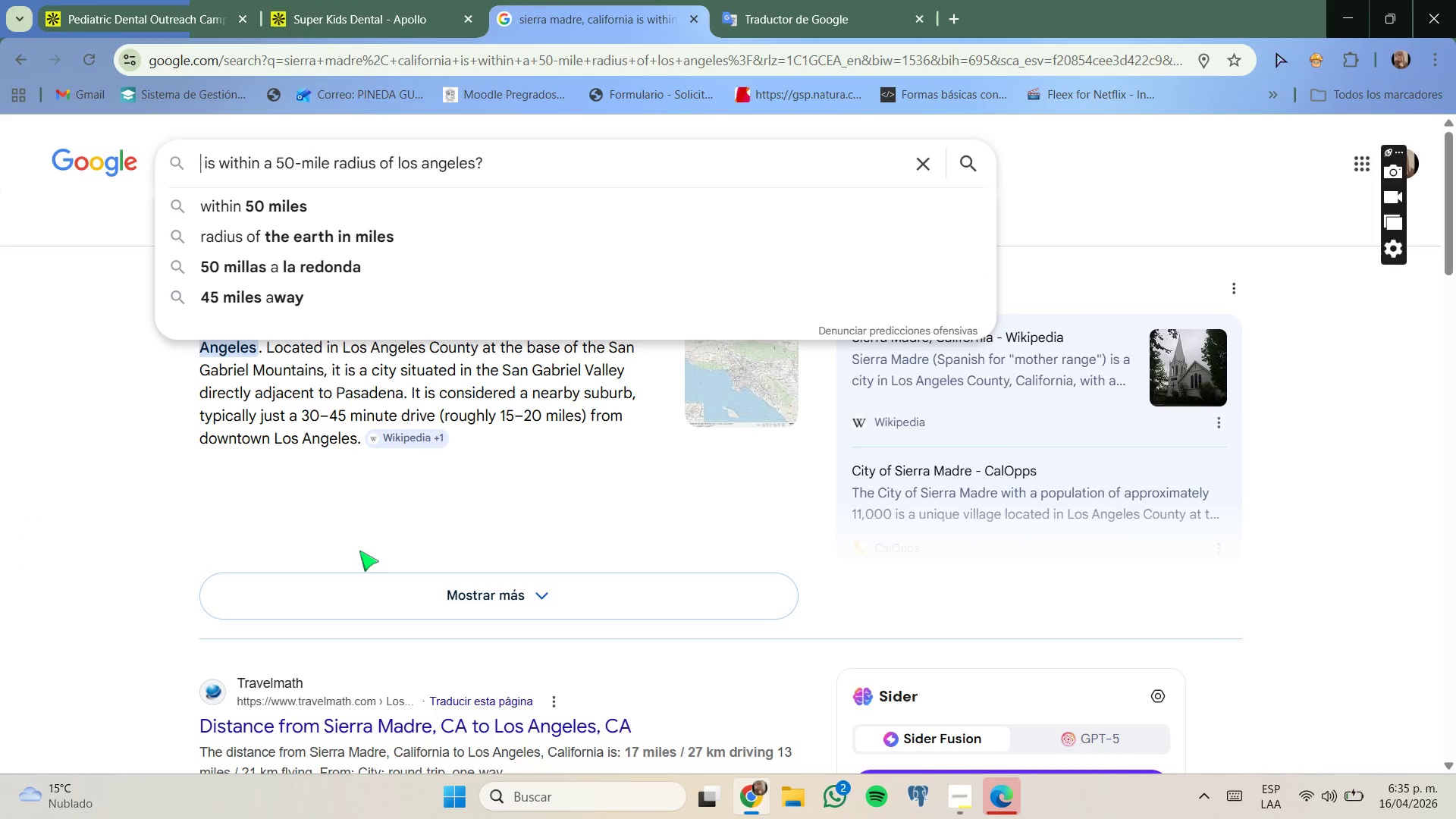 
key(Backspace)
type(rancho )
 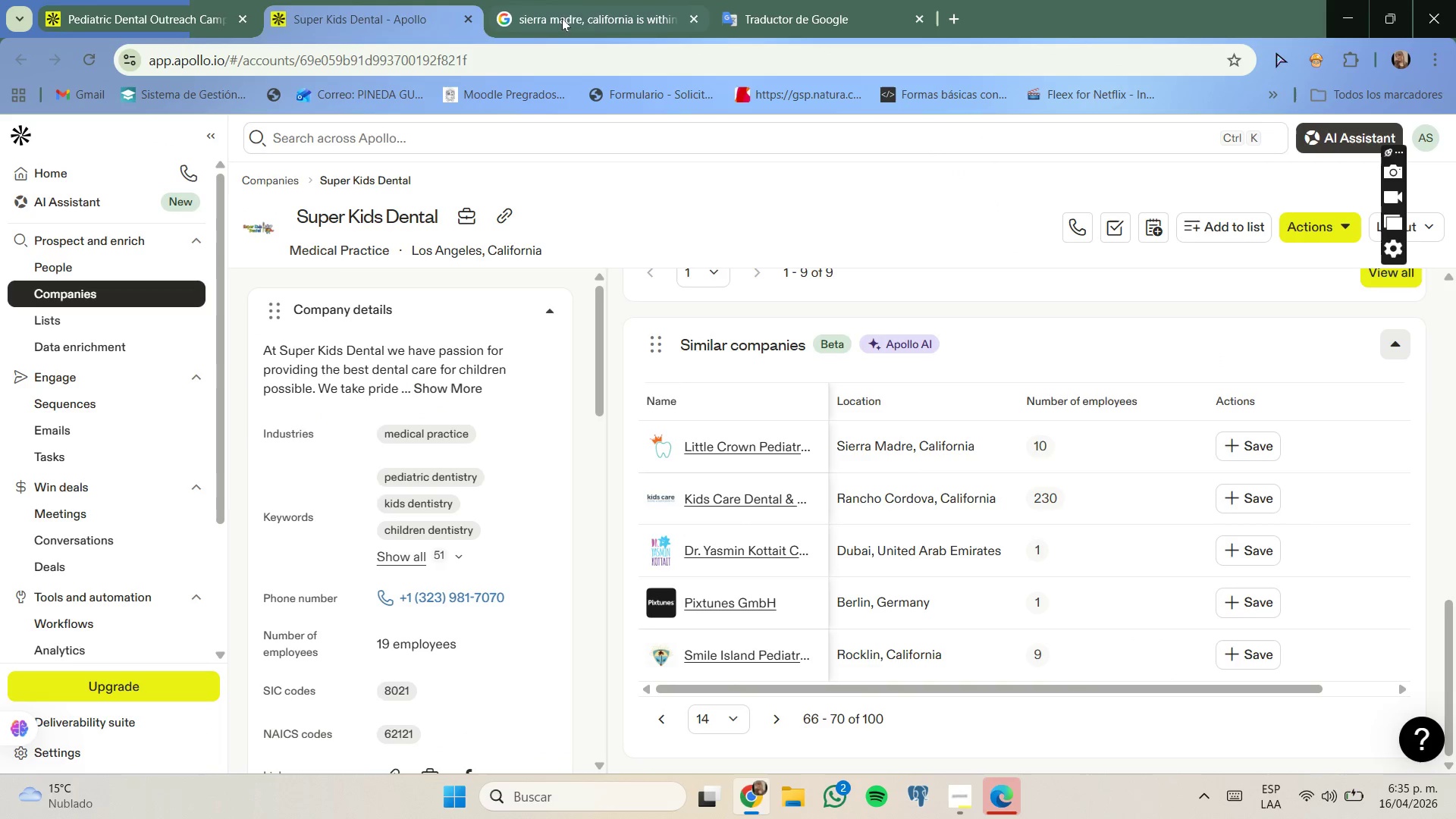 
wait(6.09)
 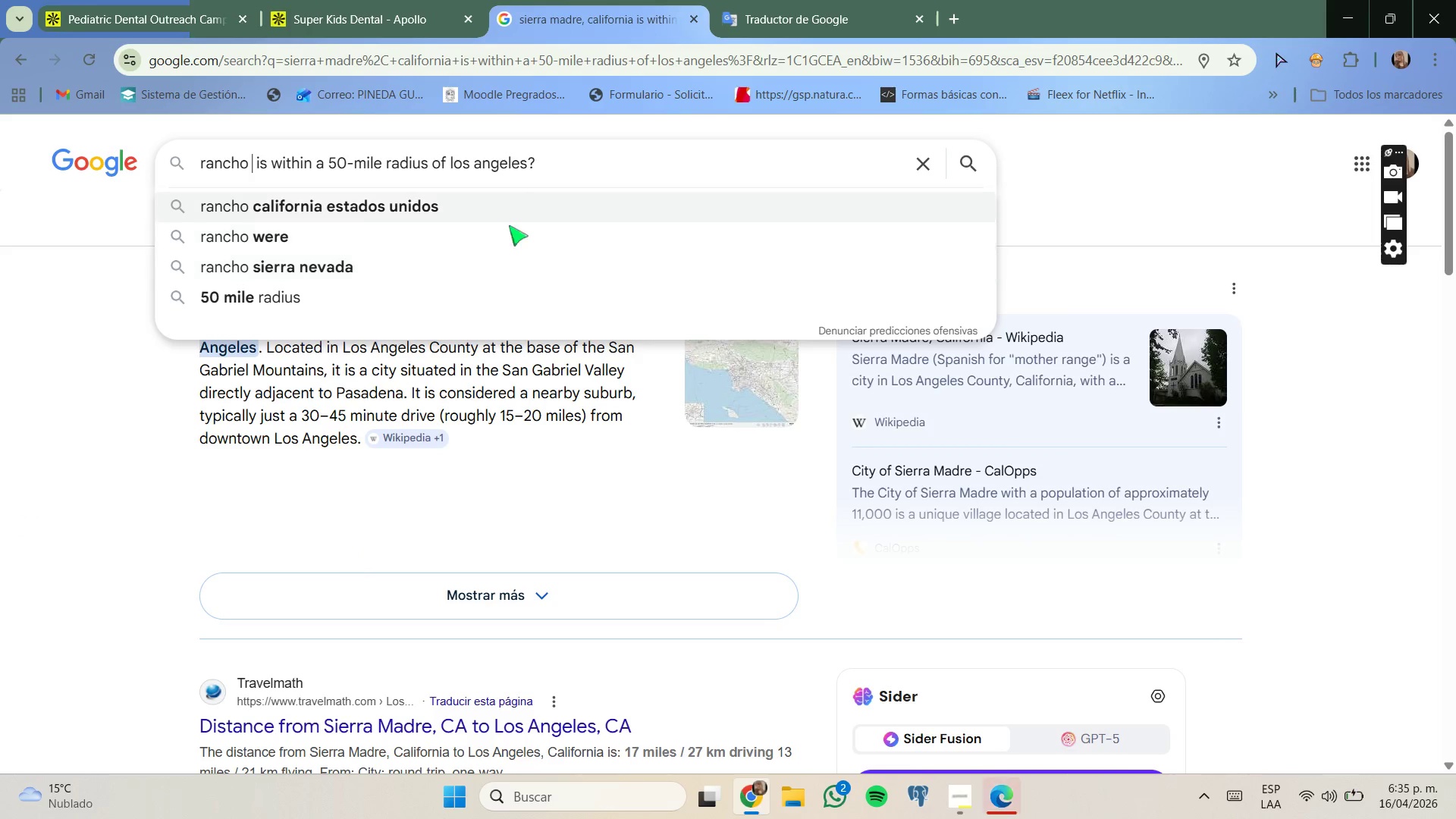 
type(cordova)
 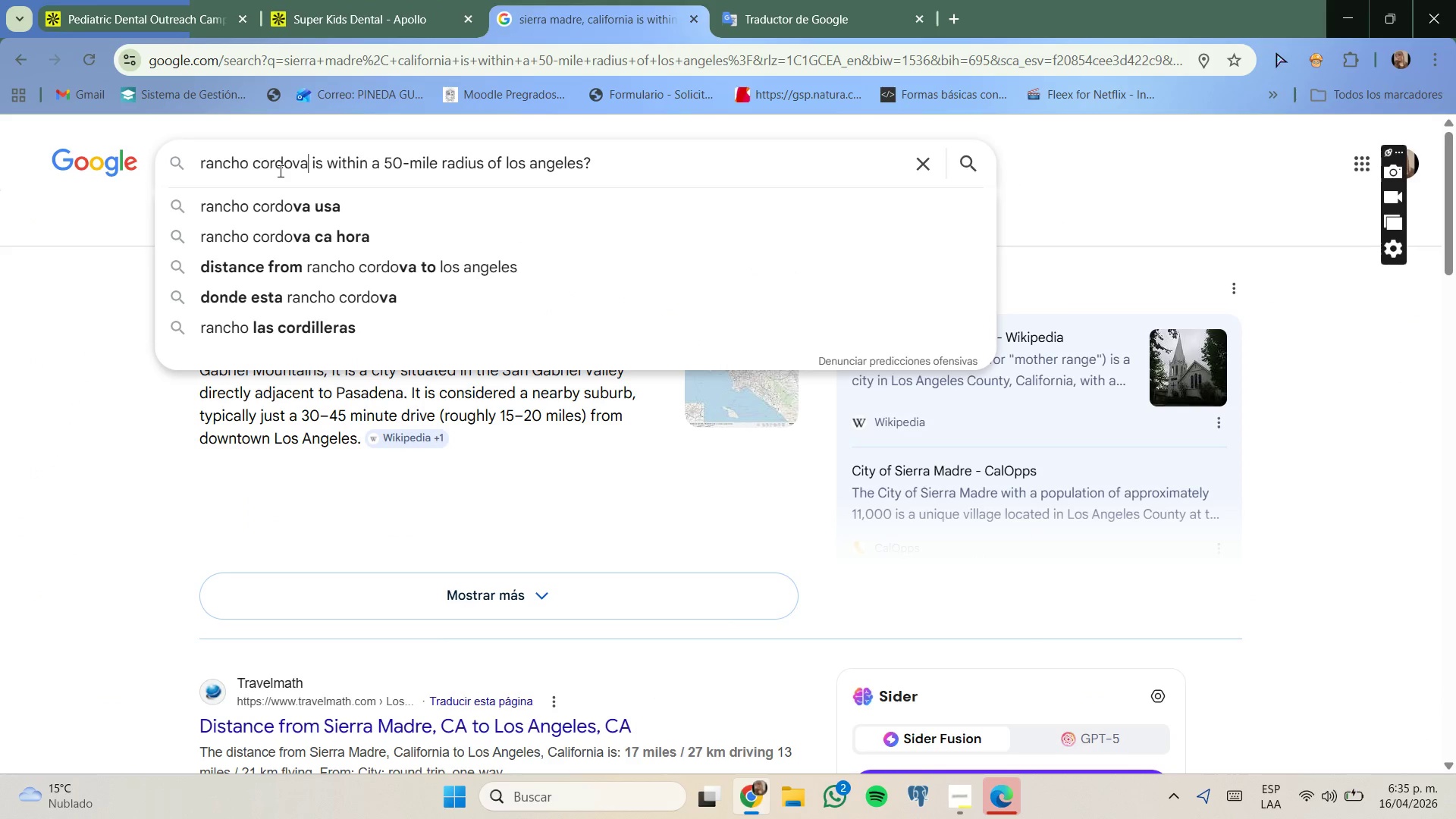 
key(Enter)
 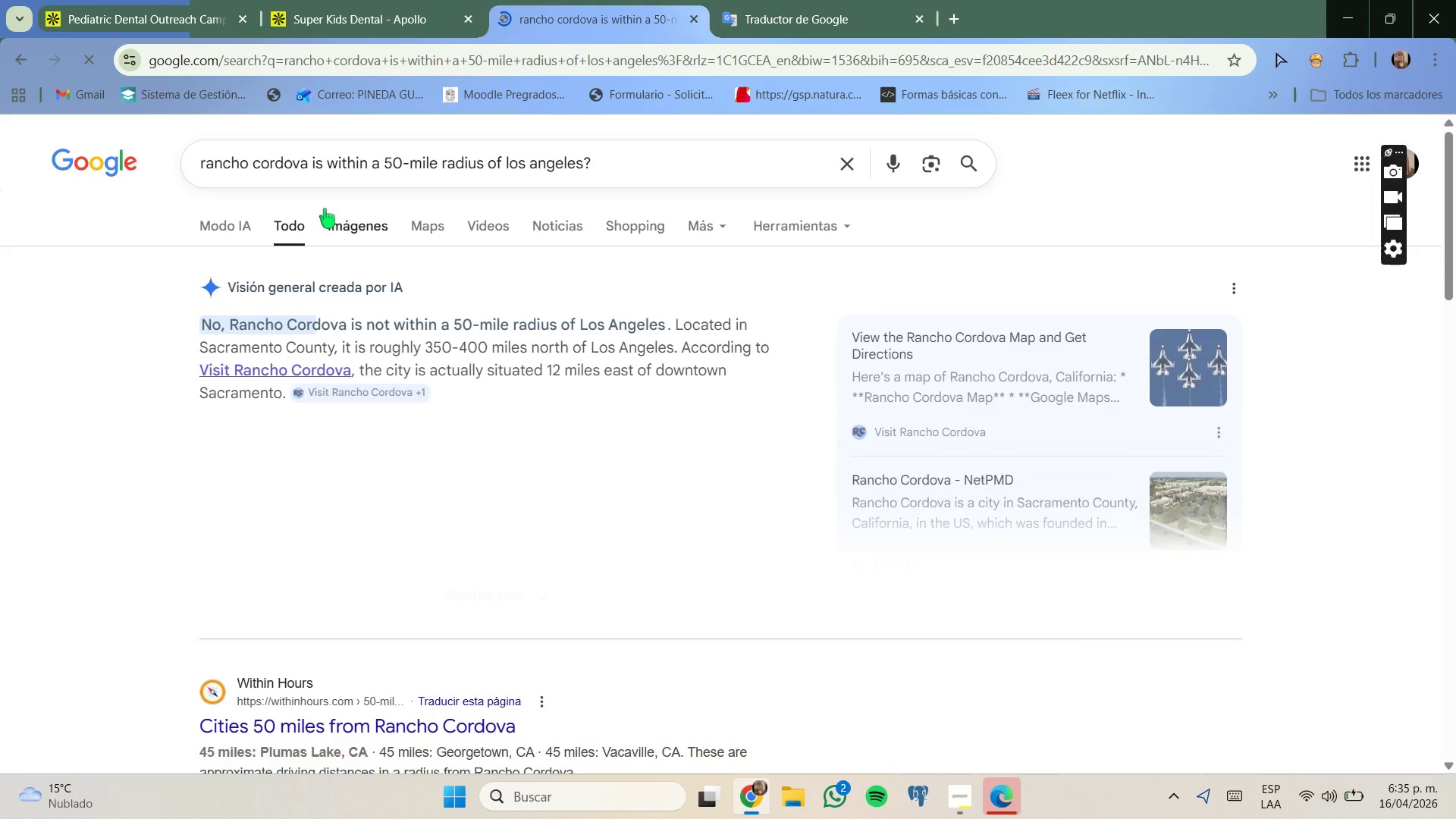 
left_click([324, 2])
 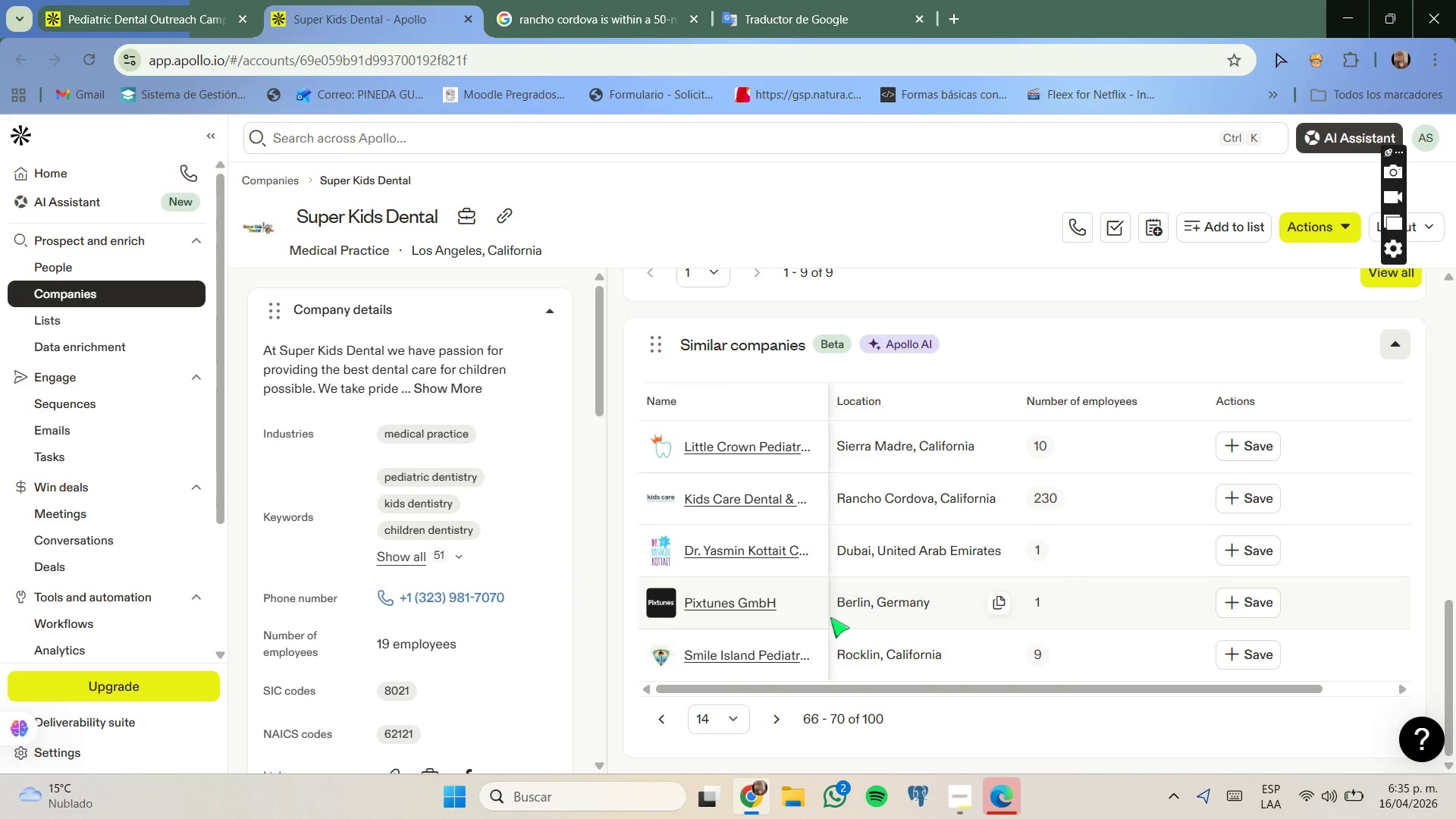 
wait(8.59)
 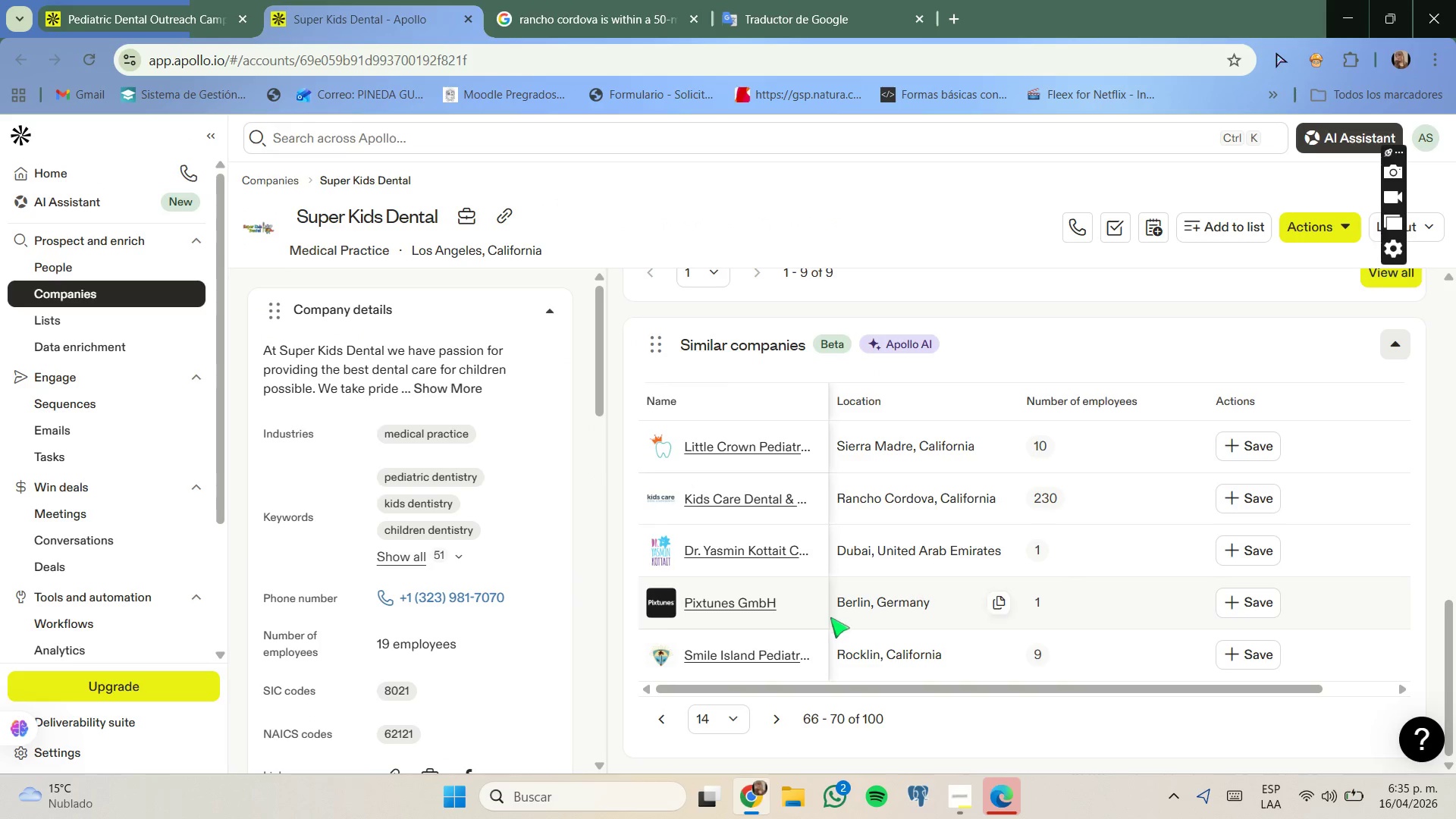 
left_click_drag(start_coordinate=[306, 163], to_coordinate=[124, 175])
 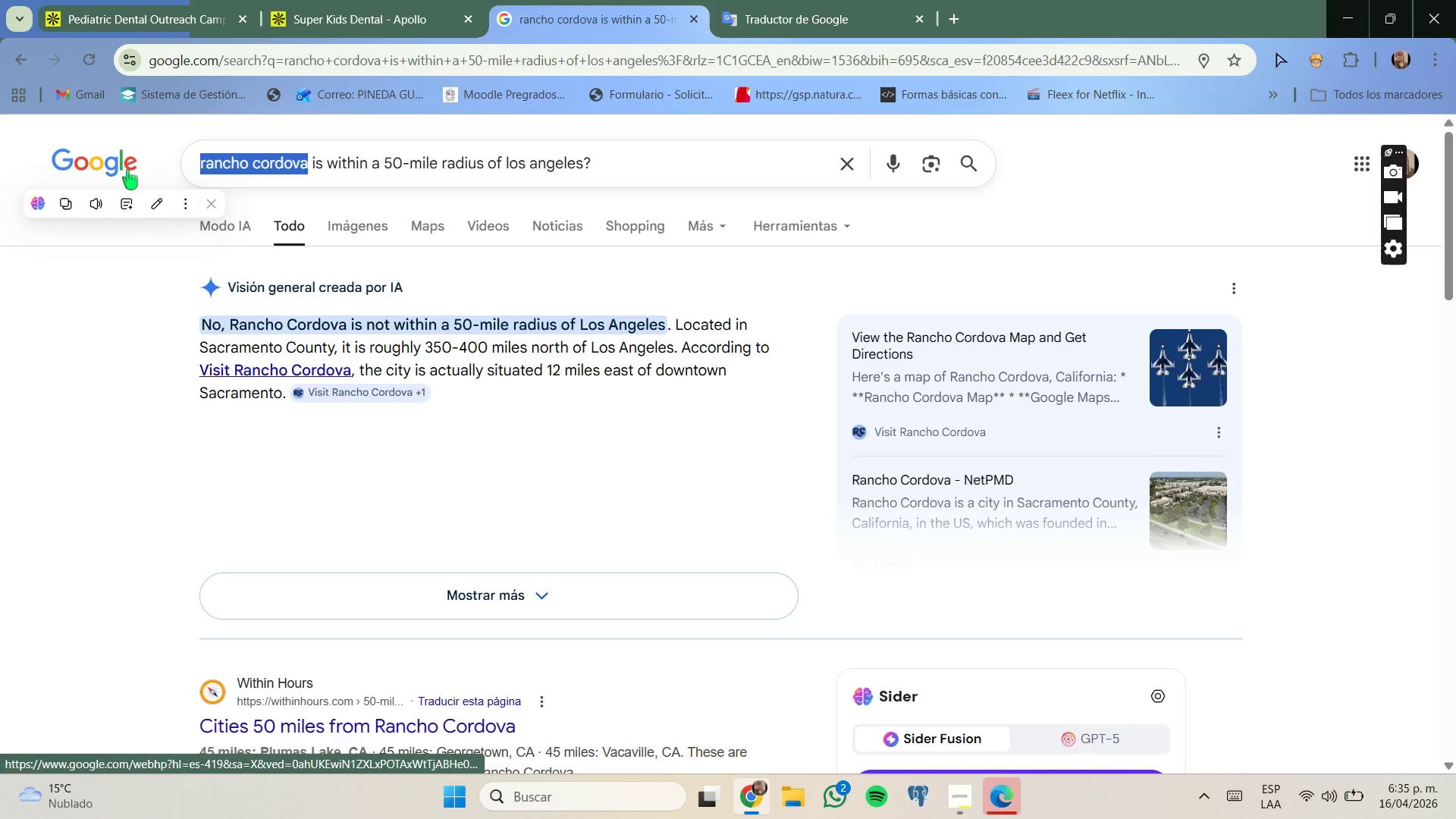 
key(Backspace)
type(rolik)
 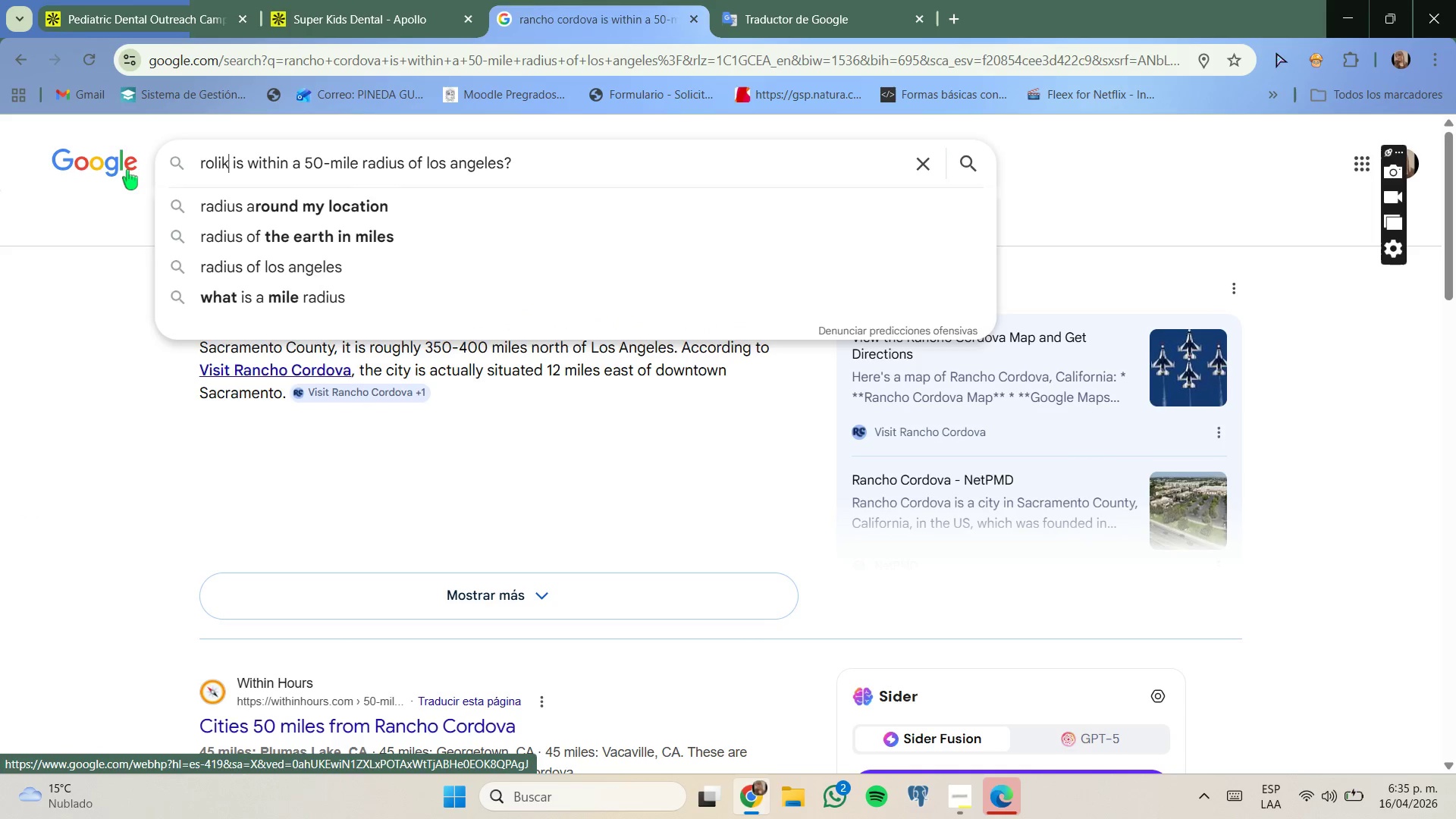 
key(Enter)
 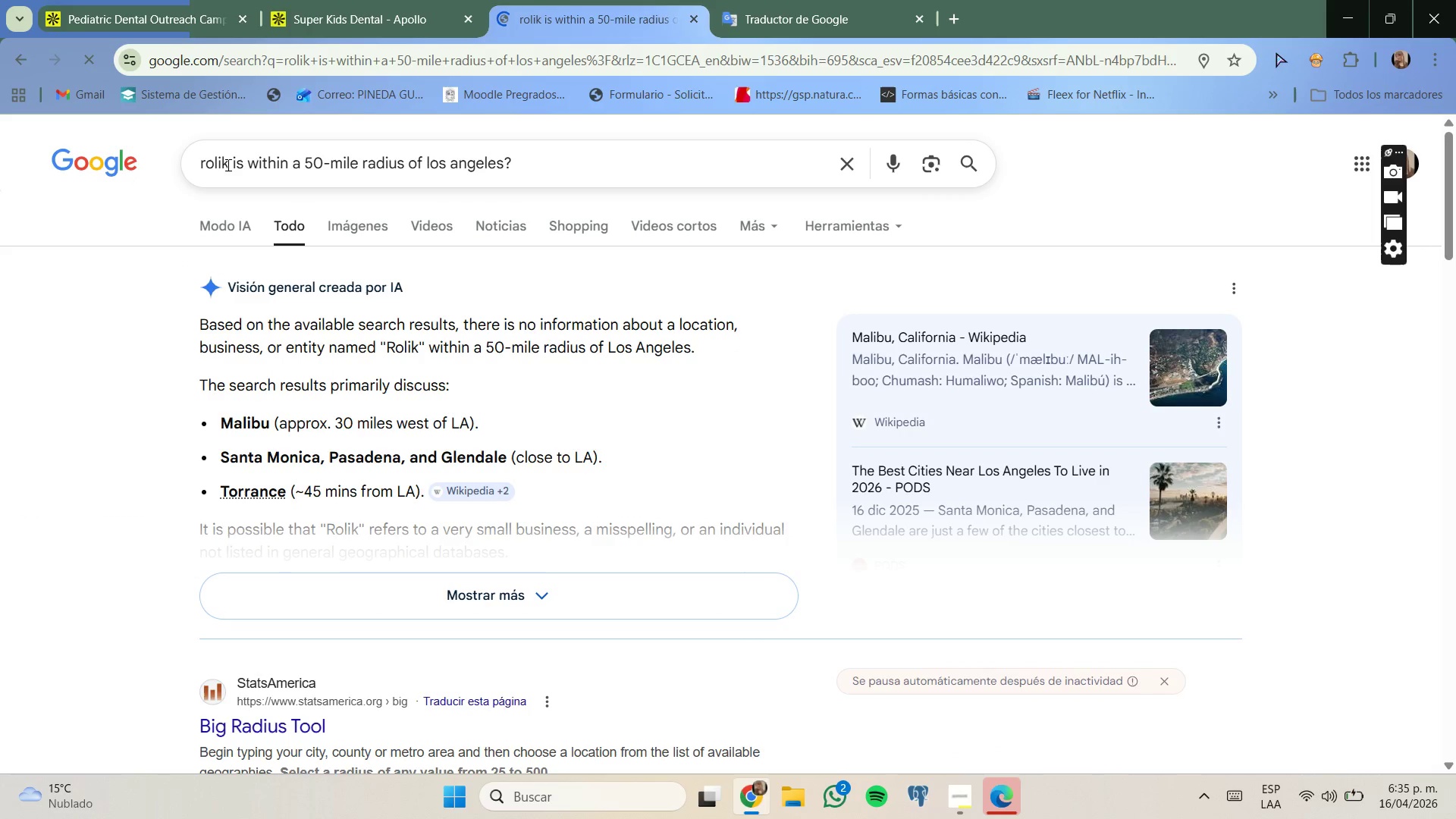 
key(Backspace)
key(Backspace)
key(Backspace)
type(l)
key(Backspace)
type(klin)
 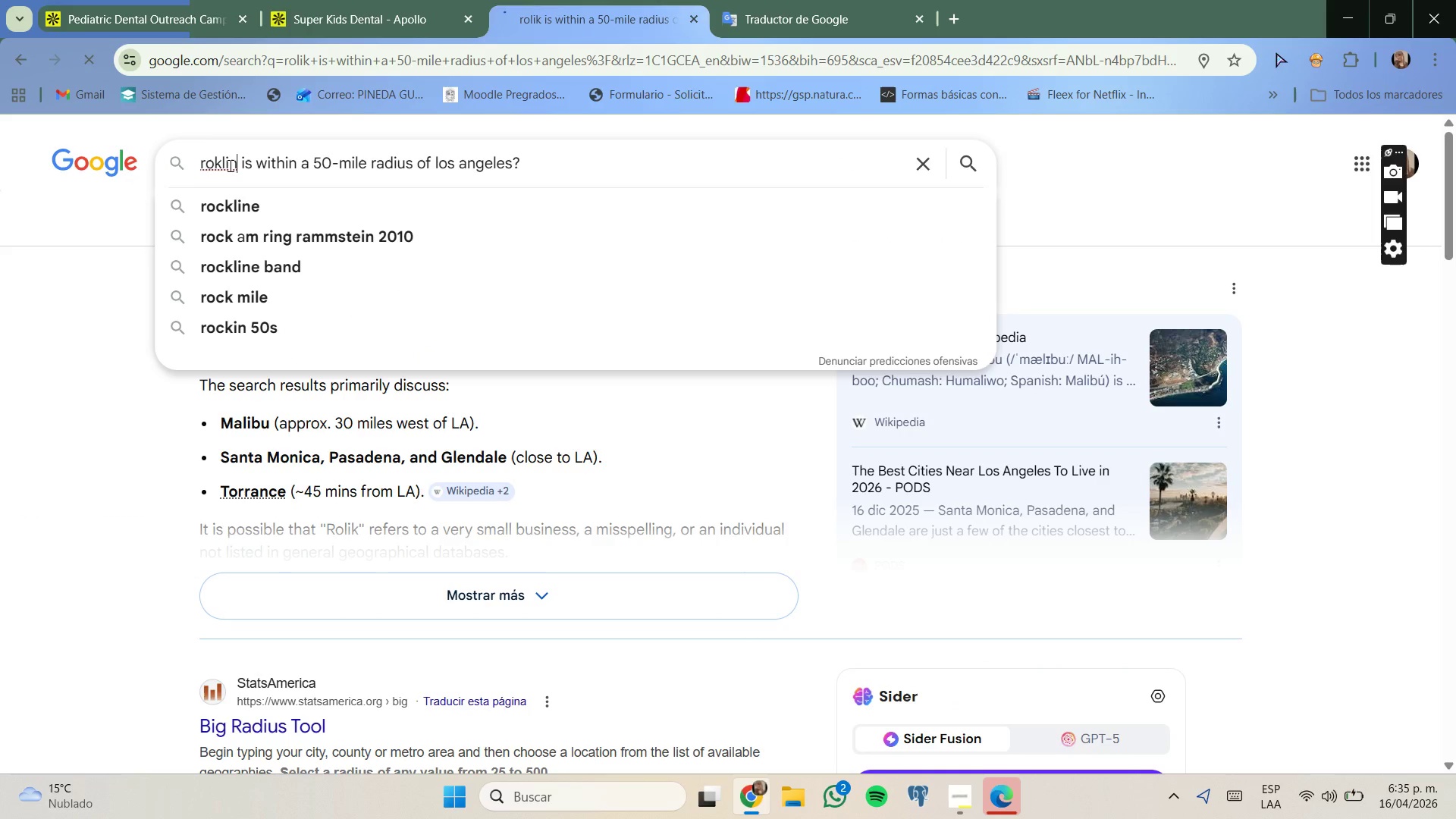 
key(Enter)
 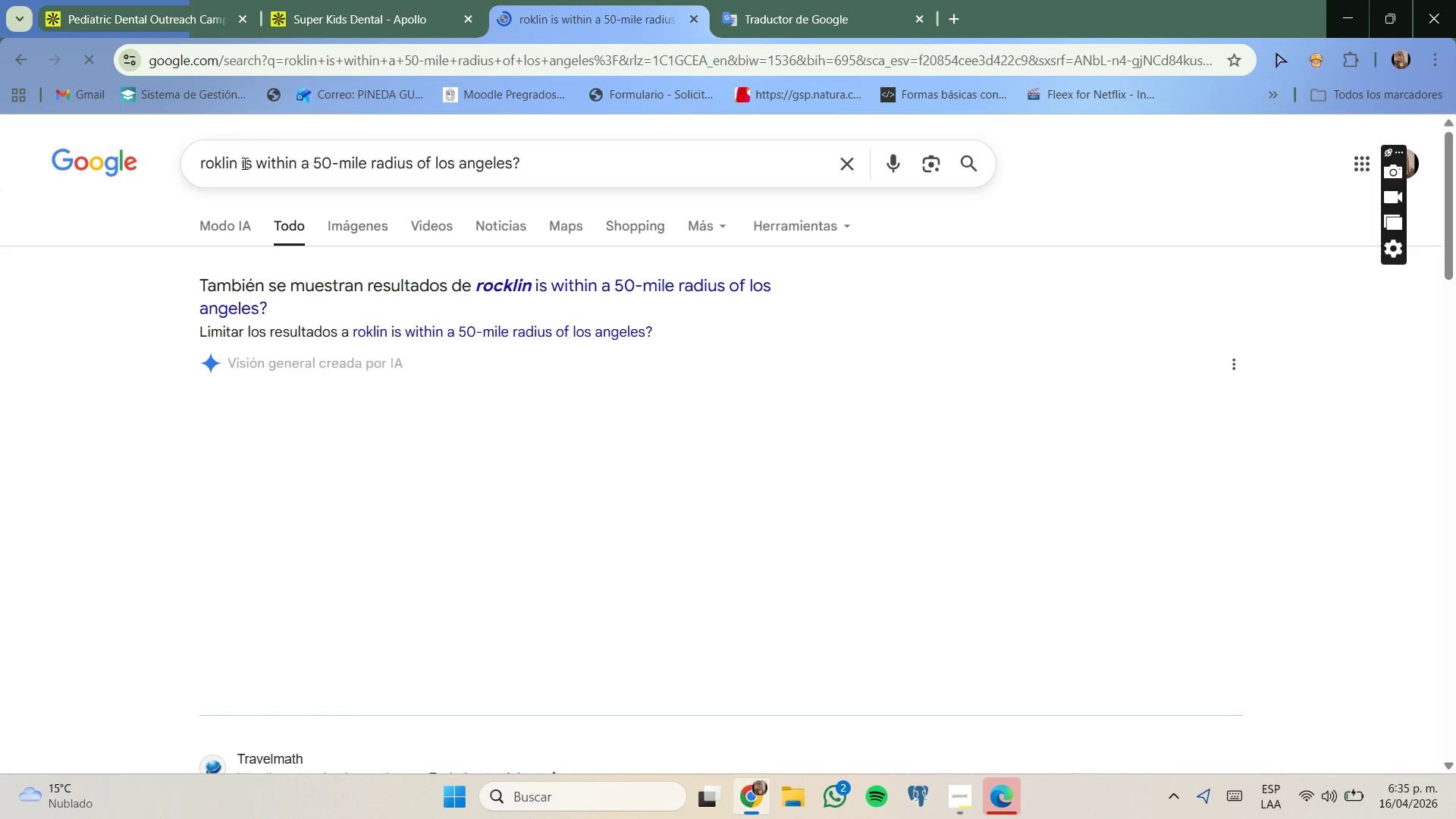 
left_click([236, 162])
 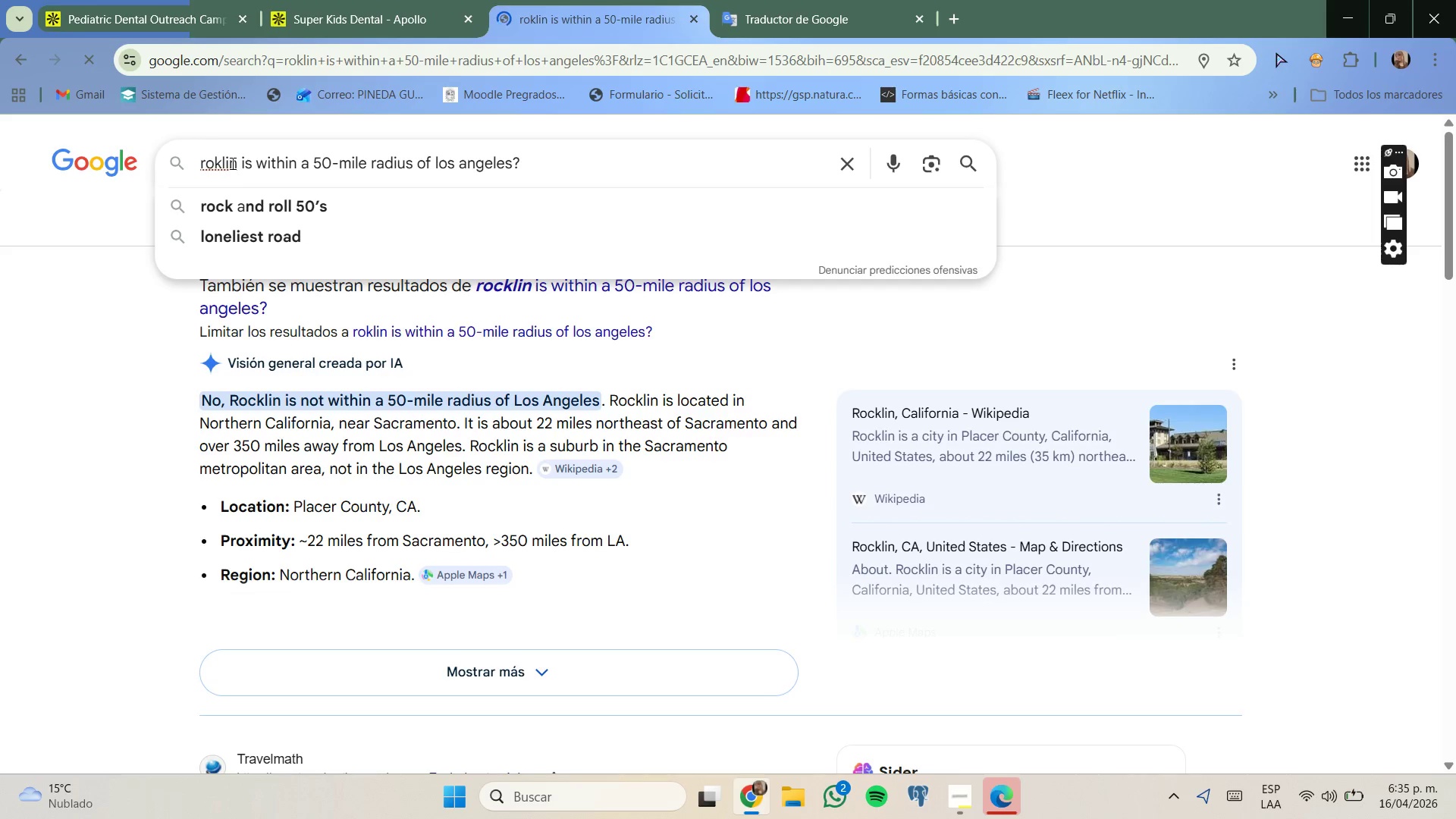 
type(, caliform)
key(Backspace)
type(nia)
 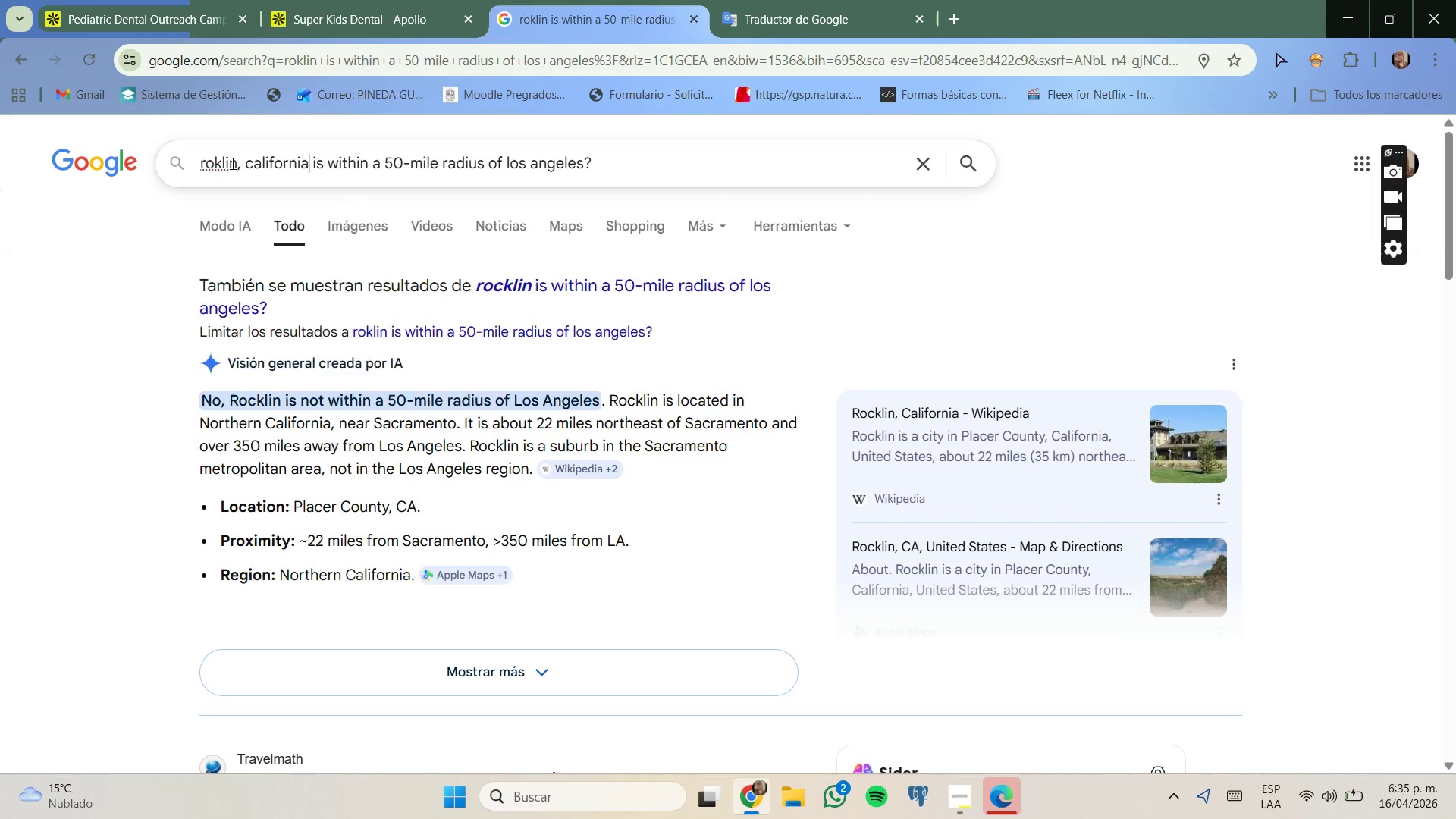 
key(Enter)
 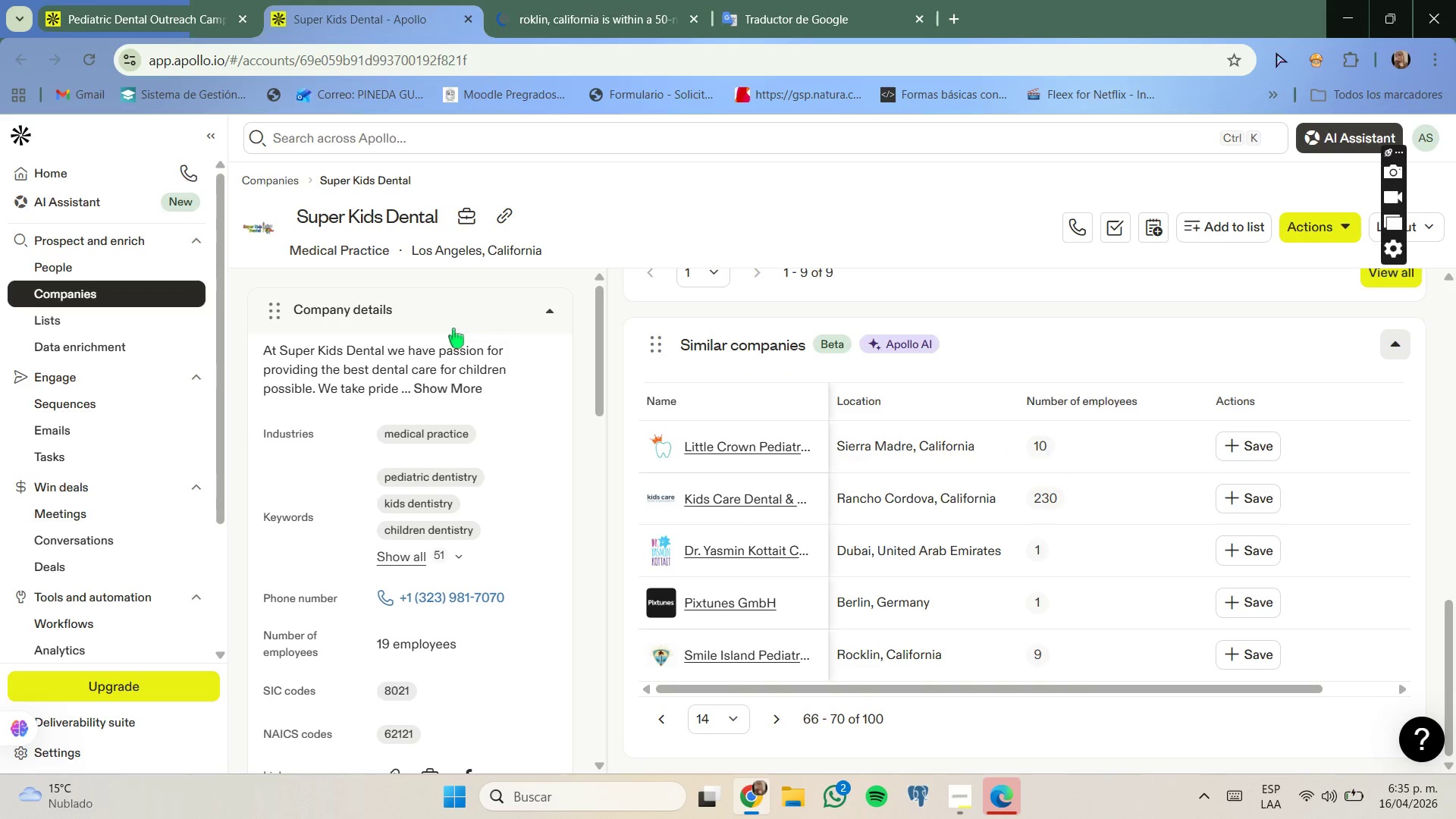 
left_click([601, 0])
 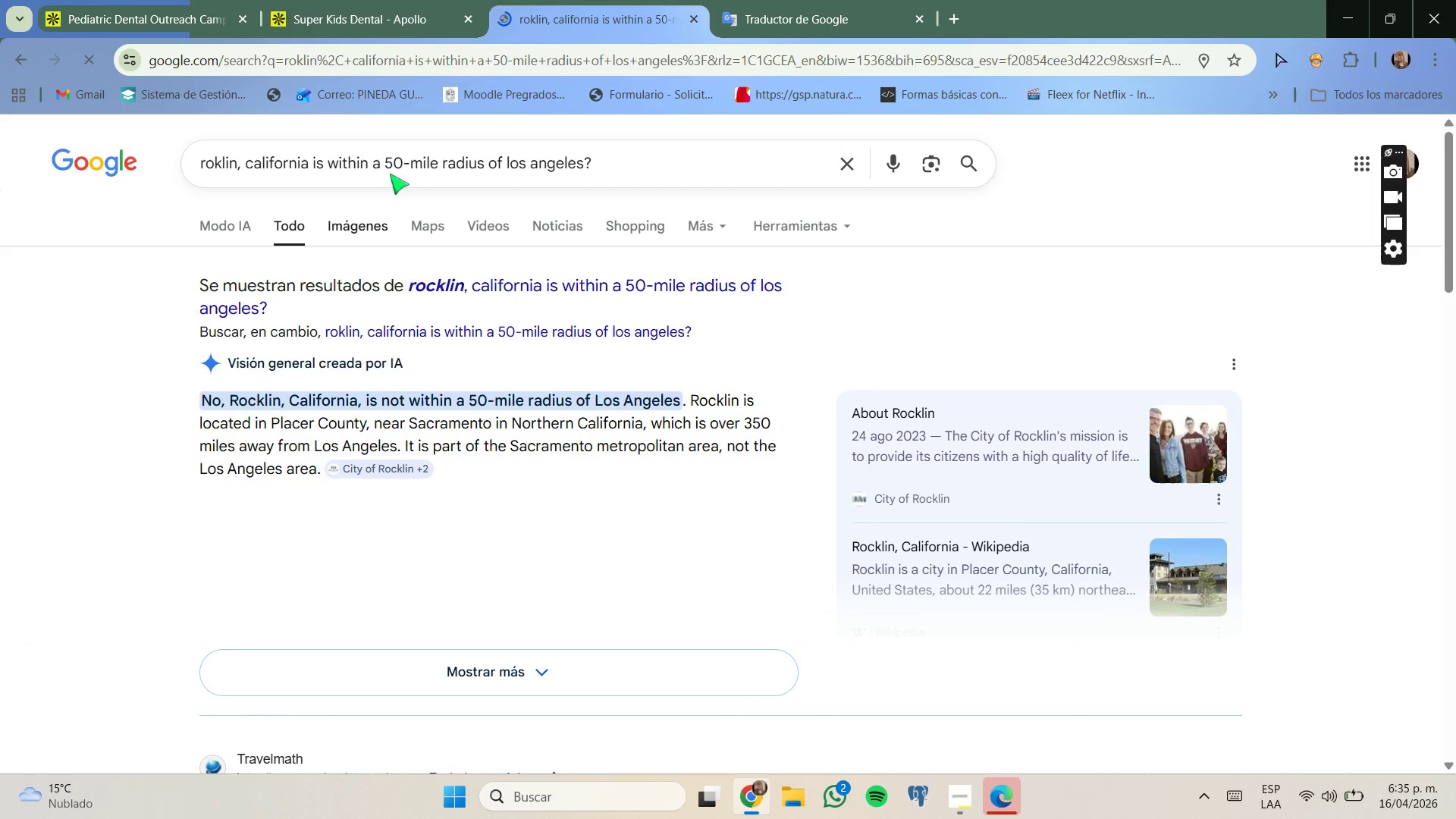 
left_click([382, 30])
 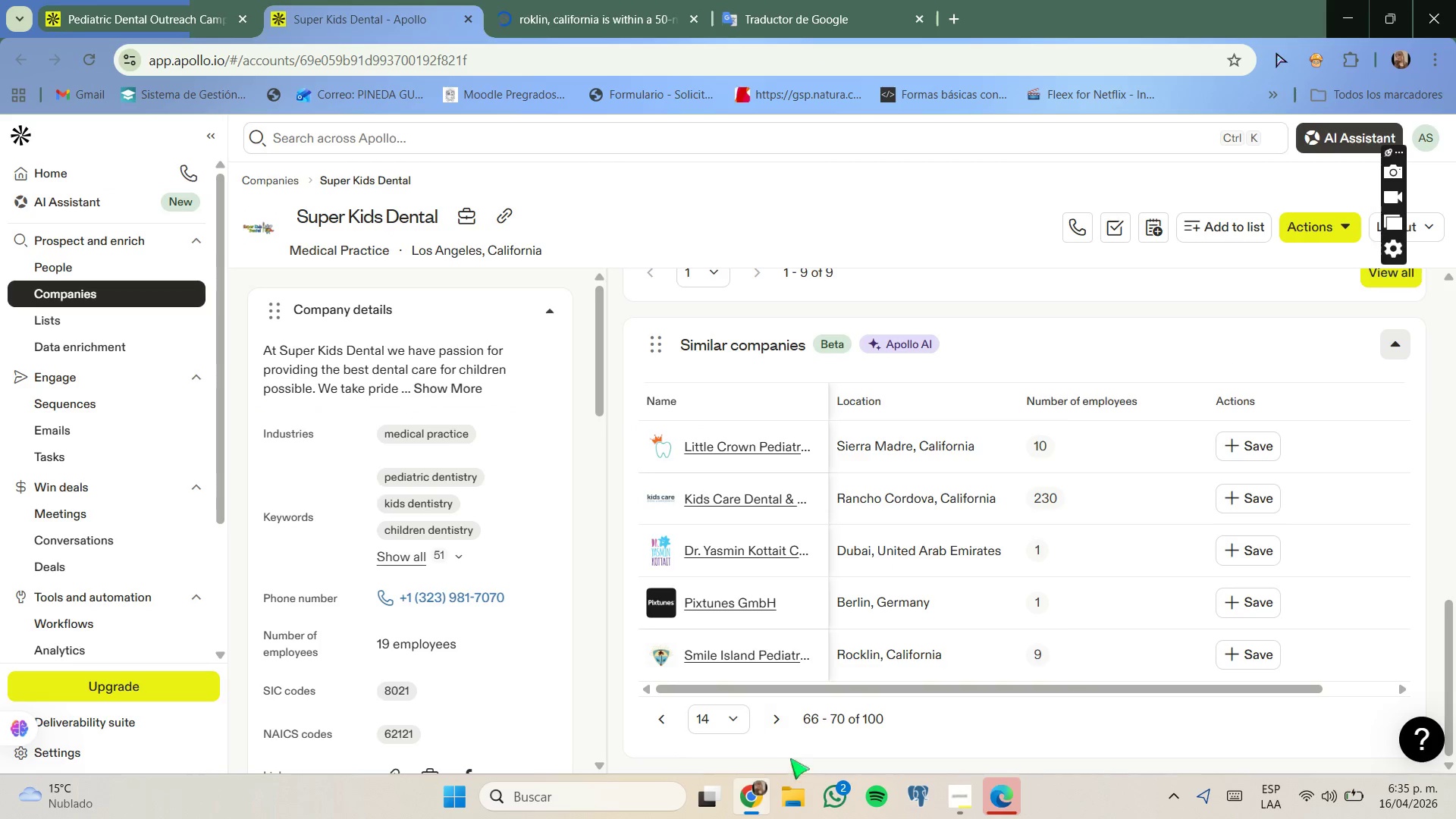 
left_click([780, 730])
 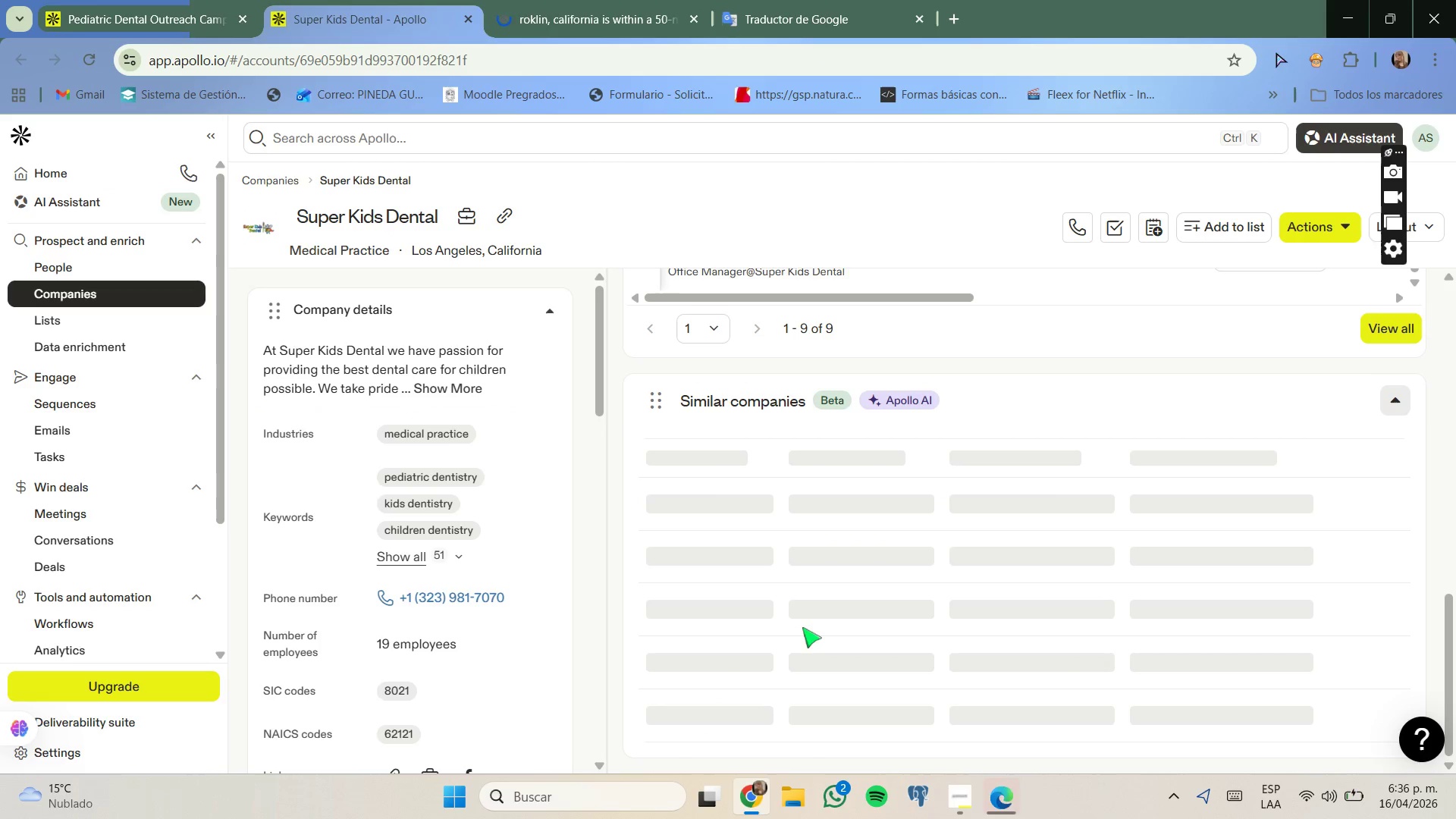 
mouse_move([788, 601])
 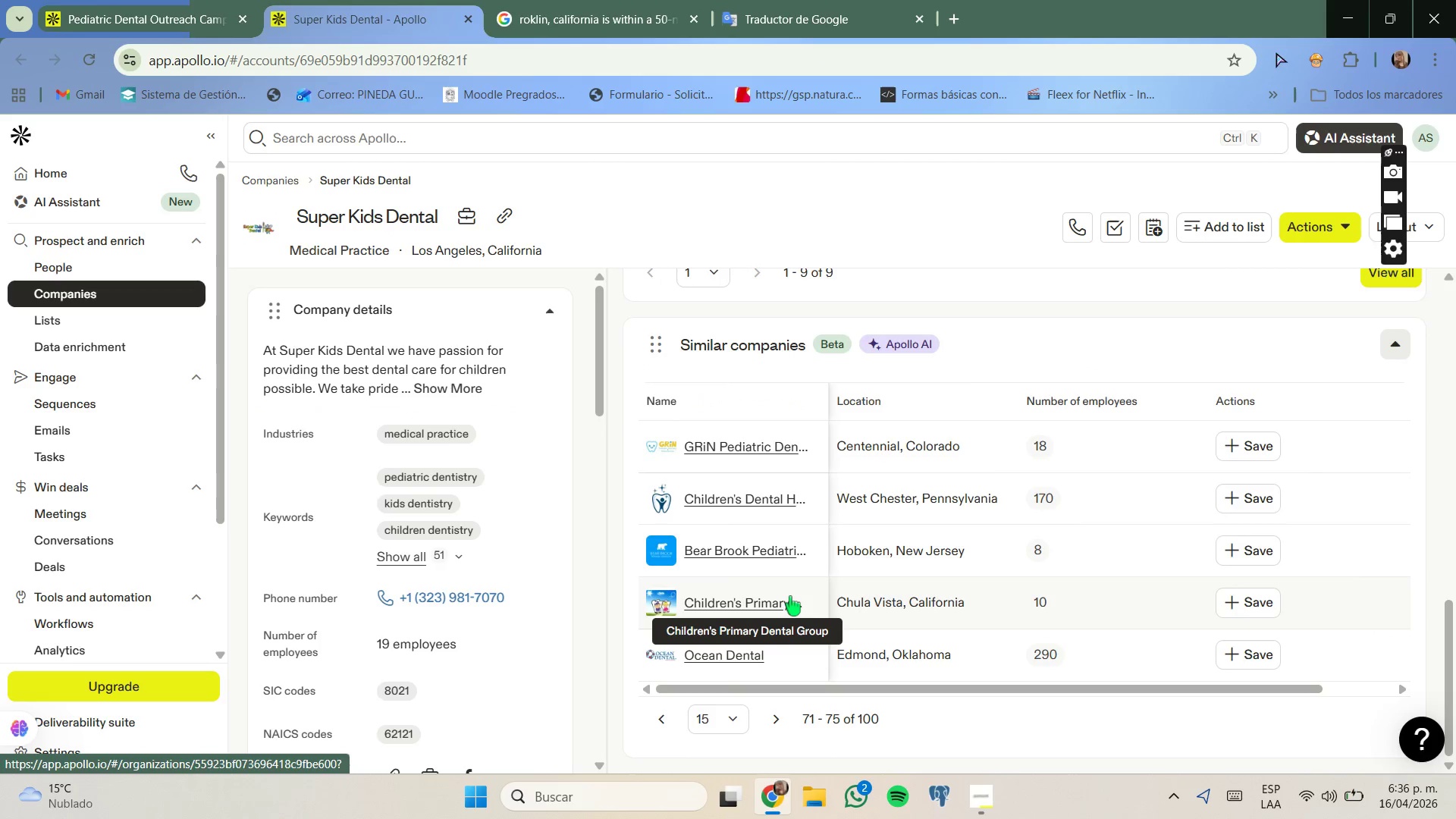 
scroll: coordinate [790, 596], scroll_direction: down, amount: 2.0
 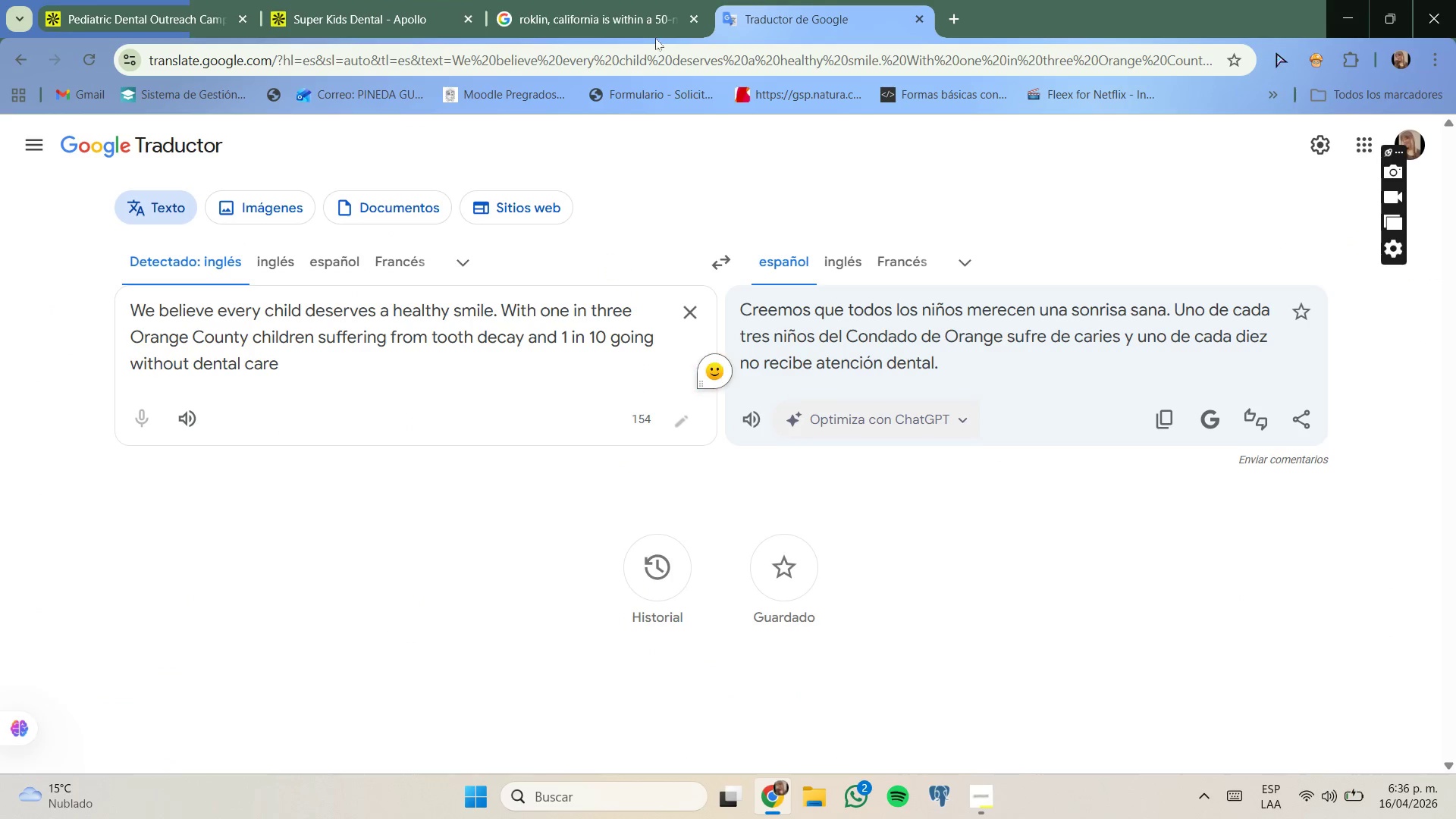 
wait(6.96)
 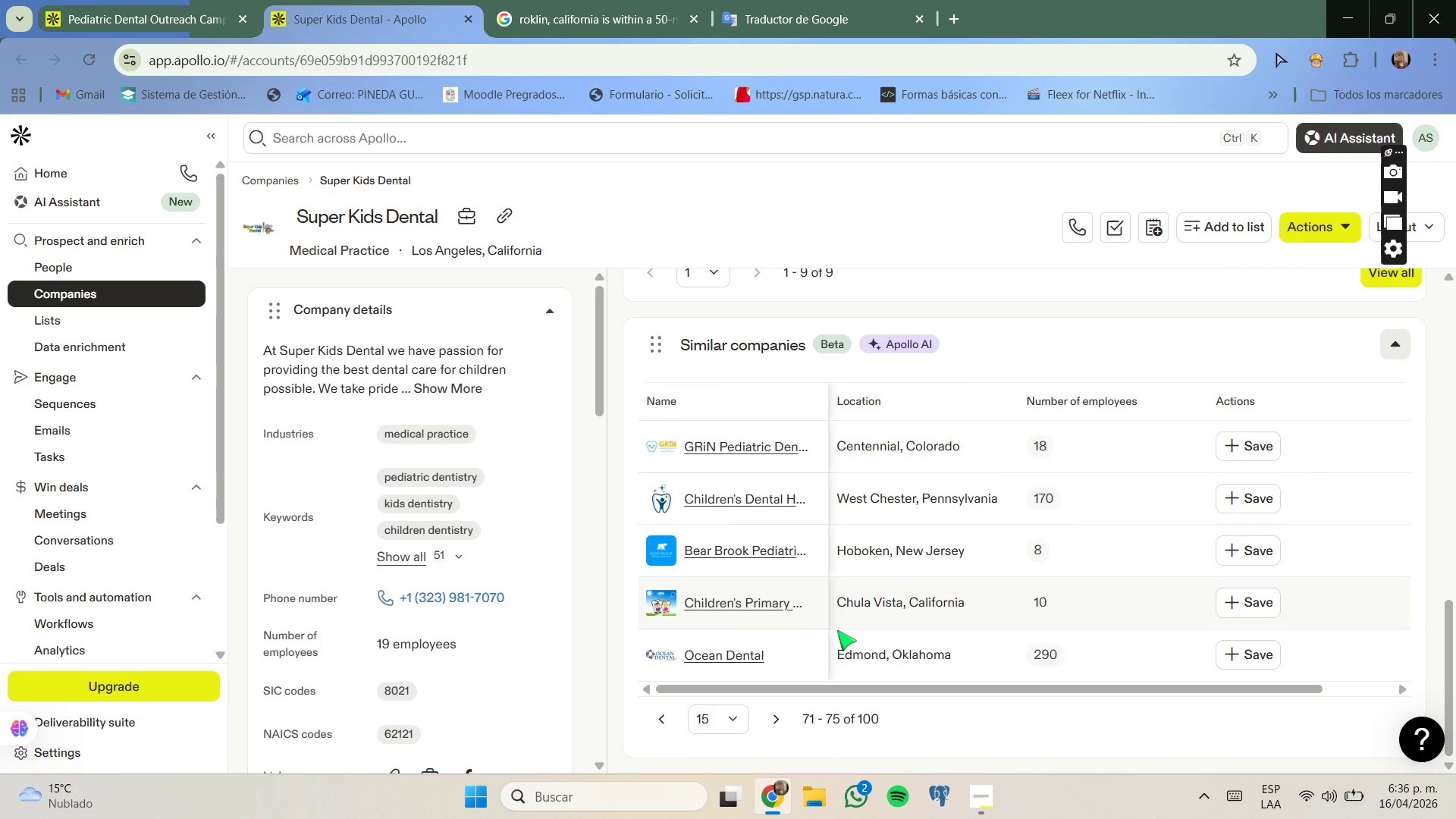 
left_click_drag(start_coordinate=[307, 169], to_coordinate=[182, 172])
 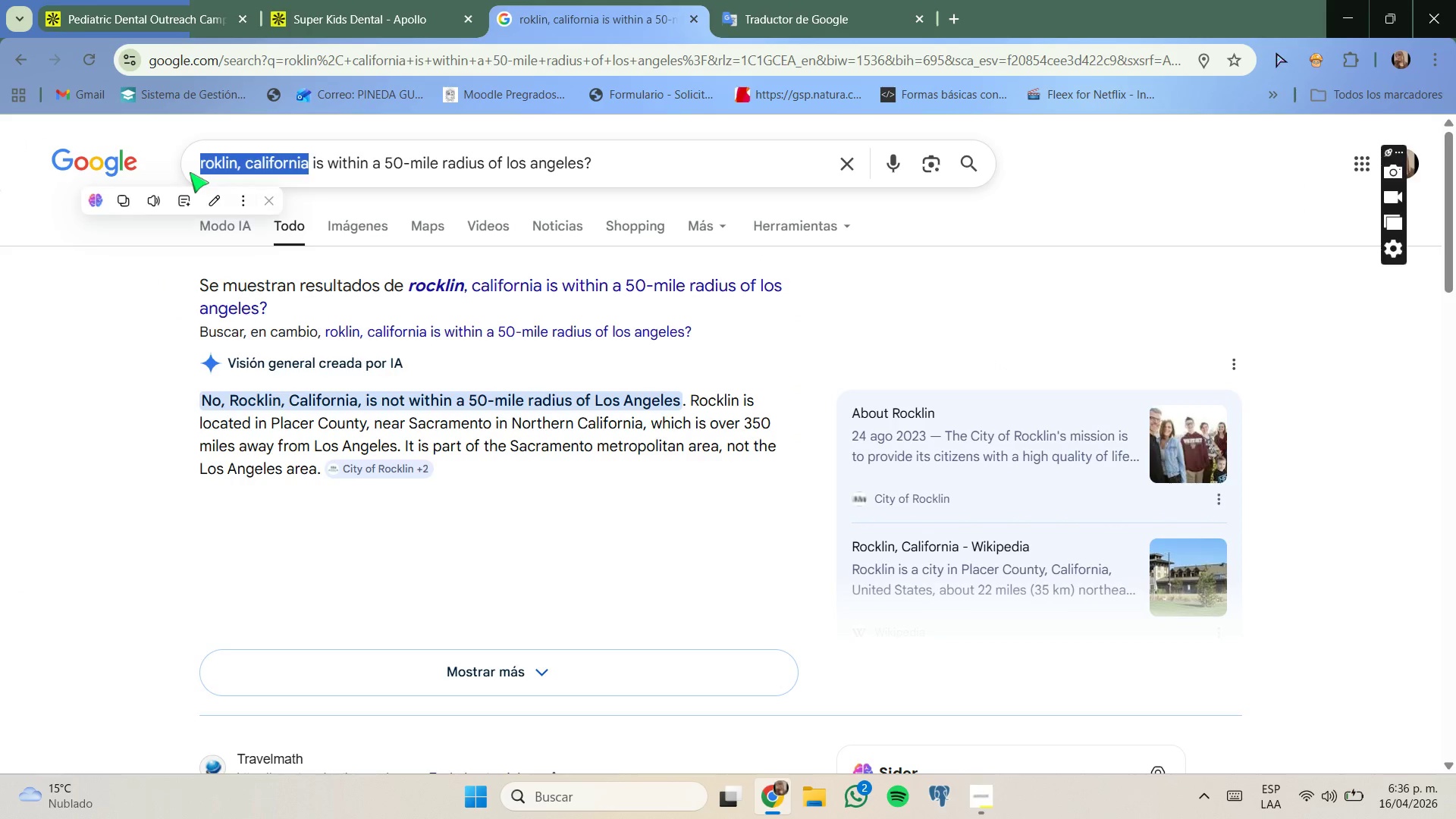 
key(Delete)
 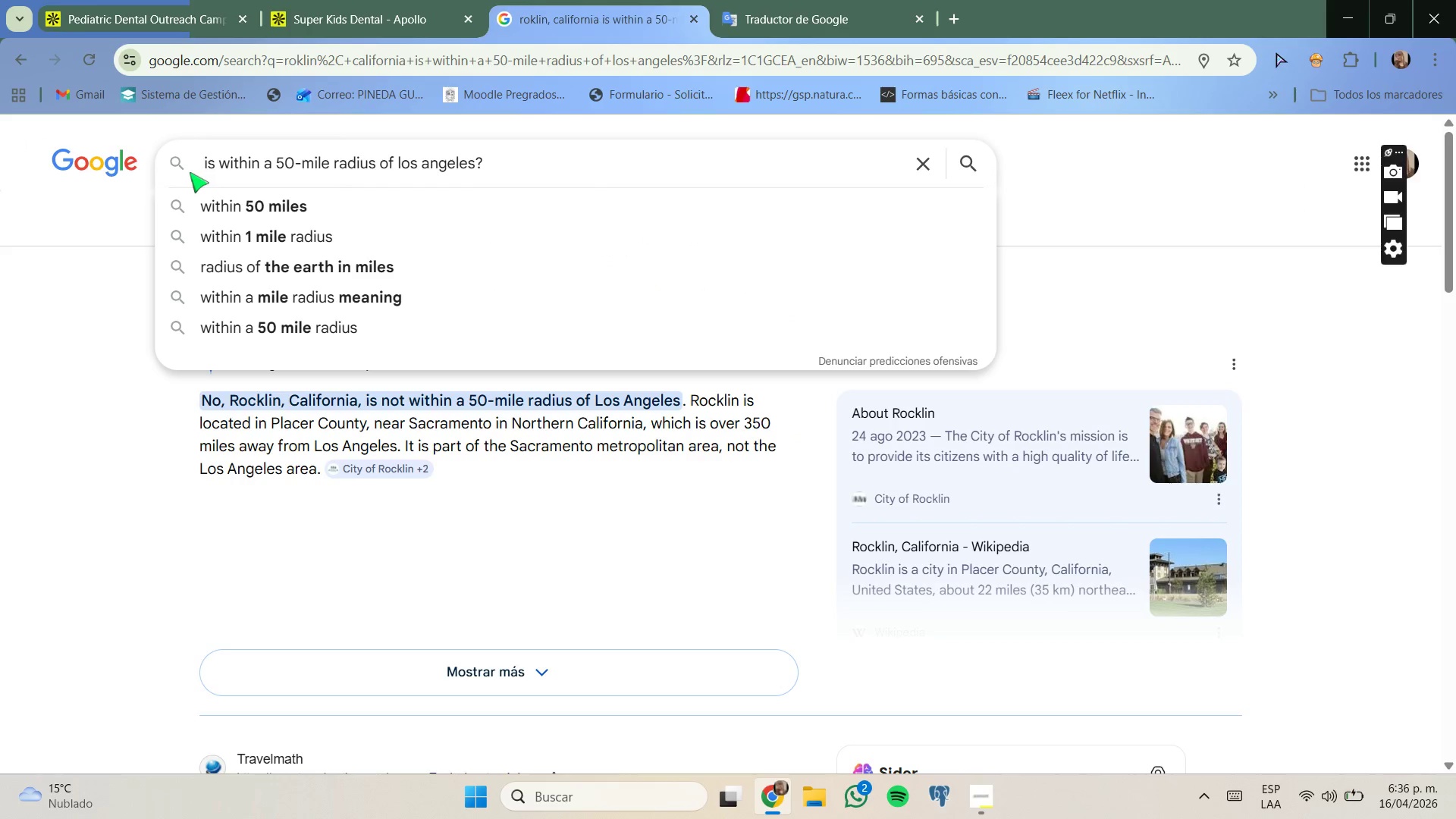 
key(Backspace)
 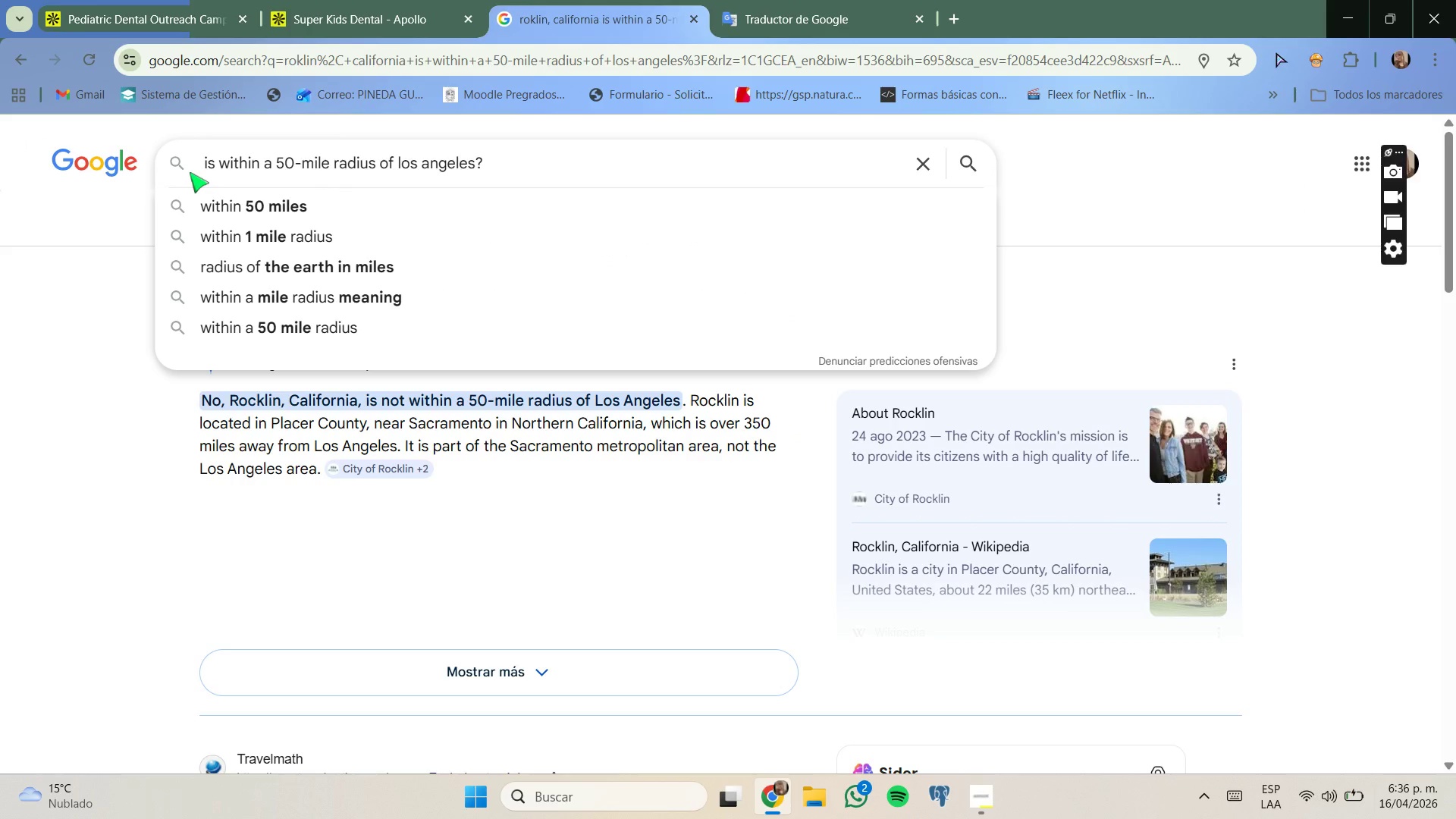 
key(C)
 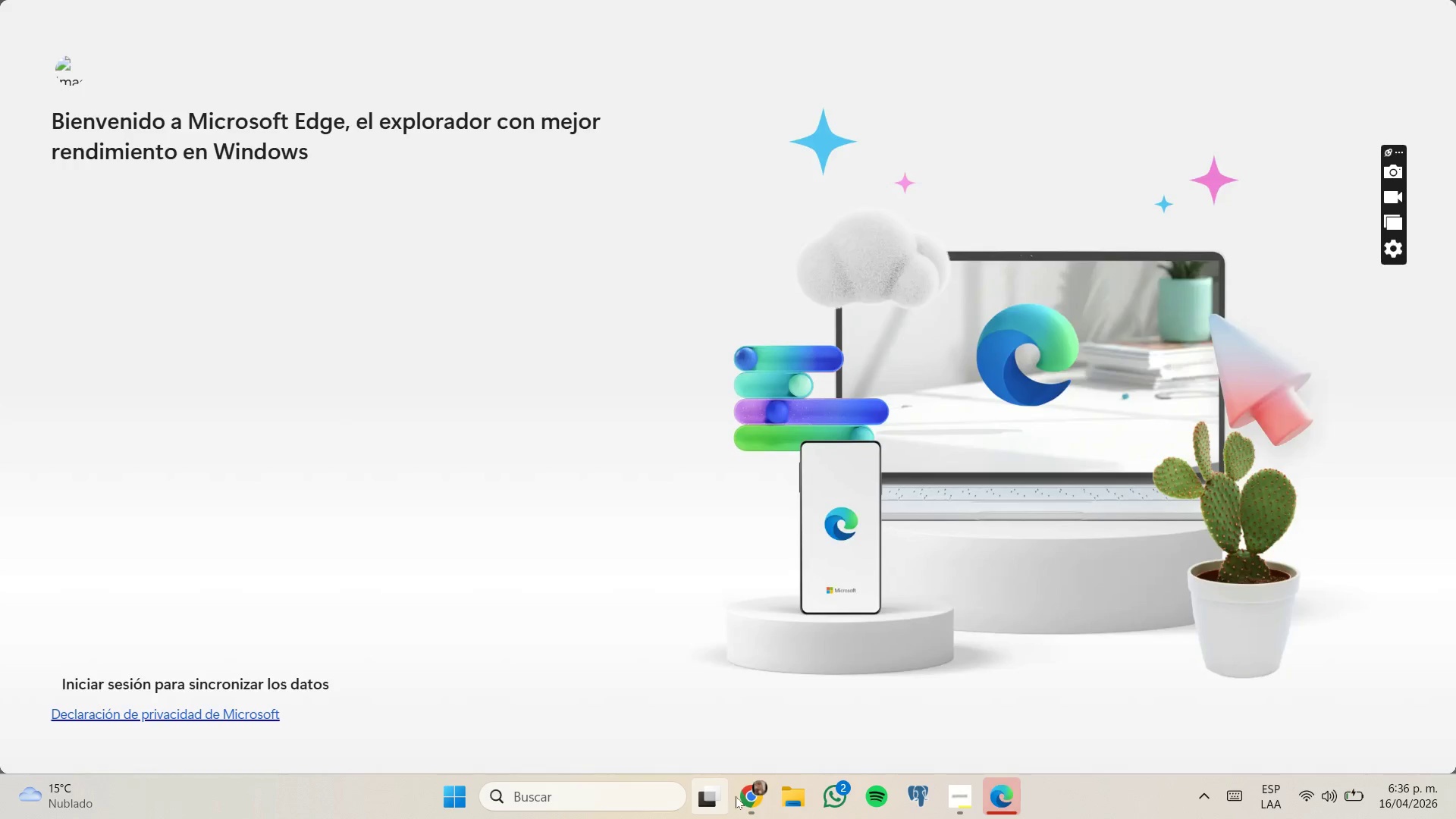 
left_click([732, 739])
 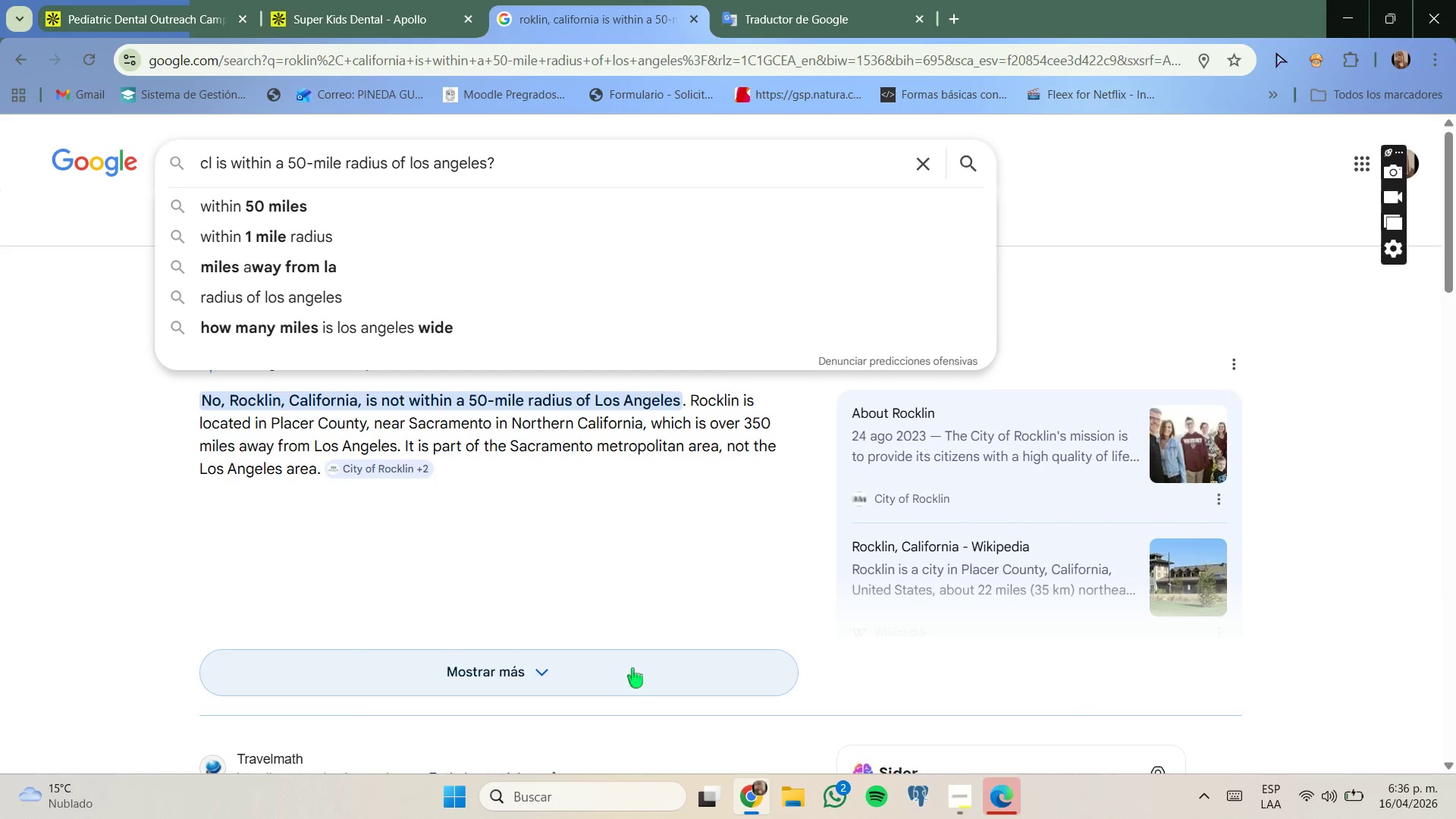 
key(Backspace)
type(uc)
key(Backspace)
key(Backspace)
type(hula vista, california)
 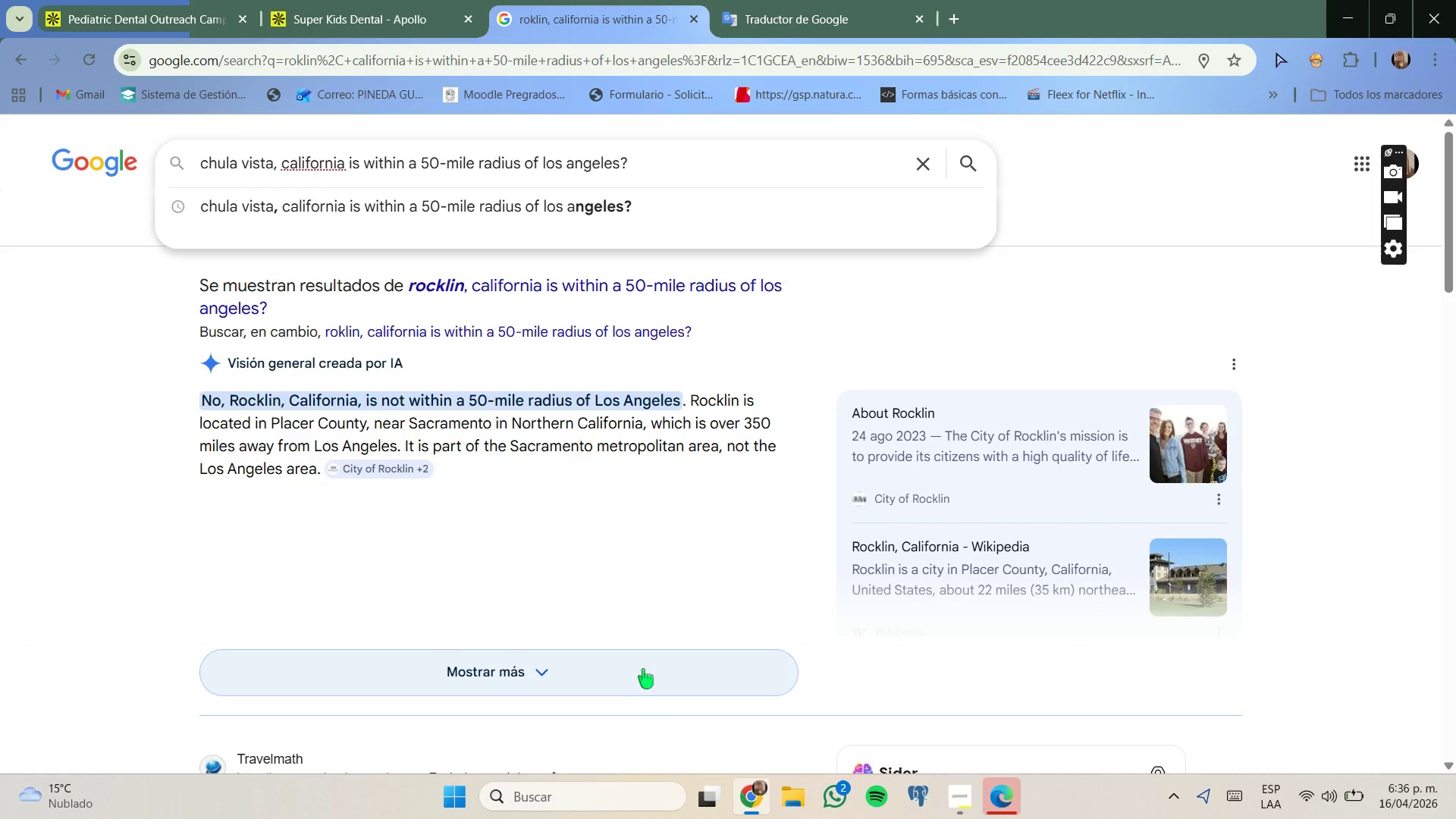 
key(Enter)
 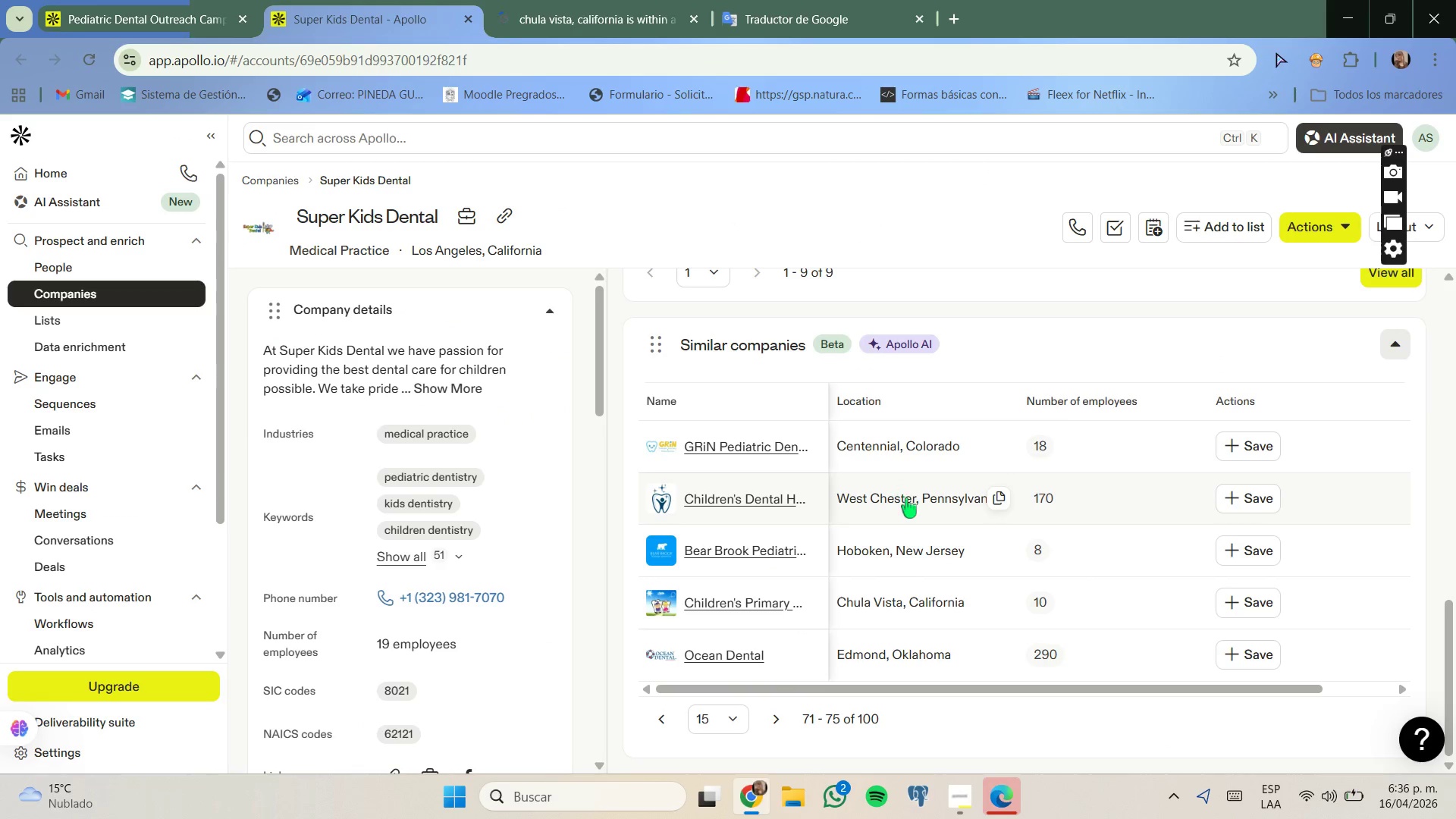 
wait(5.55)
 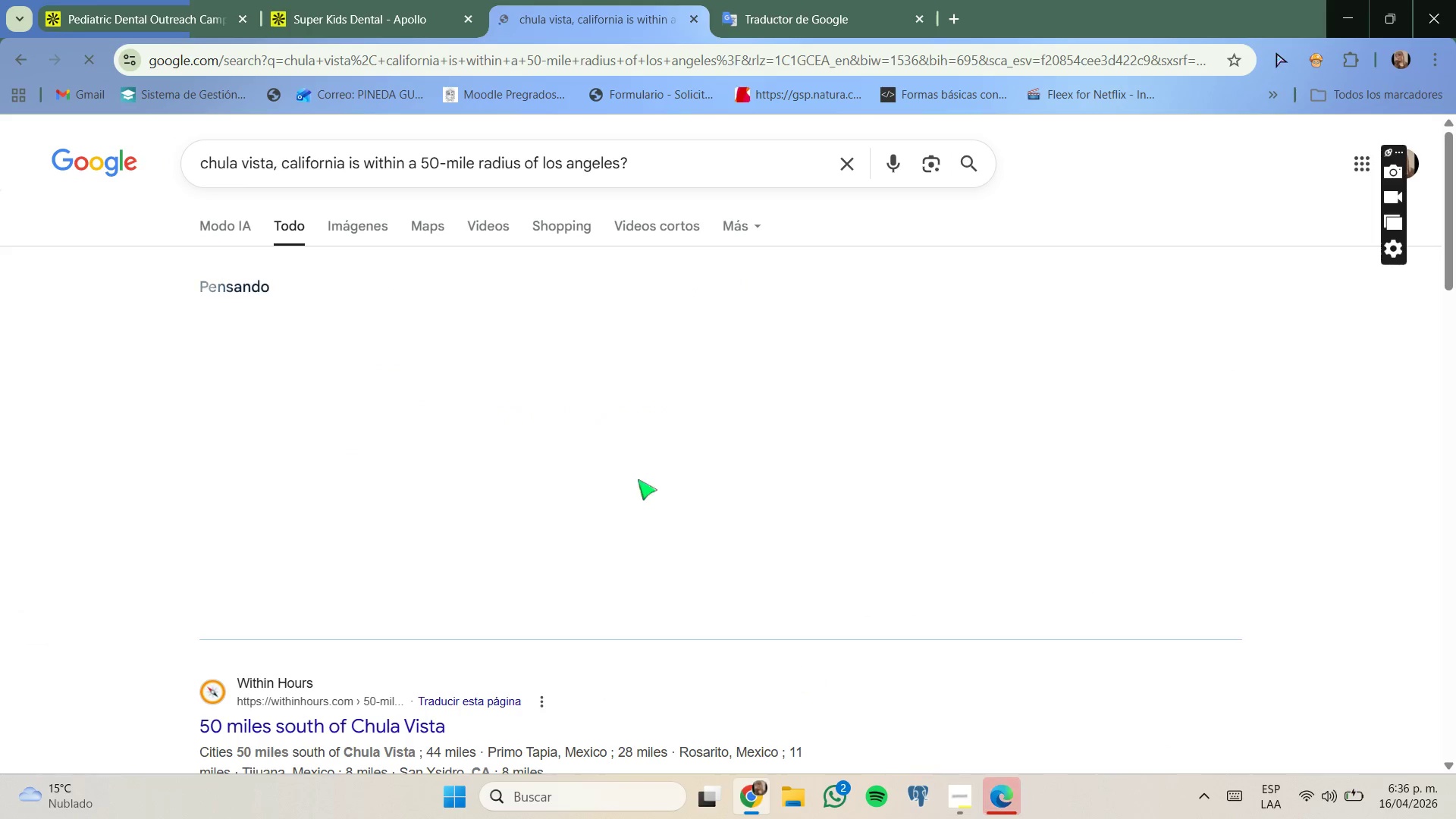 
left_click([783, 720])
 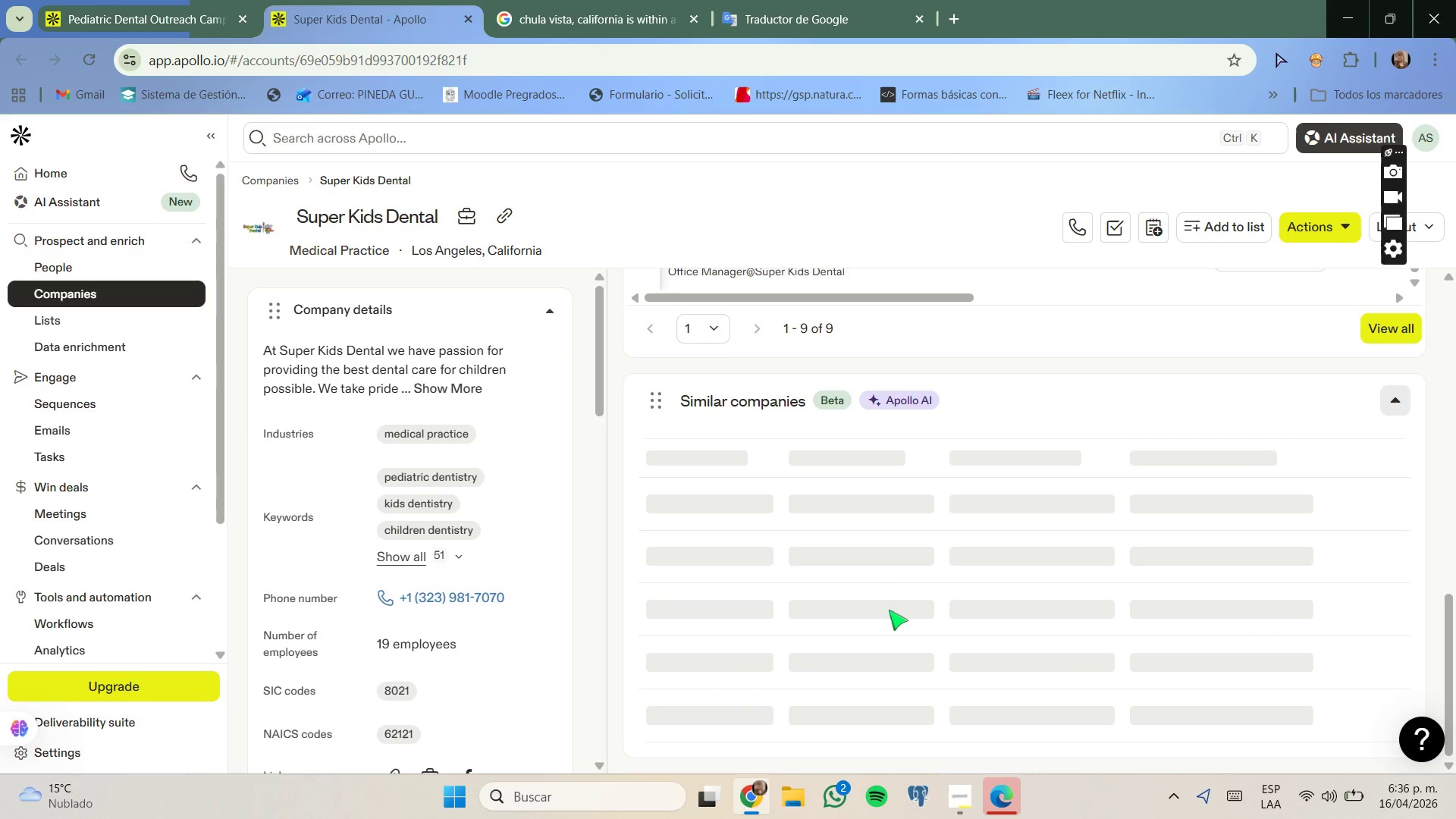 
mouse_move([875, 574])
 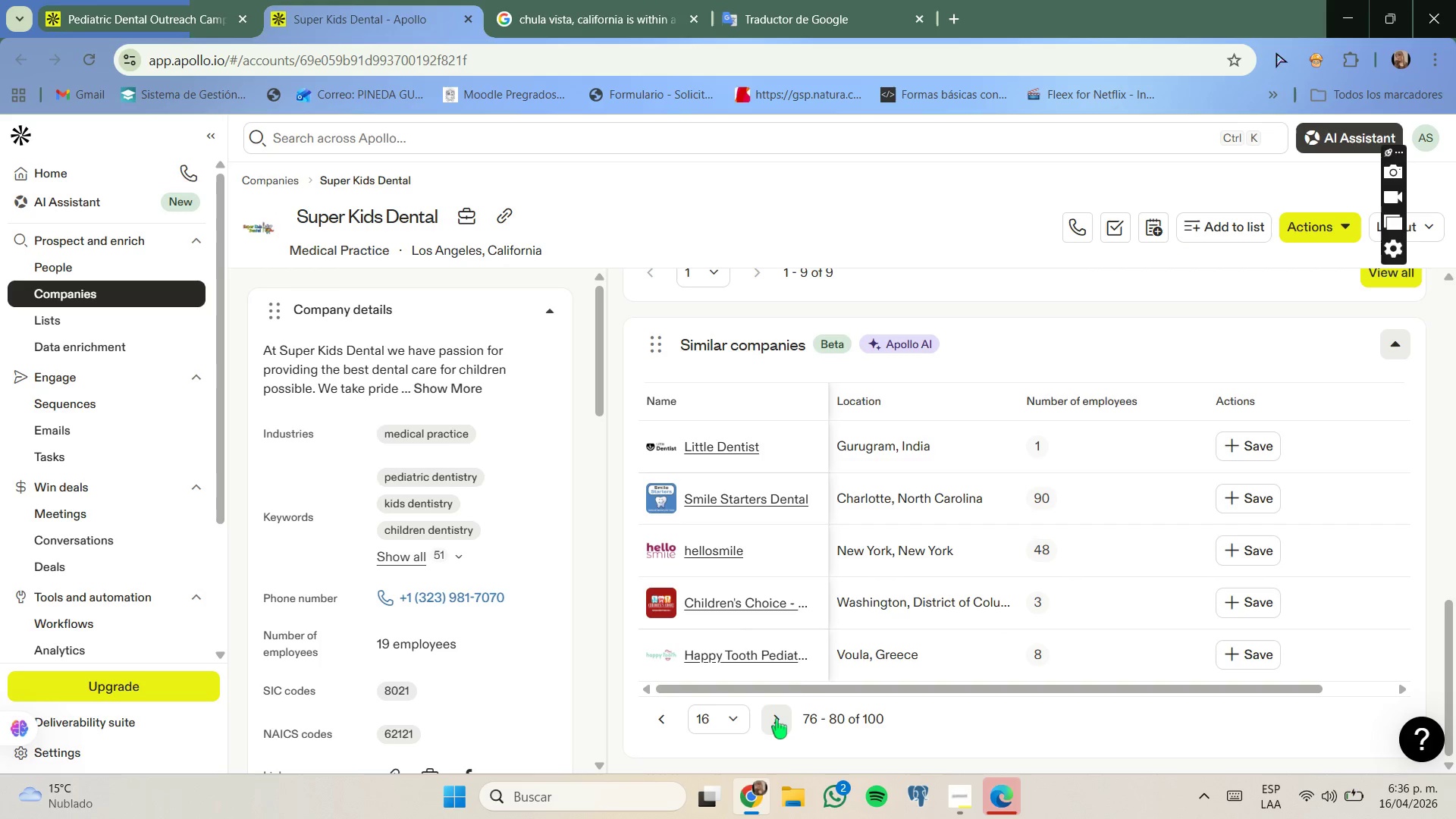 
left_click([777, 719])
 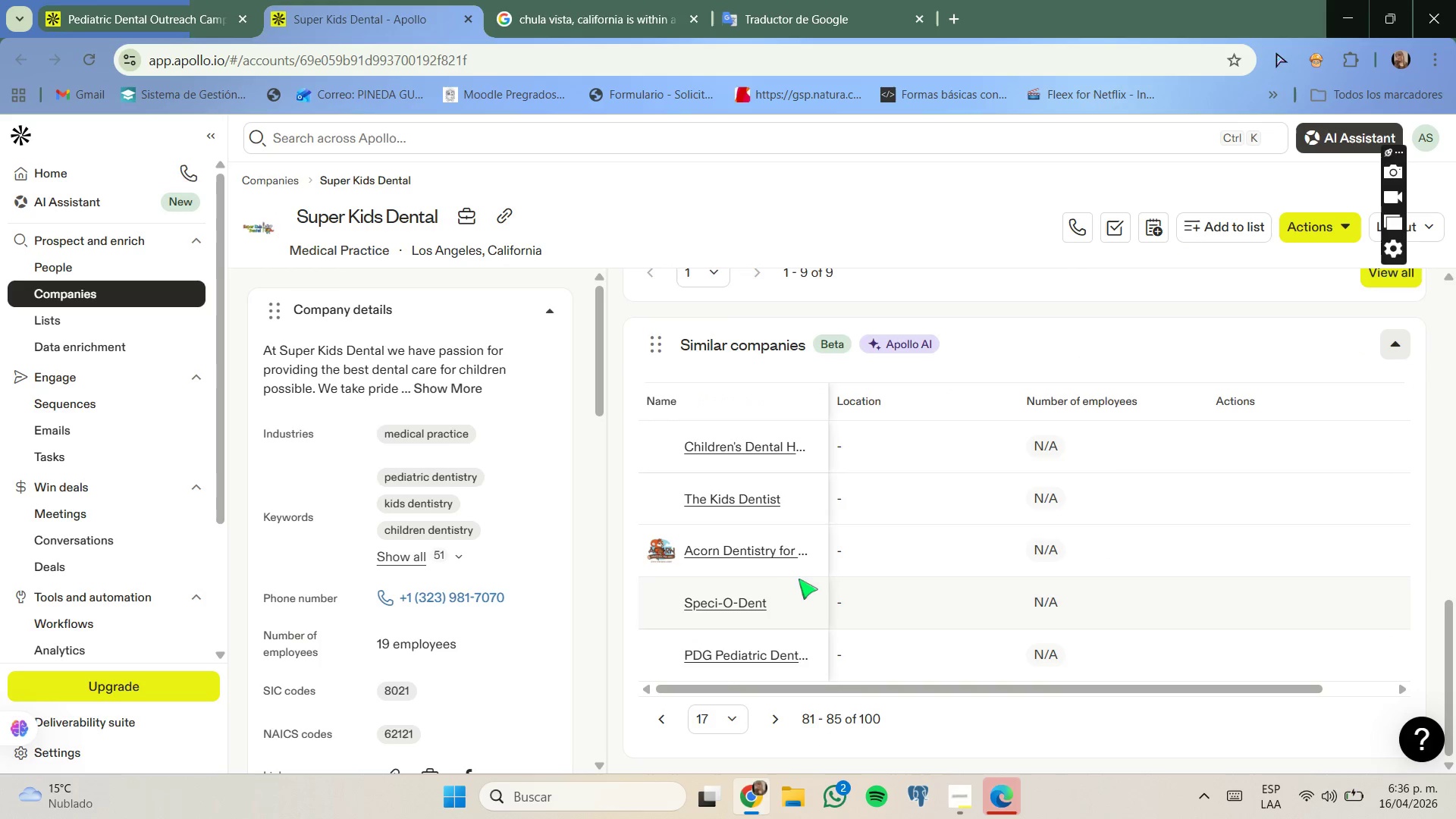 
mouse_move([790, 544])
 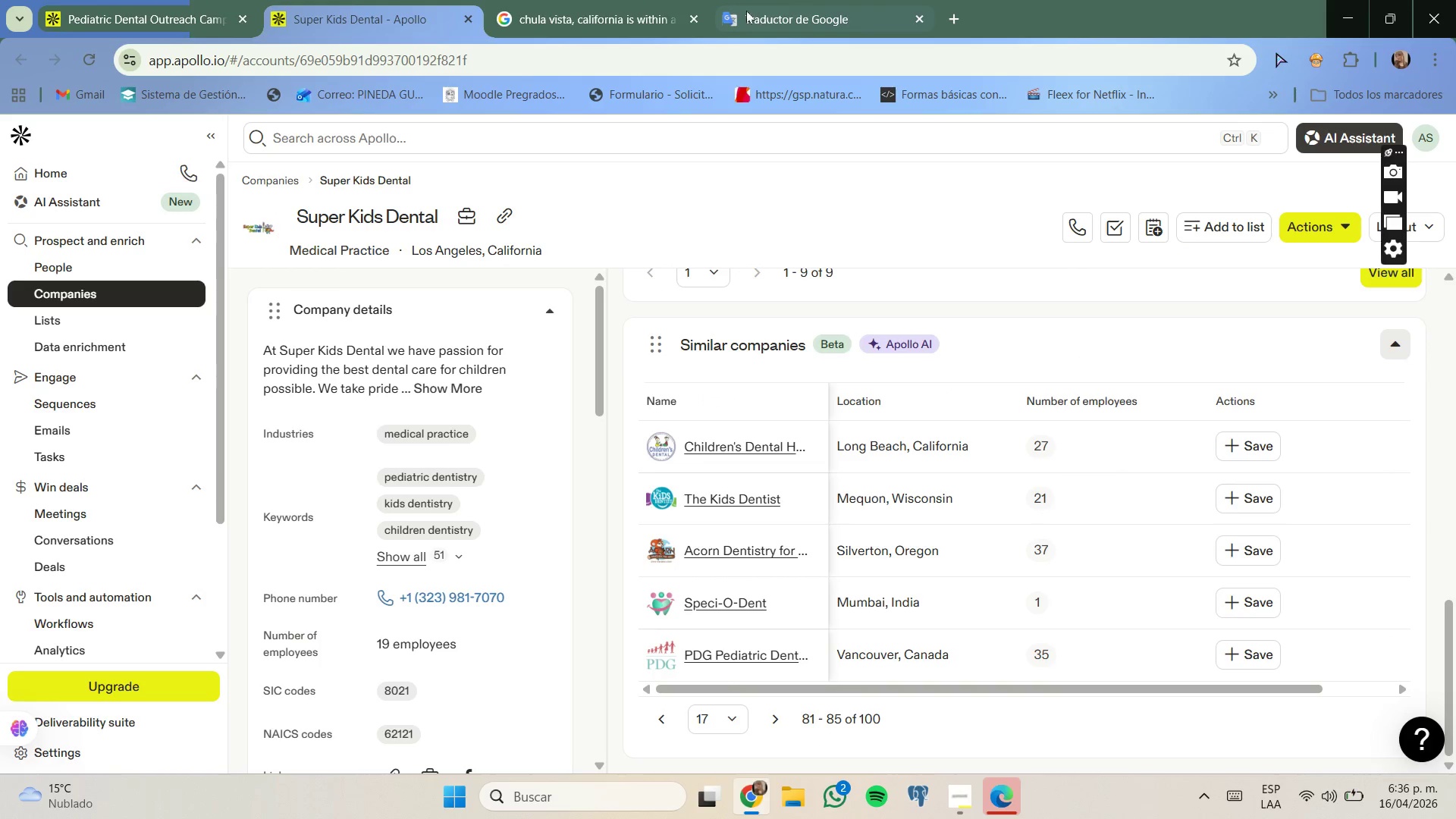 
left_click([659, 0])
 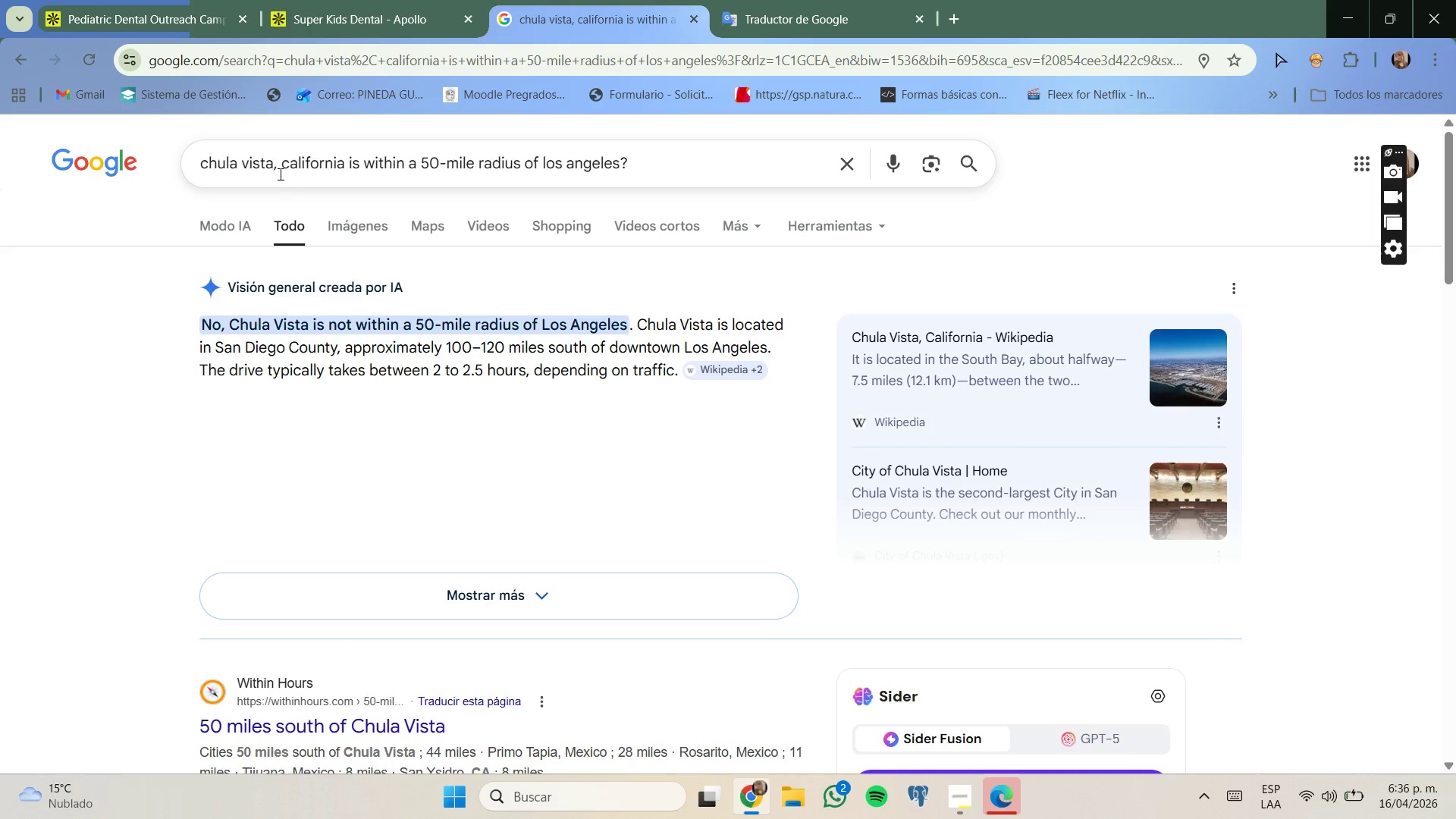 
left_click_drag(start_coordinate=[271, 168], to_coordinate=[219, 173])
 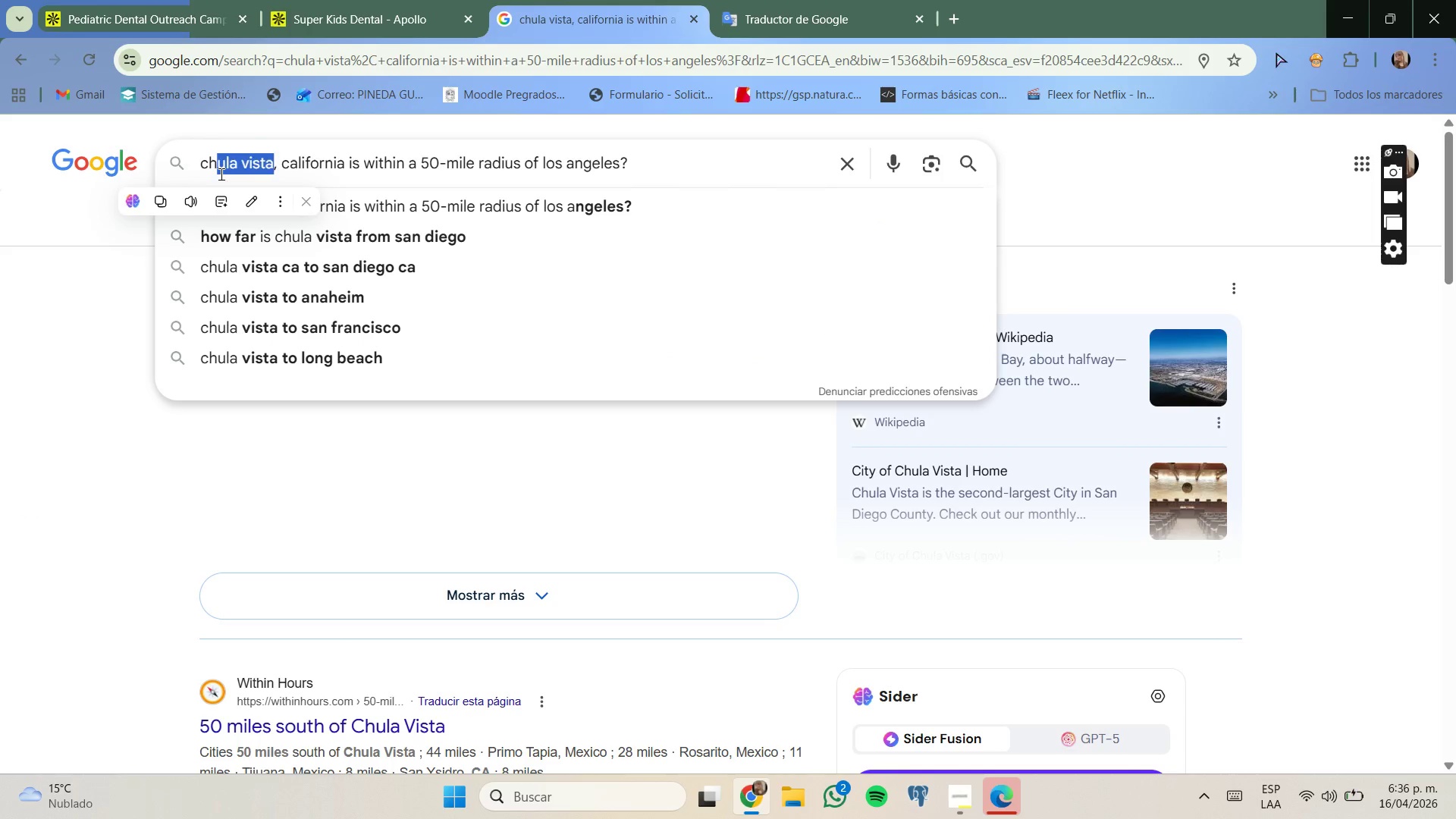 
key(Backspace)
key(Backspace)
key(Backspace)
type(long beach)
 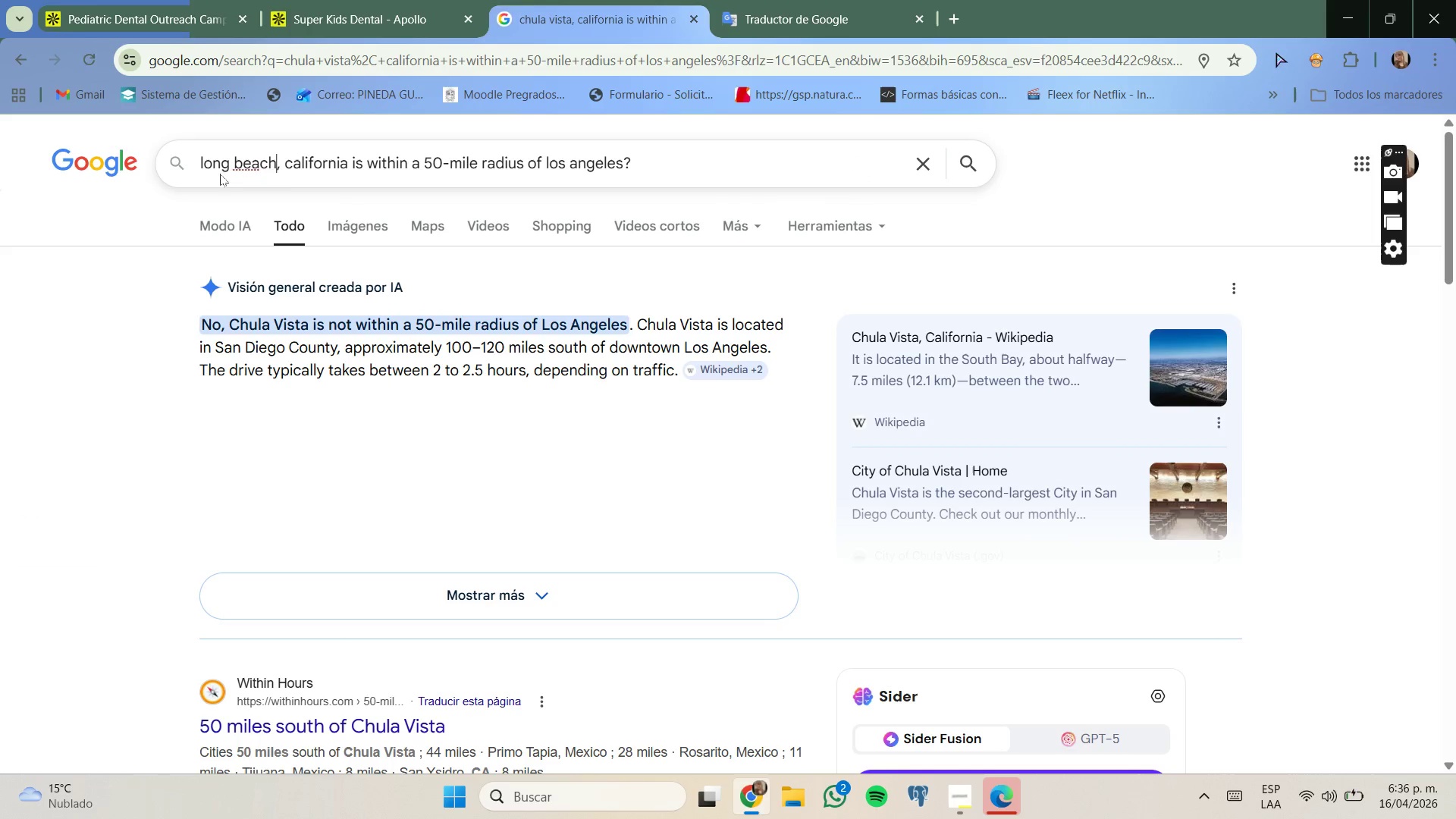 
key(Enter)
 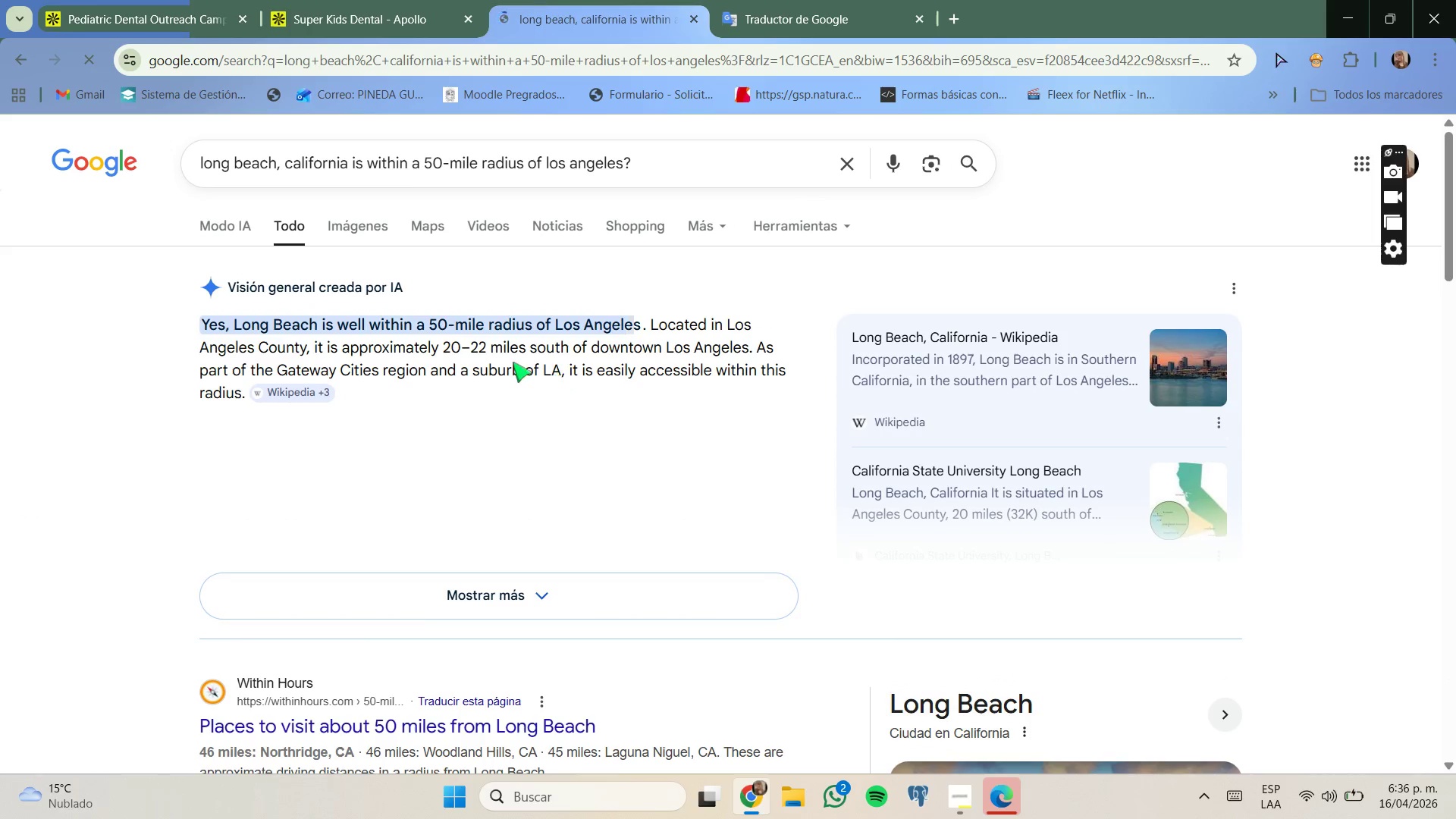 
left_click([396, 2])
 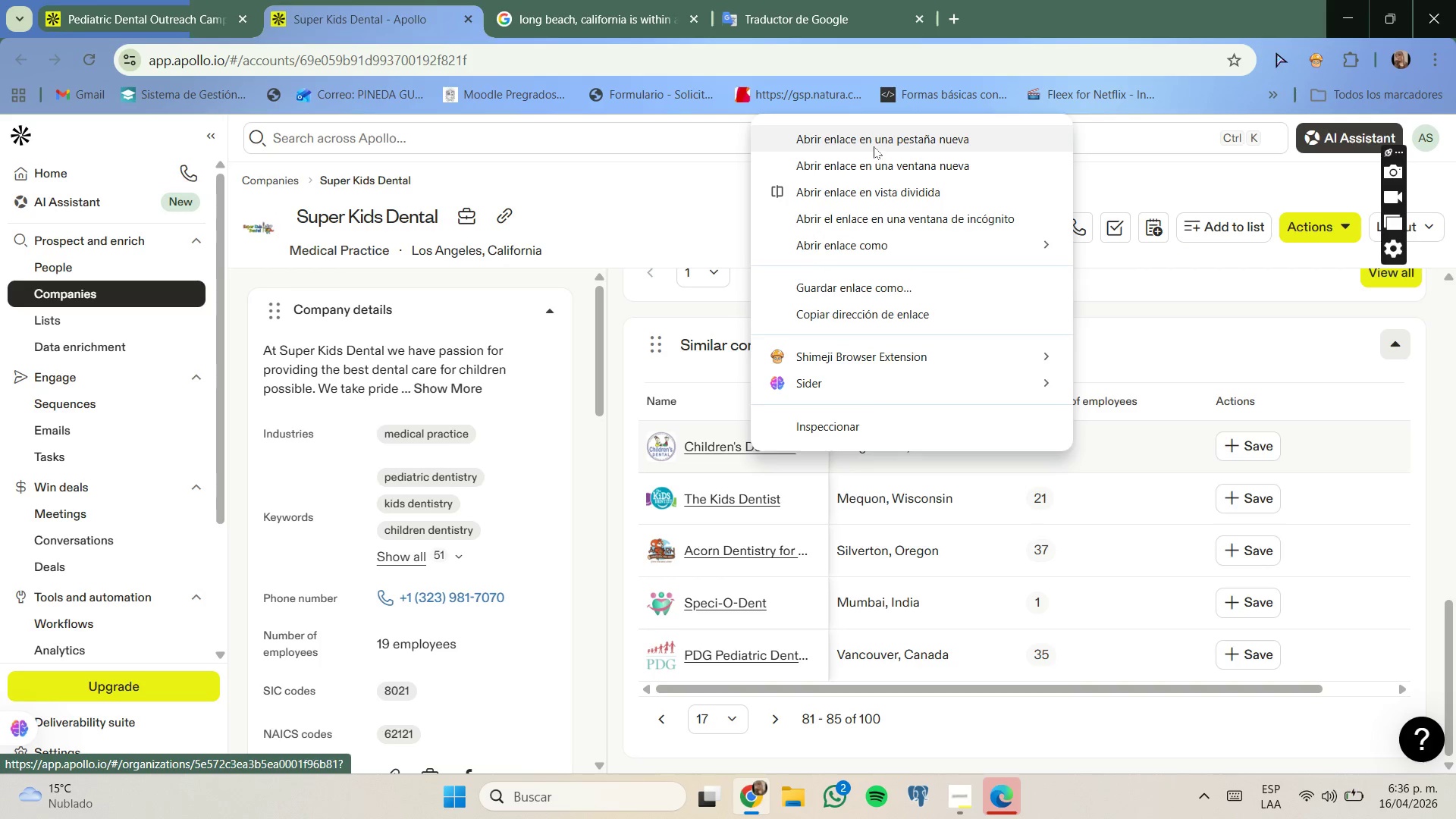 
left_click([613, 17])
 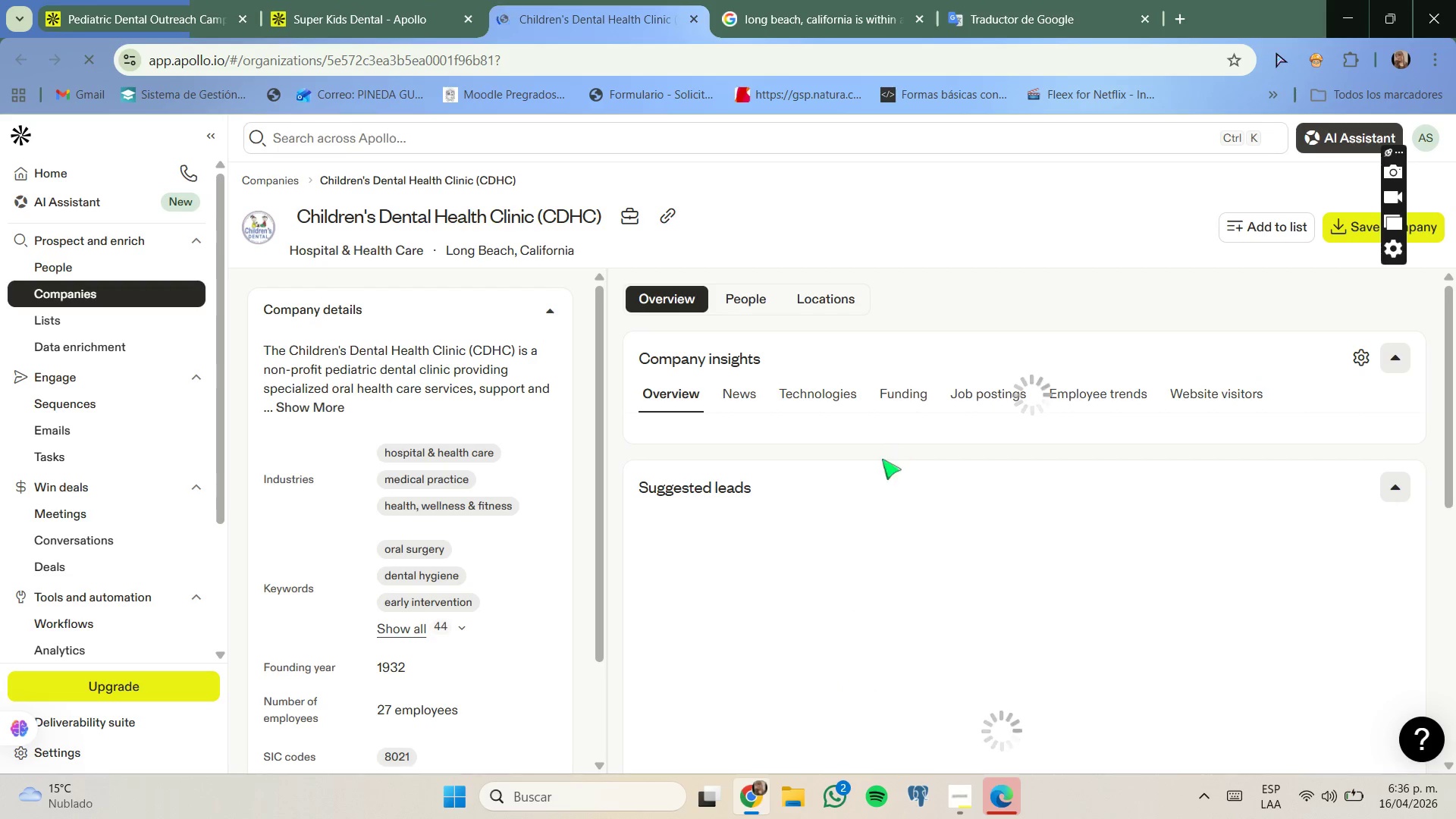 
wait(7.28)
 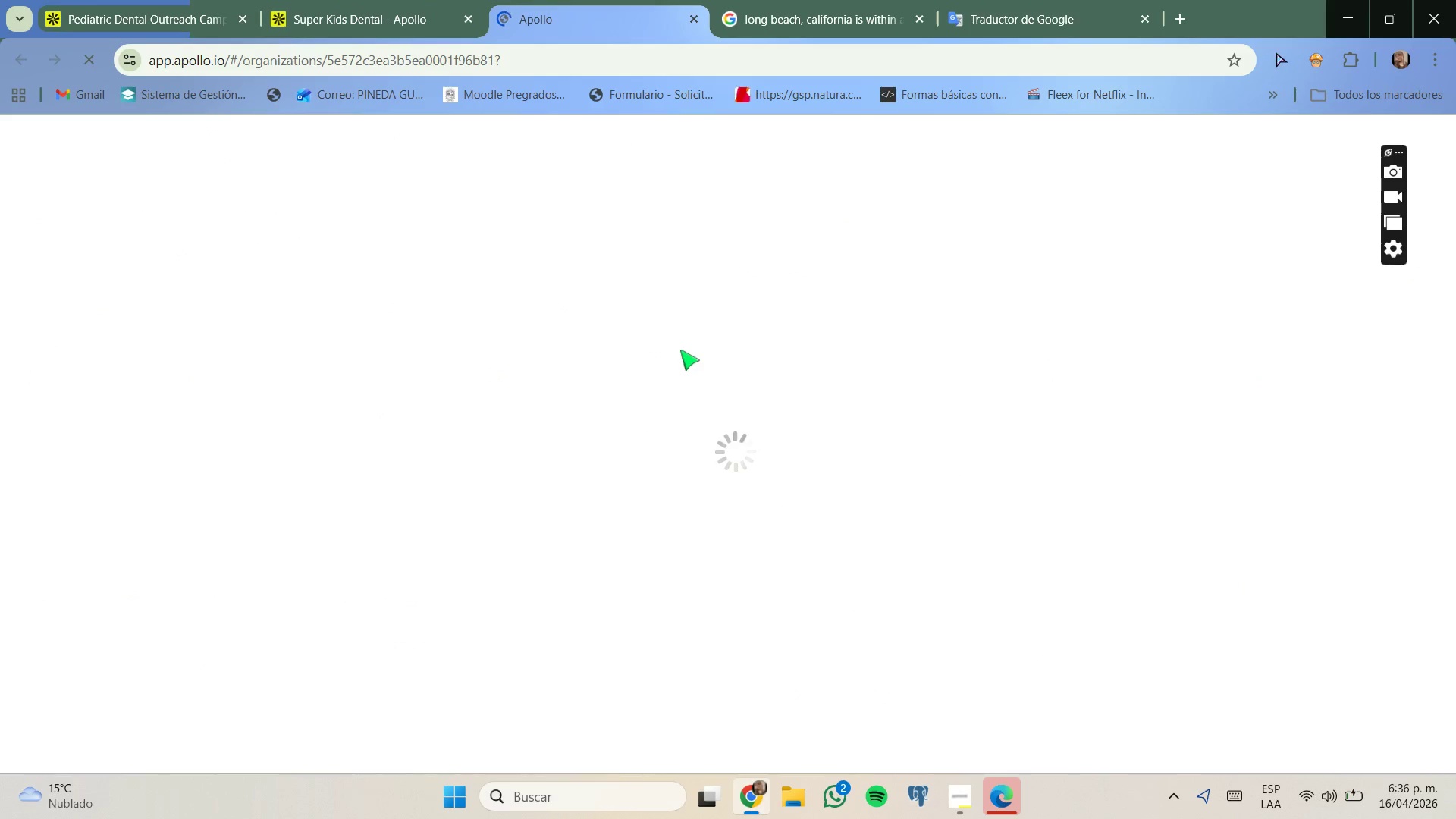 
left_click([752, 304])
 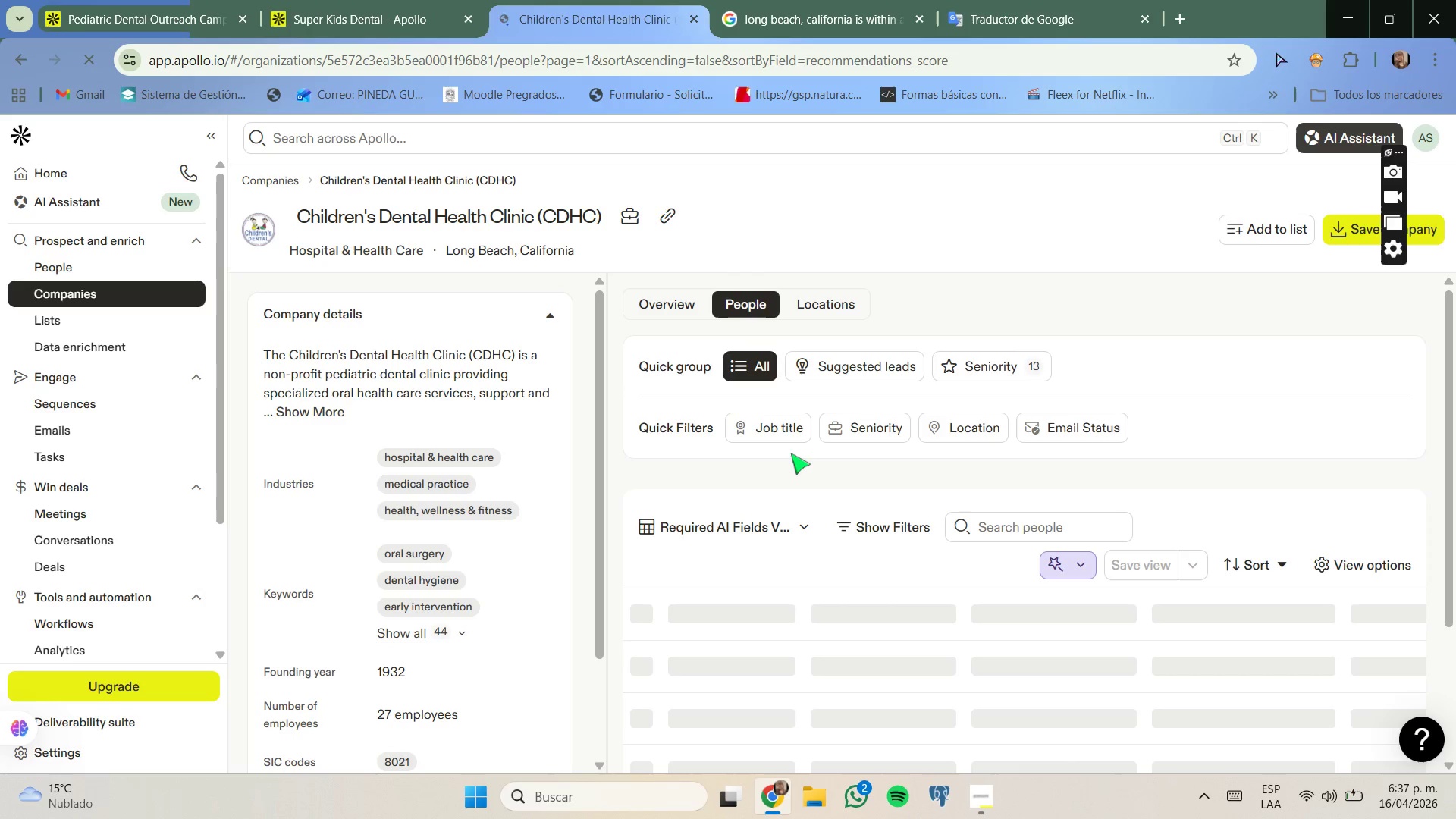 
wait(5.08)
 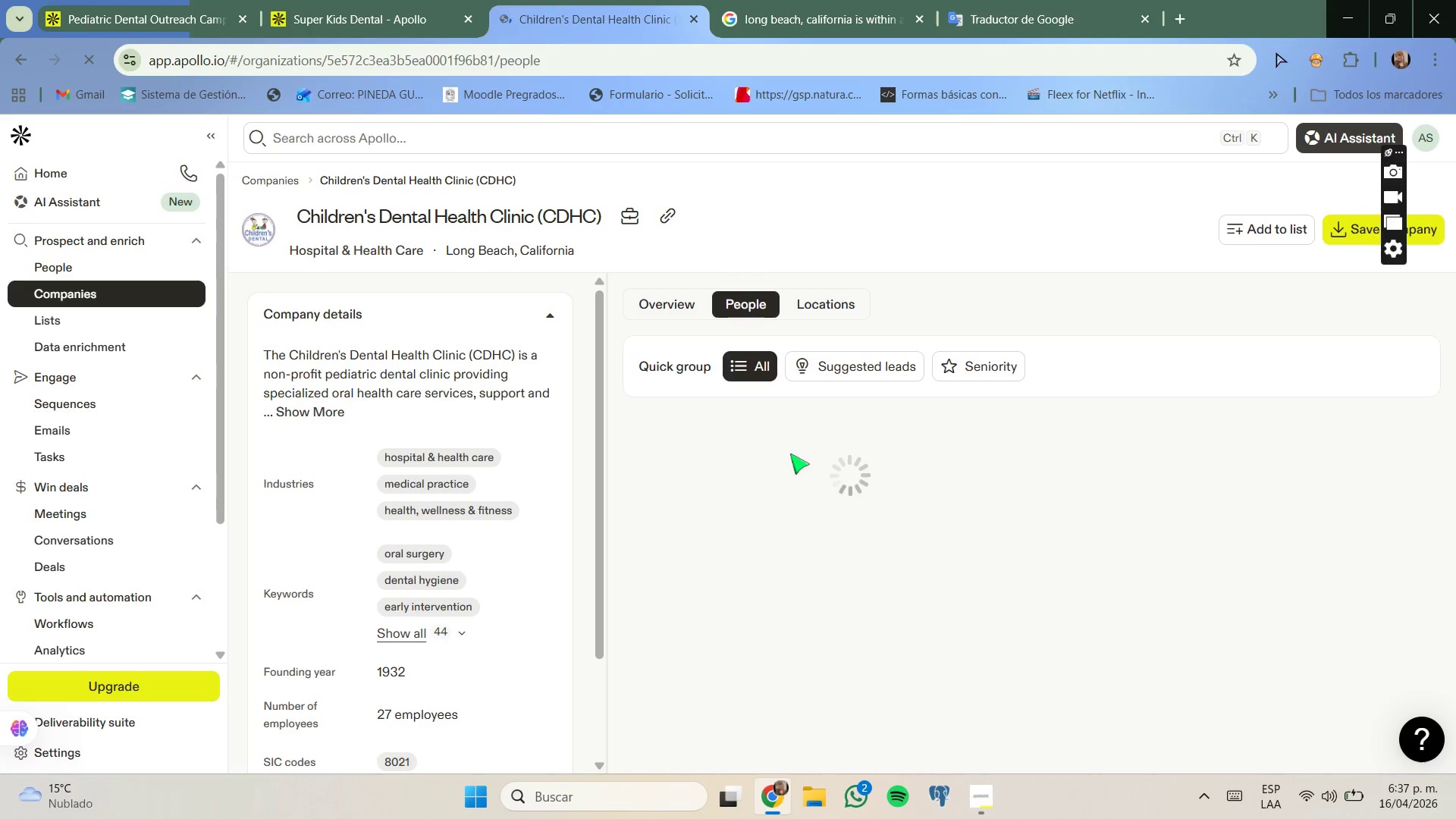 
scroll: coordinate [791, 453], scroll_direction: down, amount: 3.0
 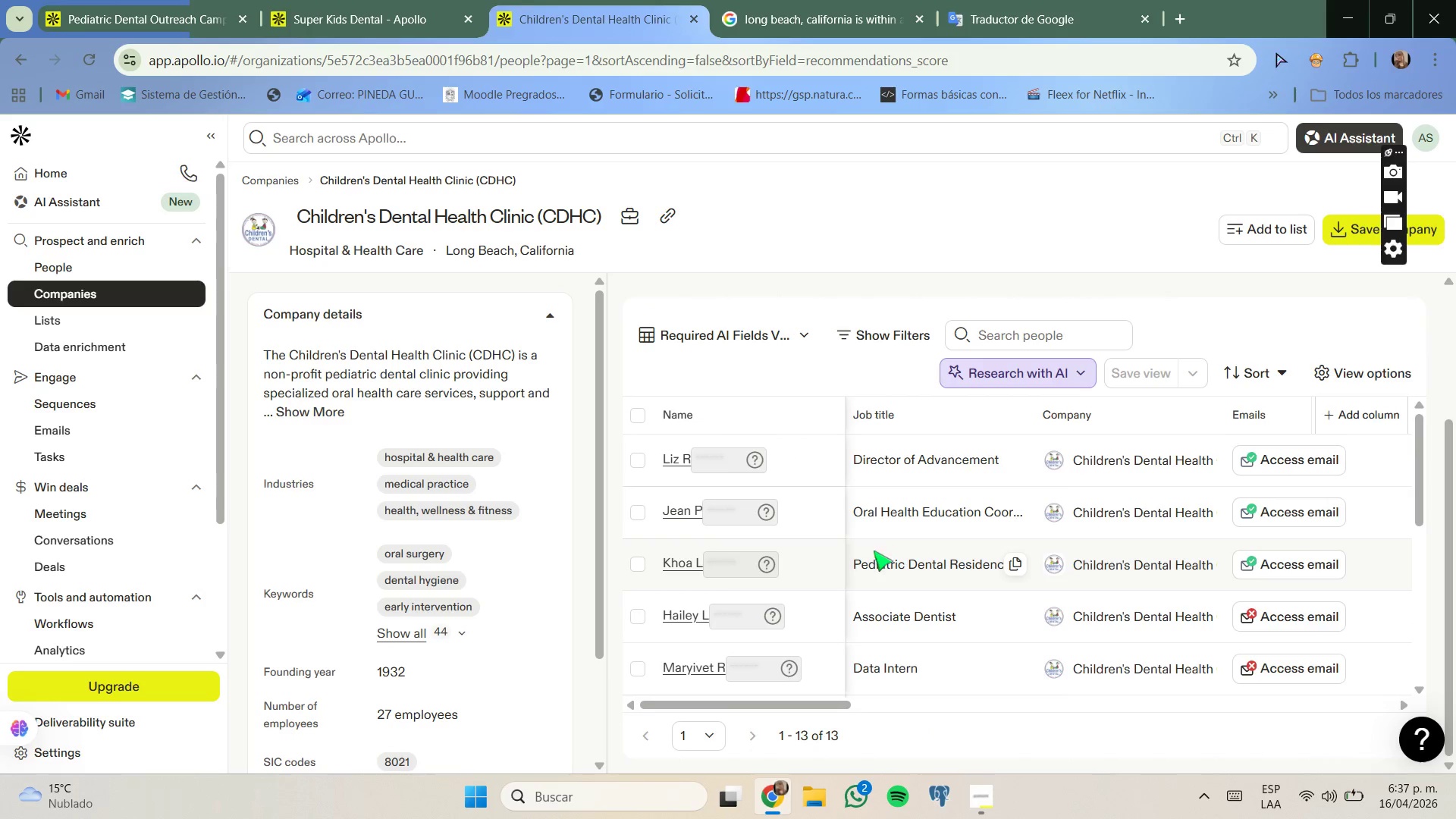 
wait(5.75)
 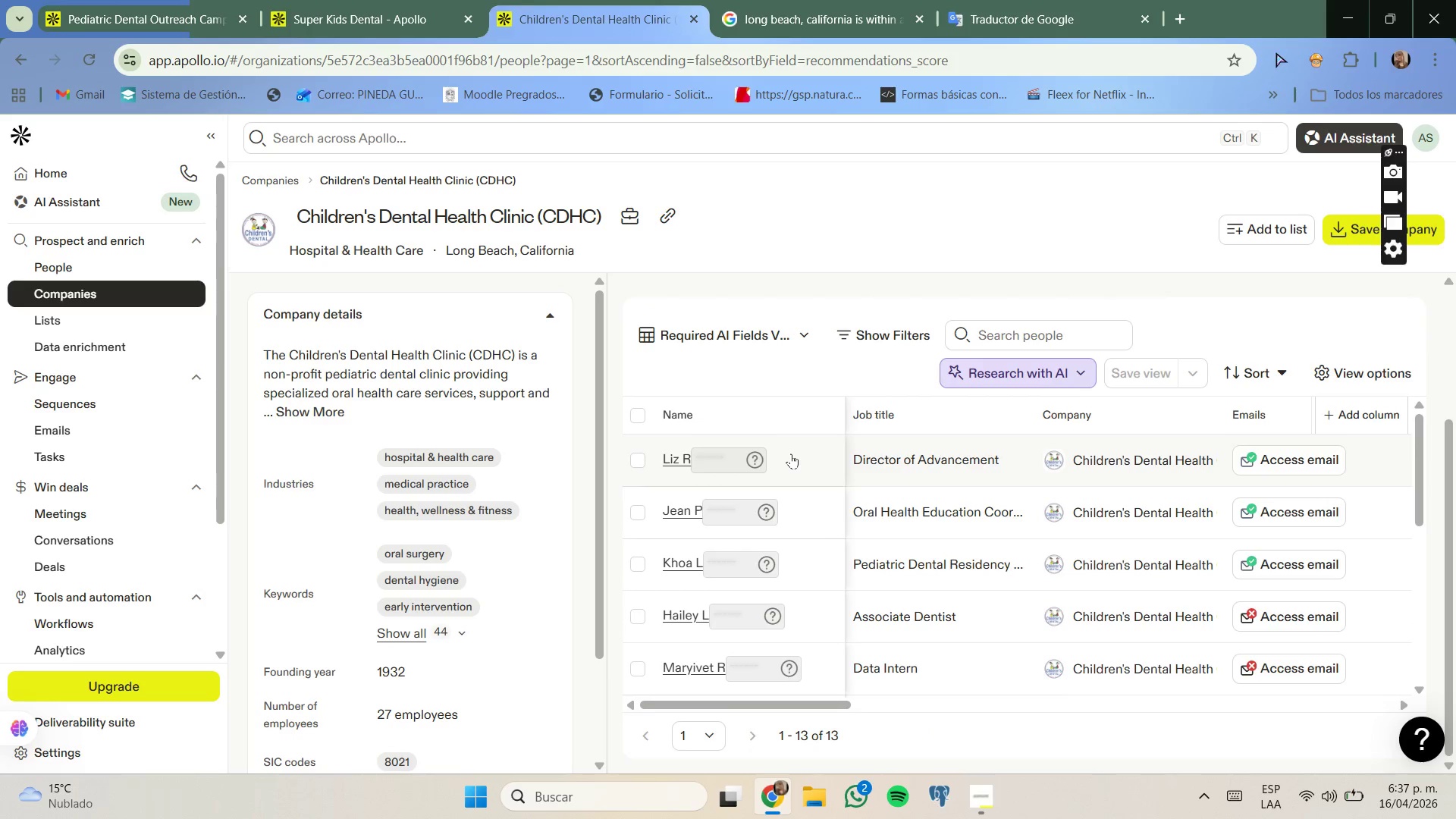 
scroll: coordinate [880, 557], scroll_direction: down, amount: 3.0
 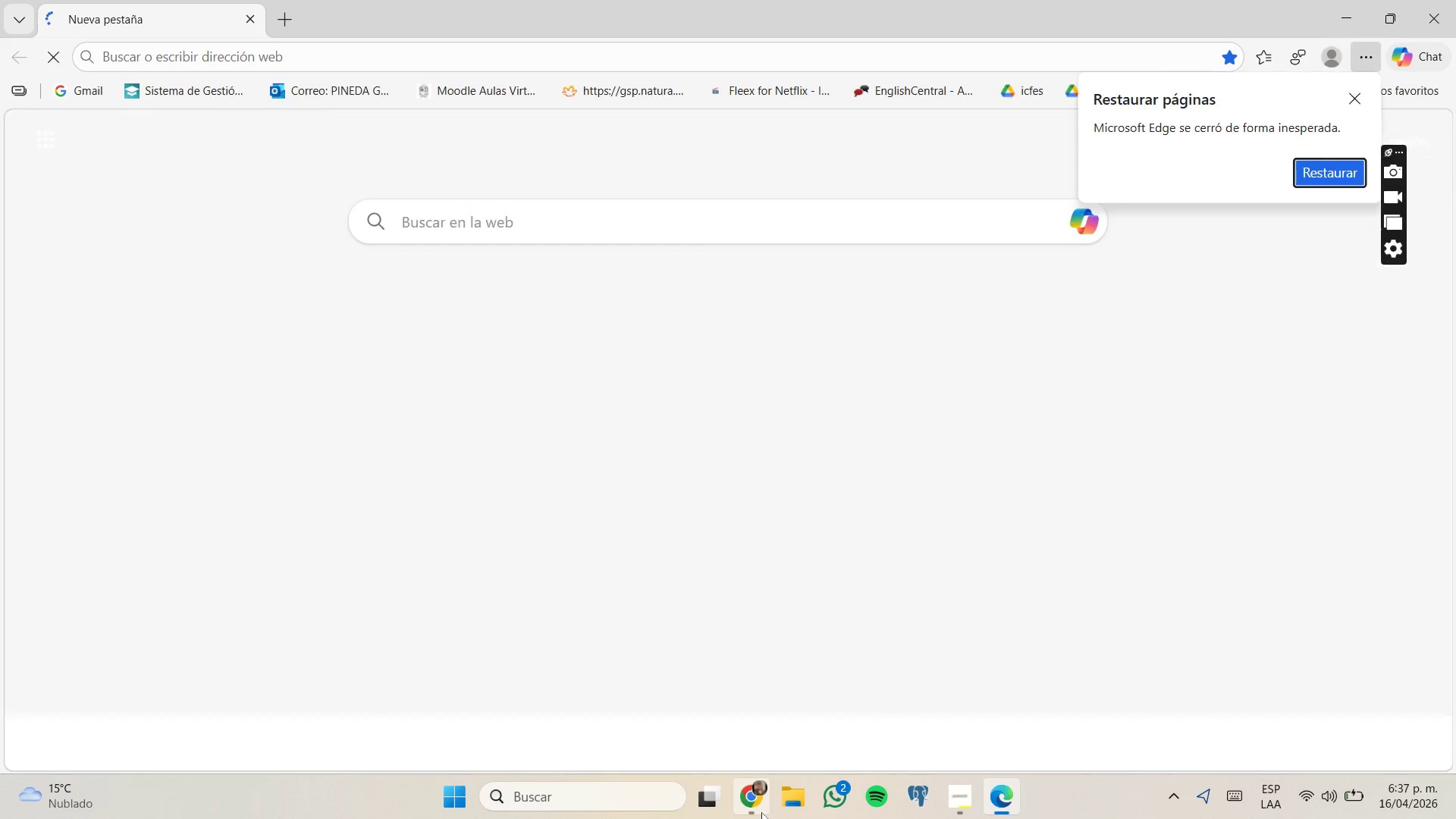 
left_click([756, 715])
 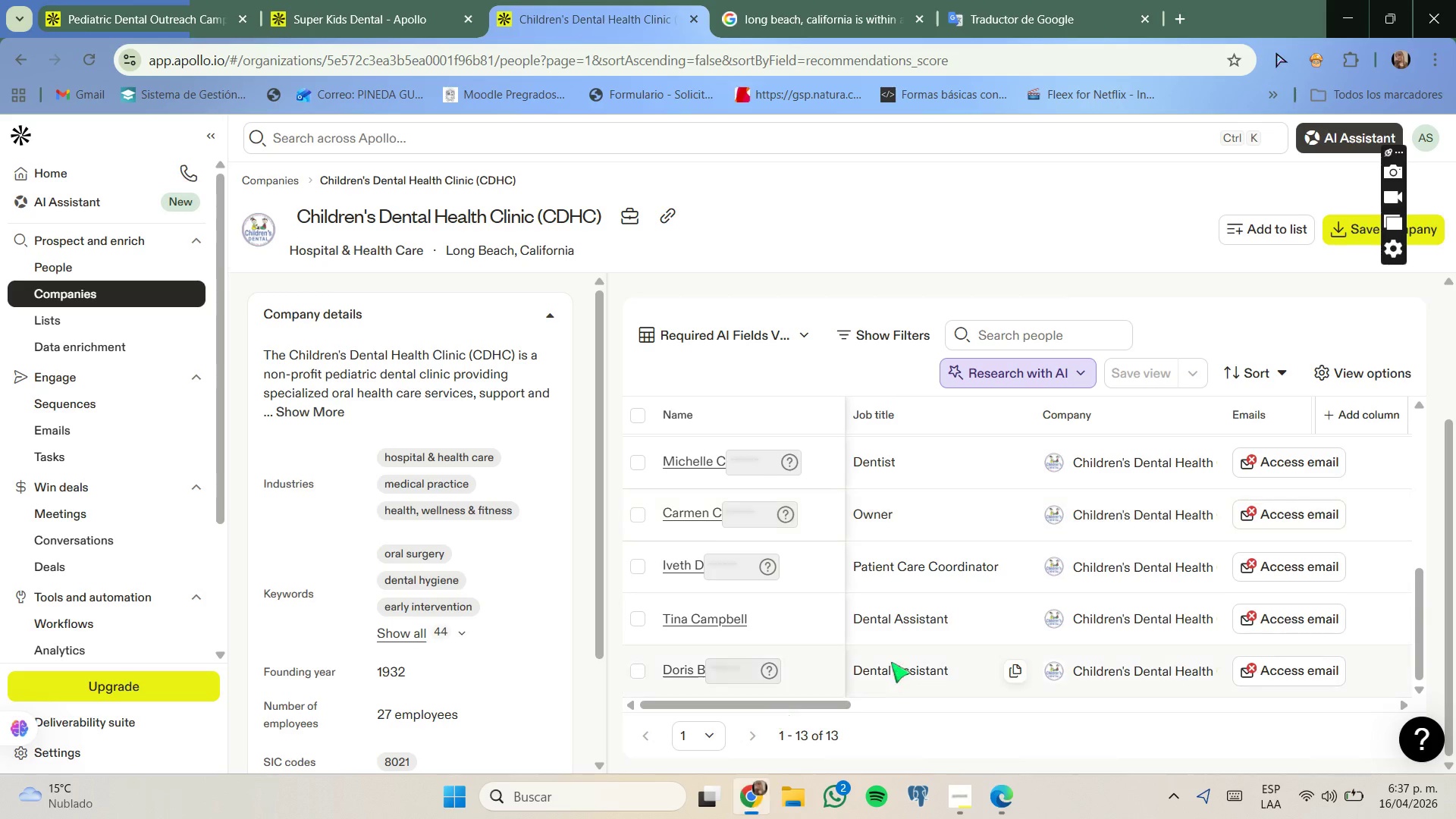 
scroll: coordinate [893, 661], scroll_direction: down, amount: 2.0
 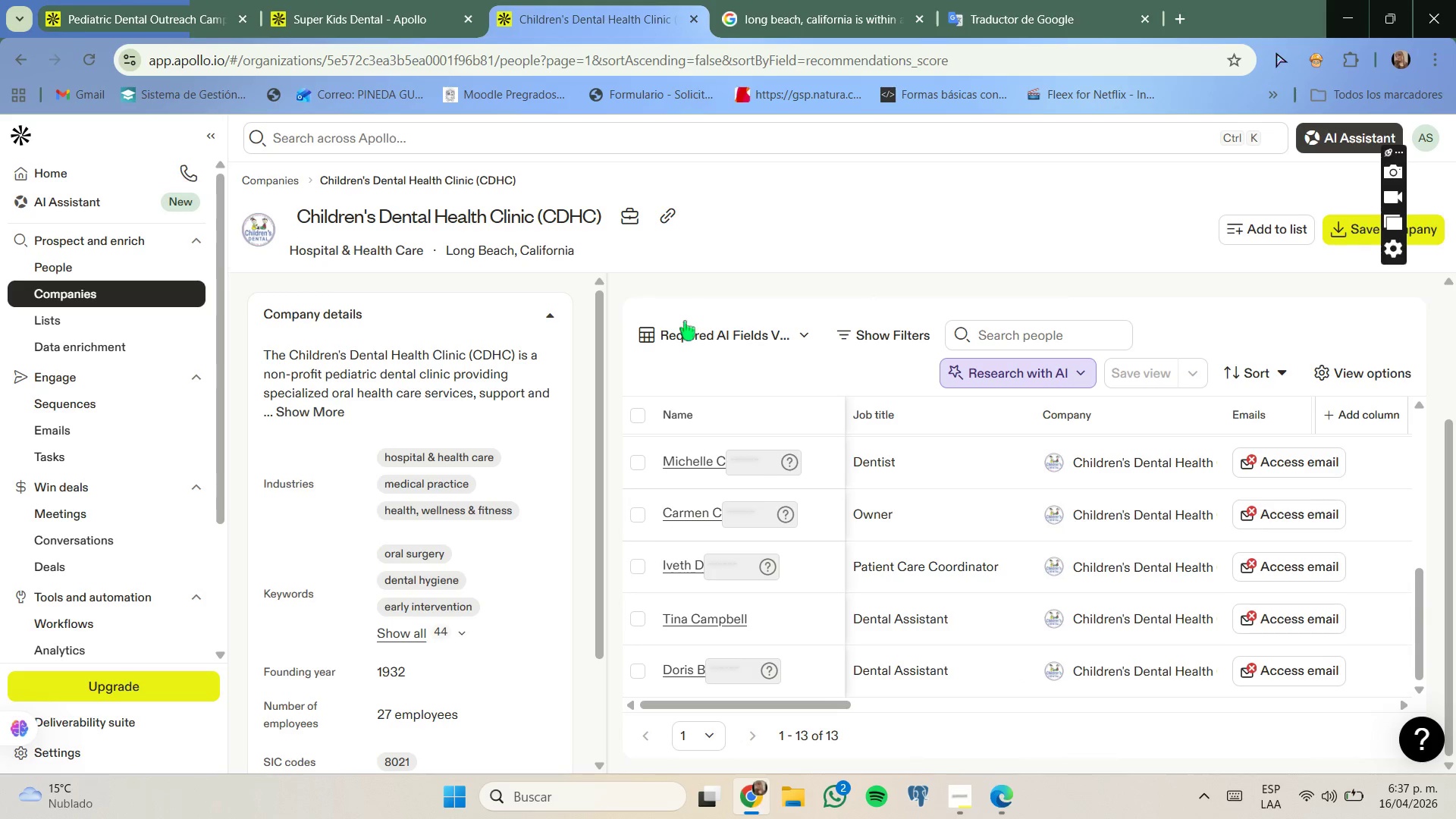 
left_click([408, 0])
 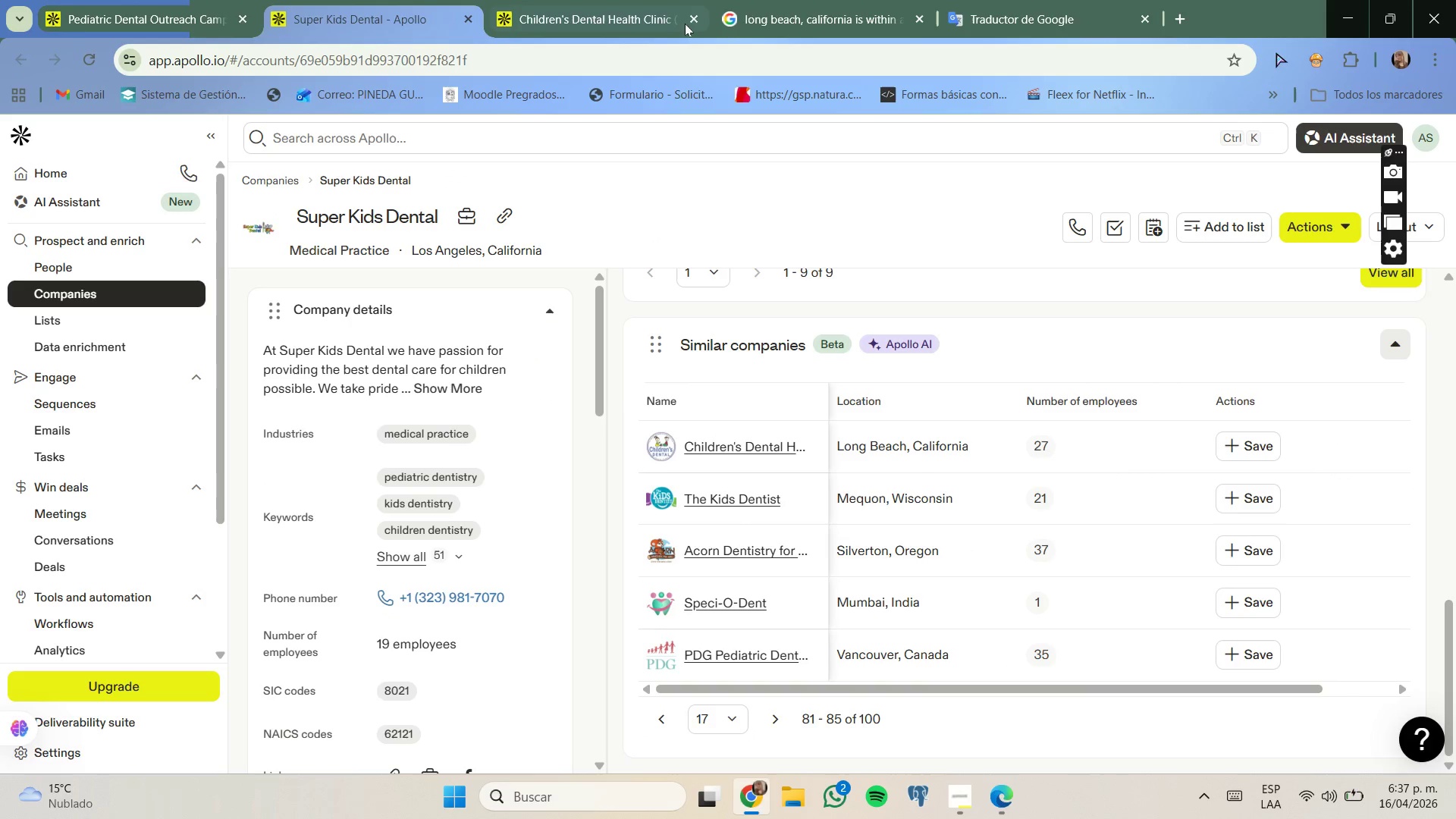 
left_click([691, 24])
 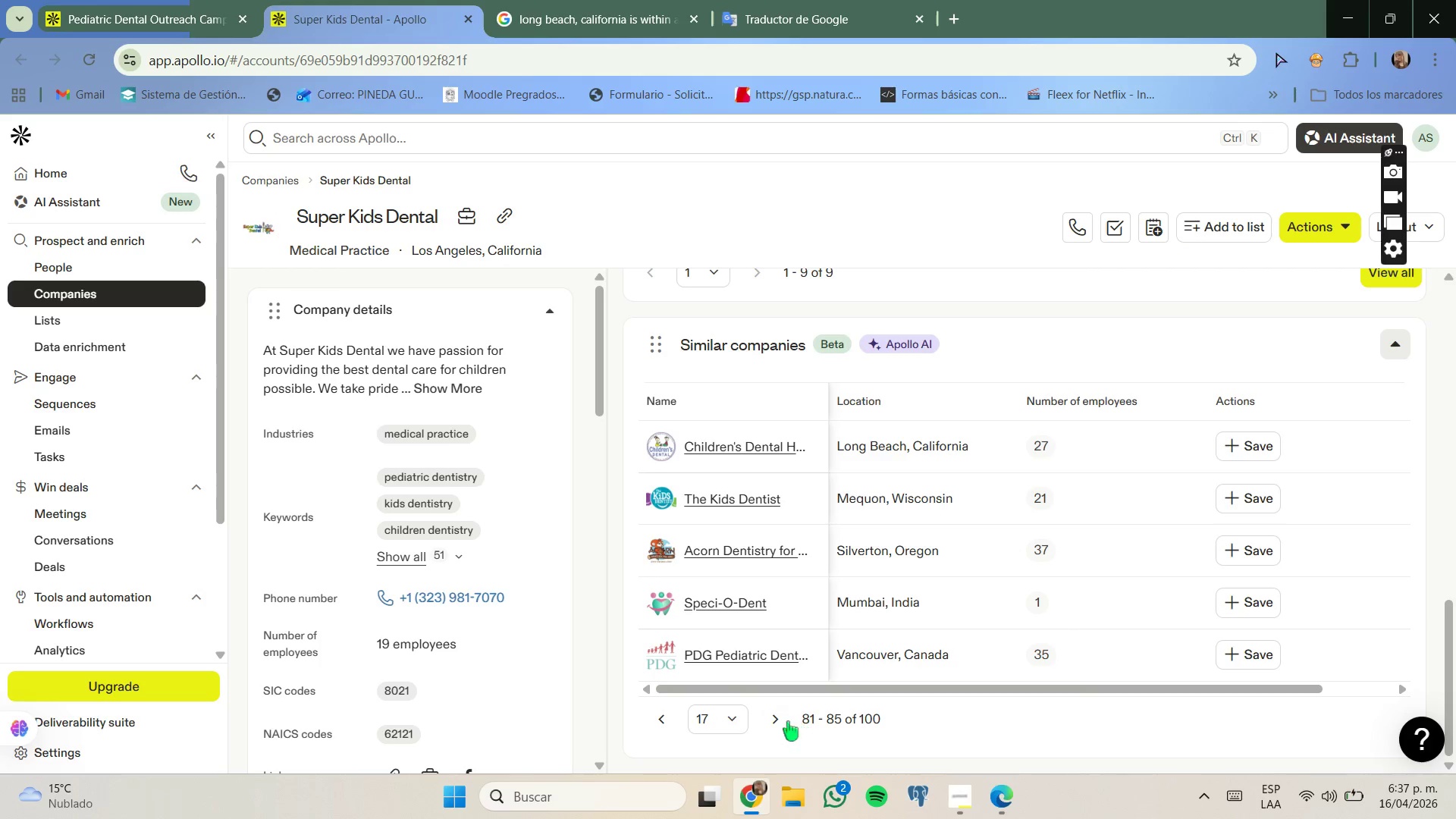 
left_click([782, 721])
 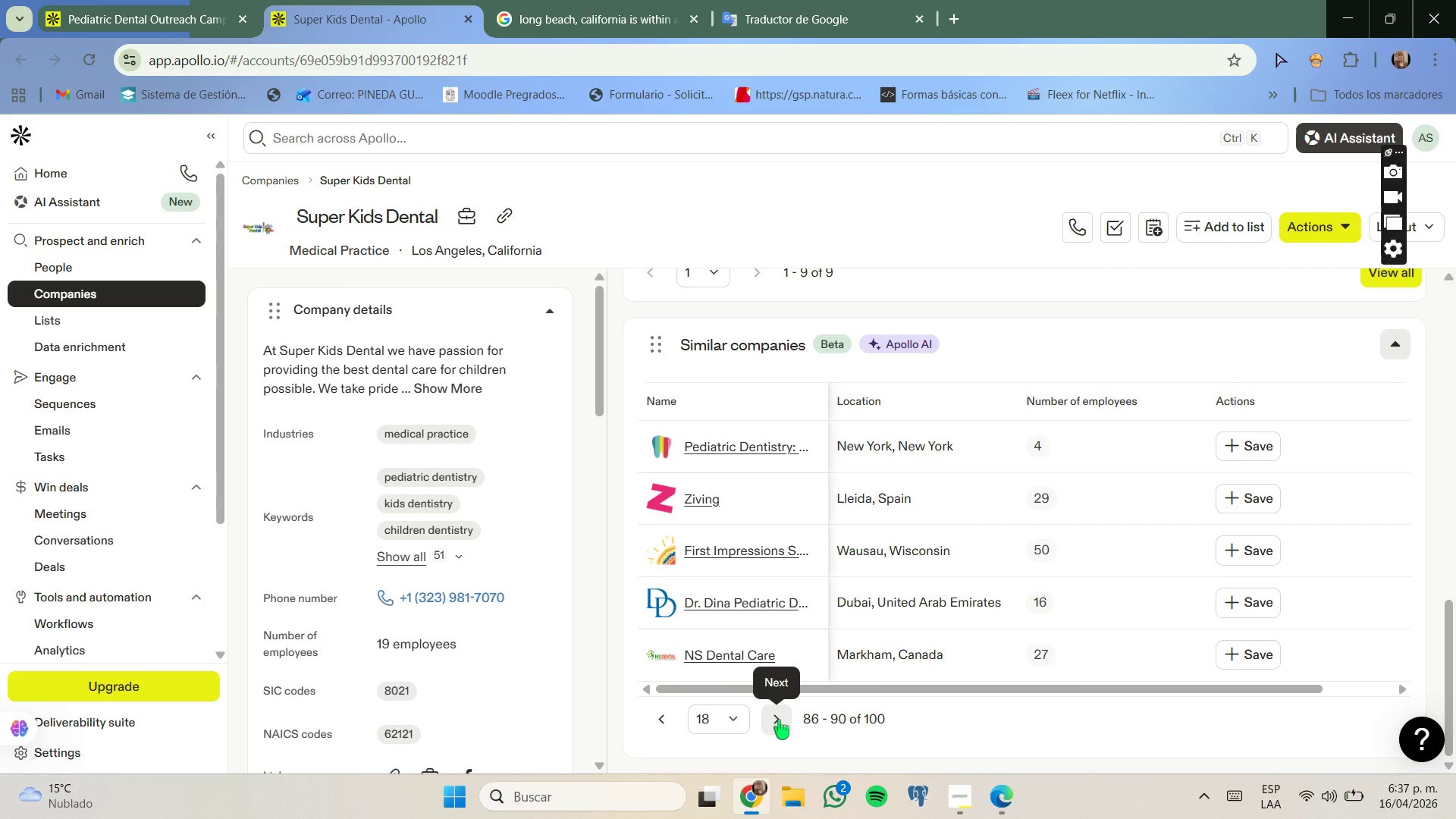 
left_click([779, 720])
 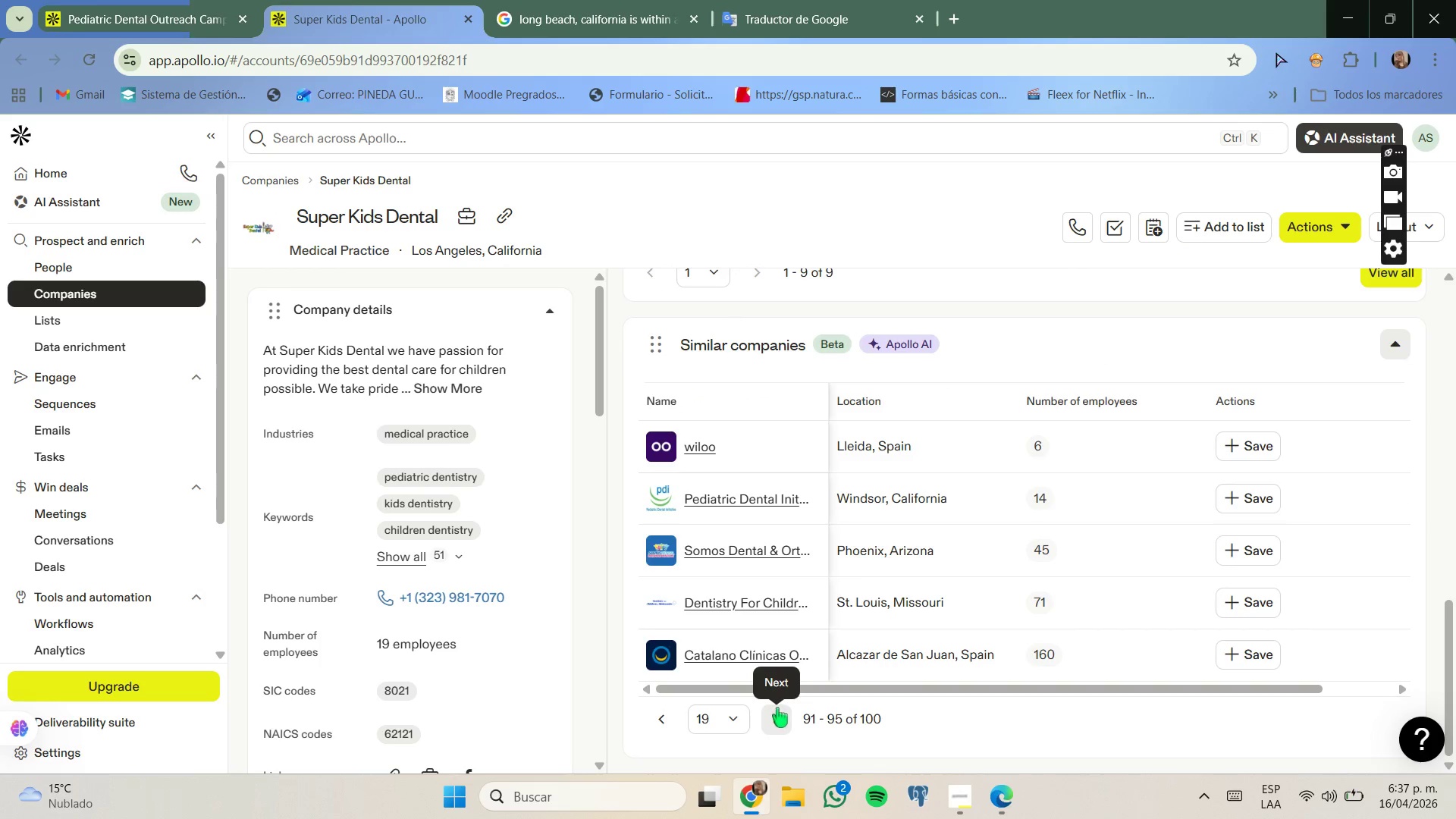 
left_click([598, 0])
 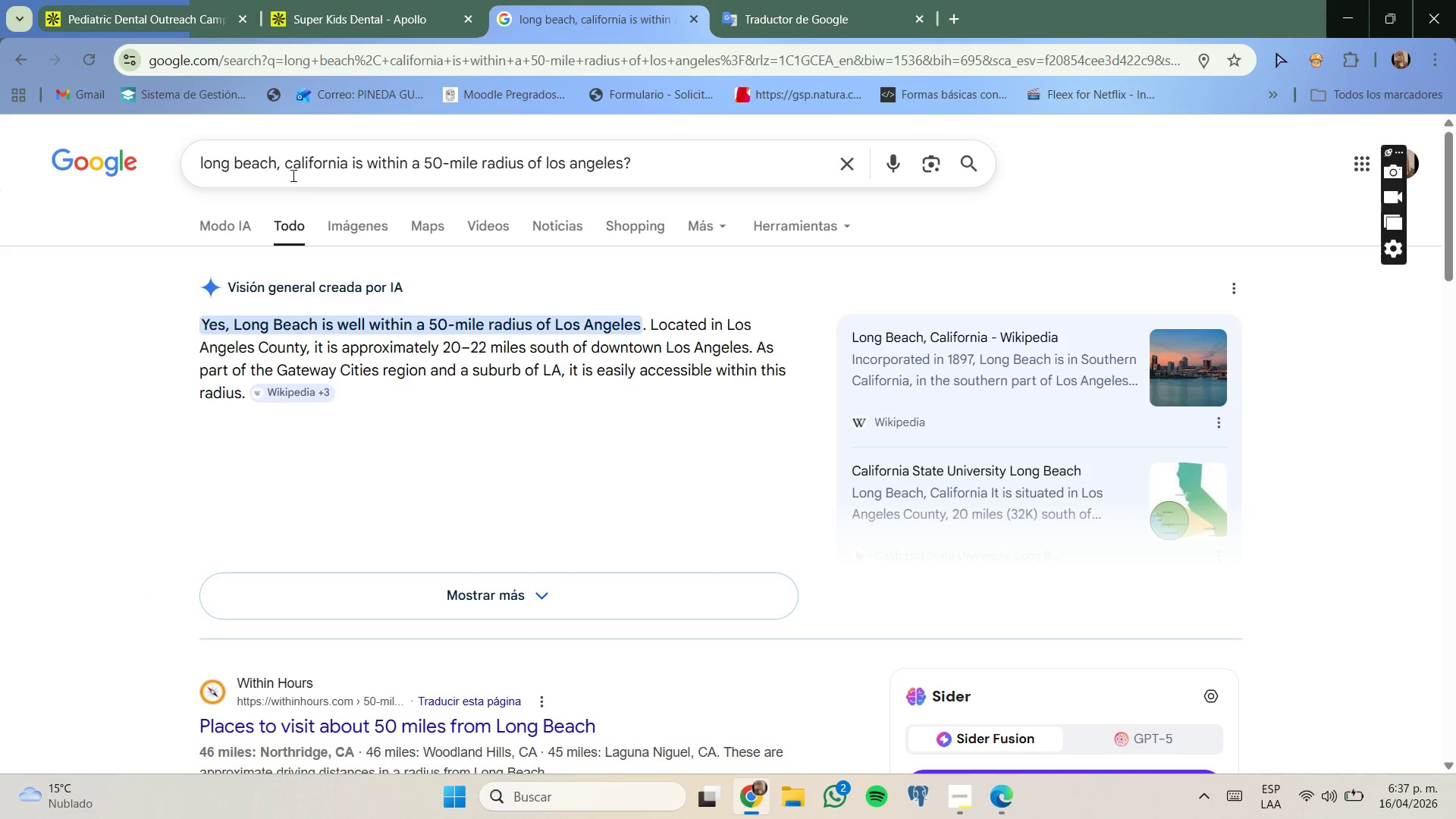 
left_click_drag(start_coordinate=[275, 170], to_coordinate=[269, 166])
 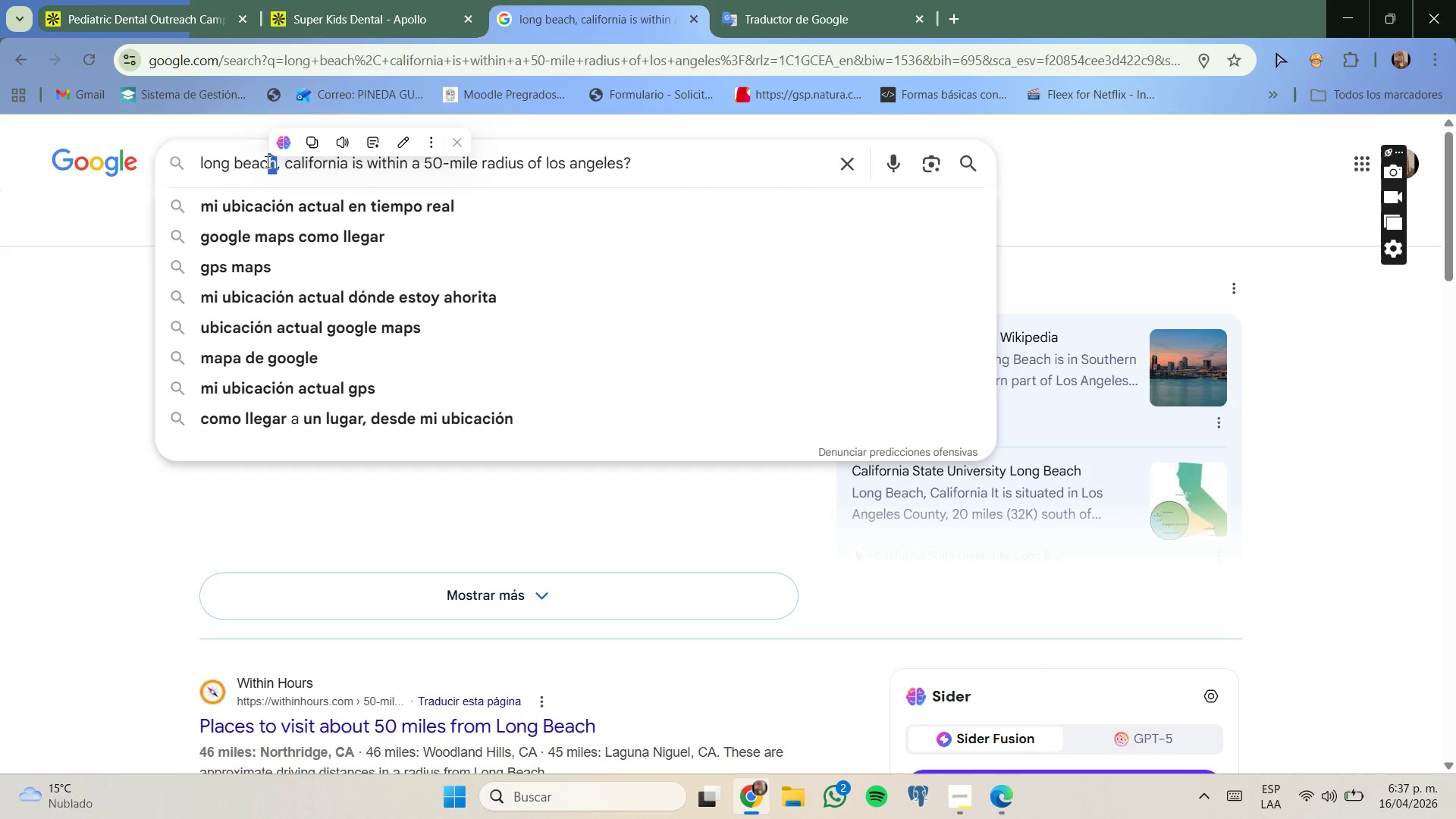 
hold_key(key=Backspace, duration=1.0)
 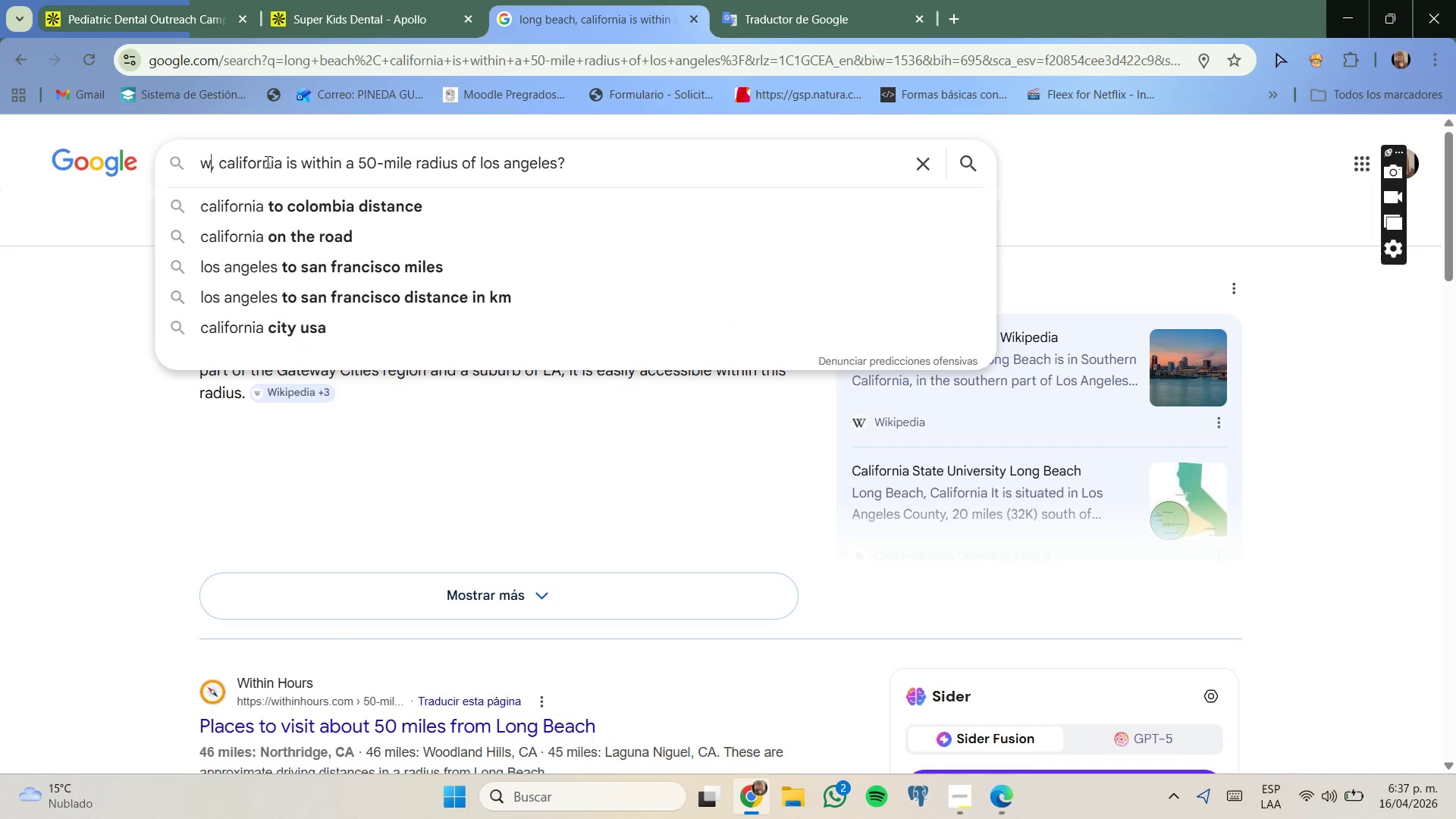 
type(windsor)
 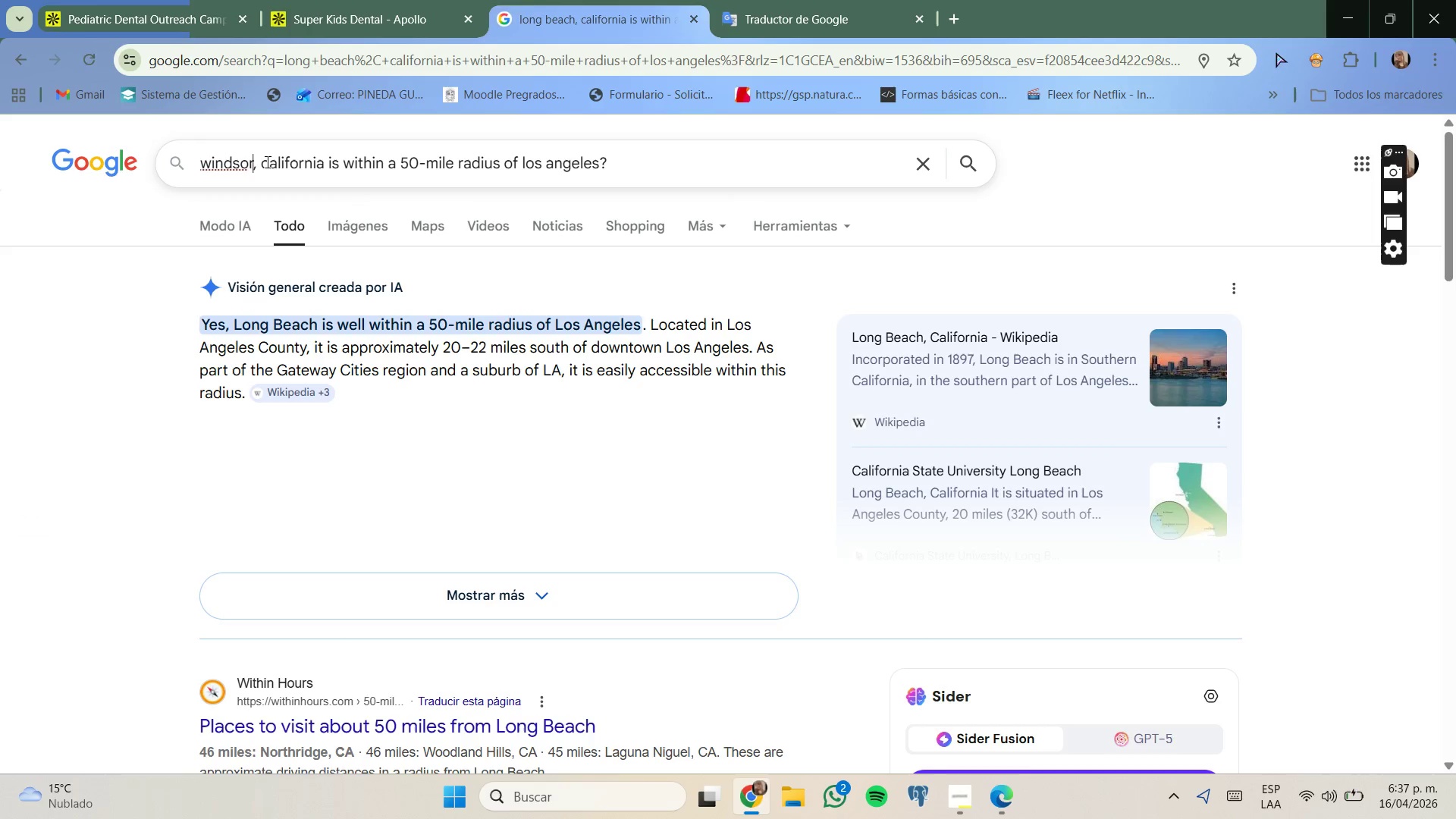 
key(Enter)
 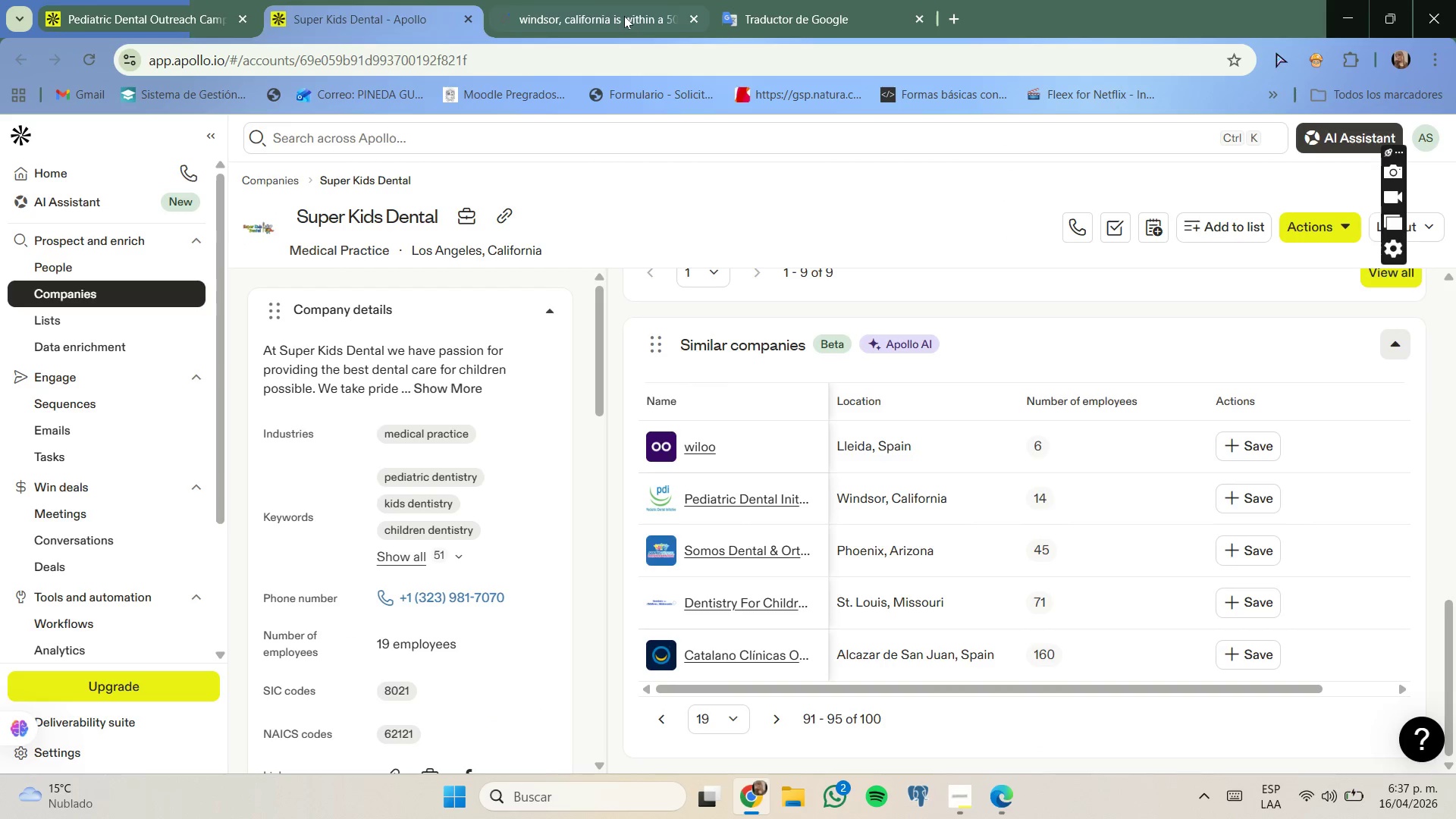 
left_click([625, 11])
 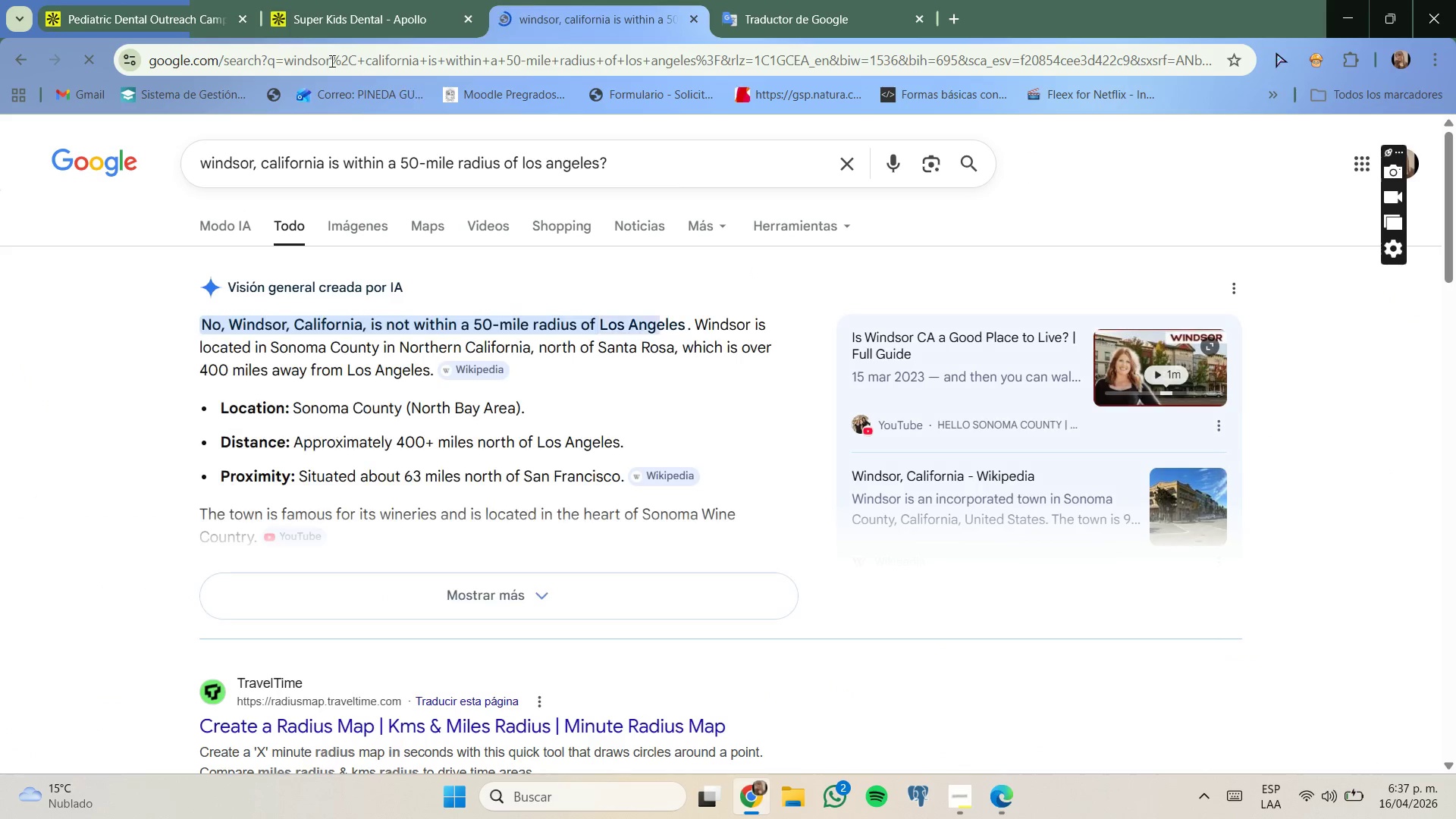 
left_click([322, 1])
 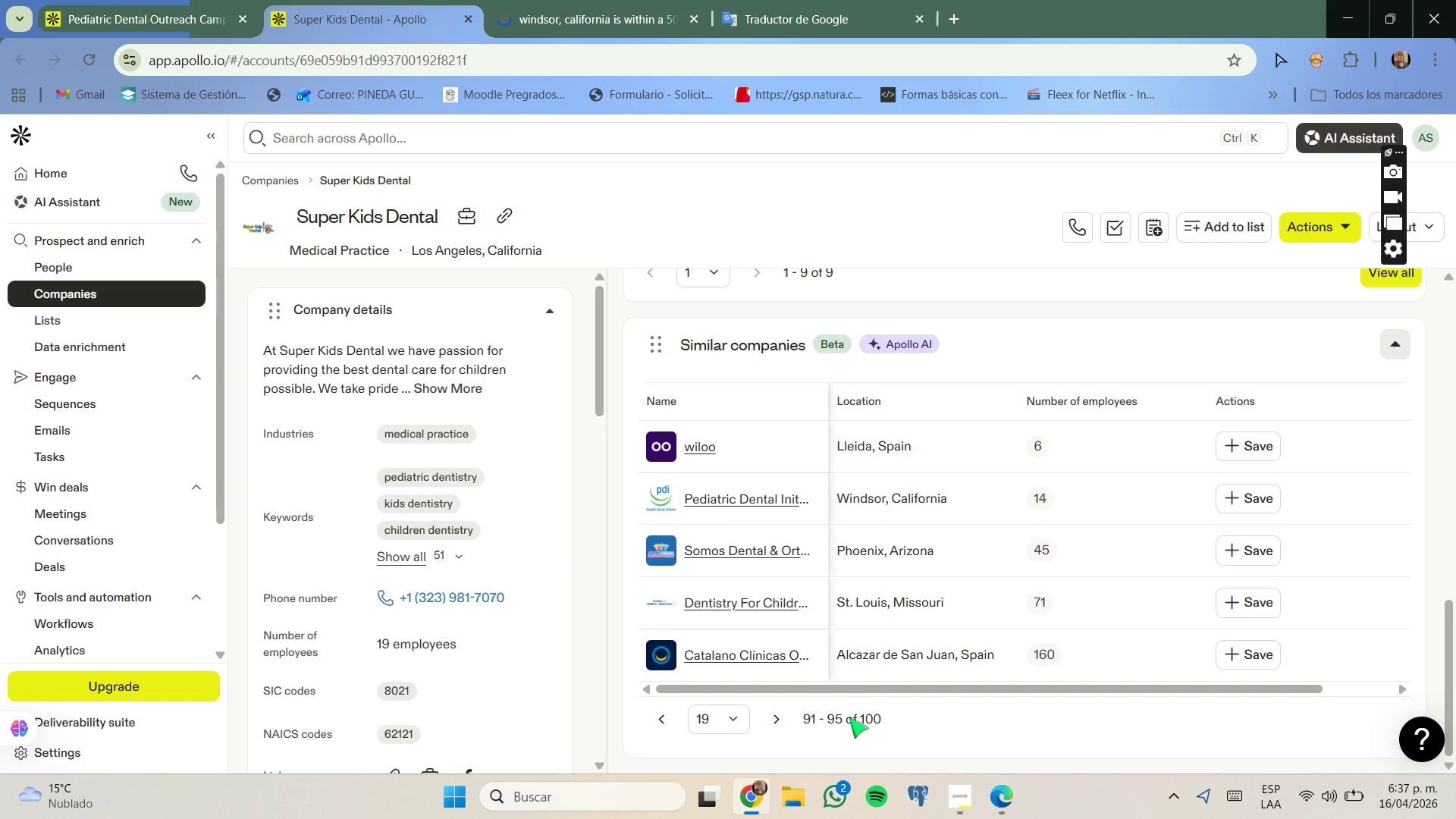 
left_click([777, 721])
 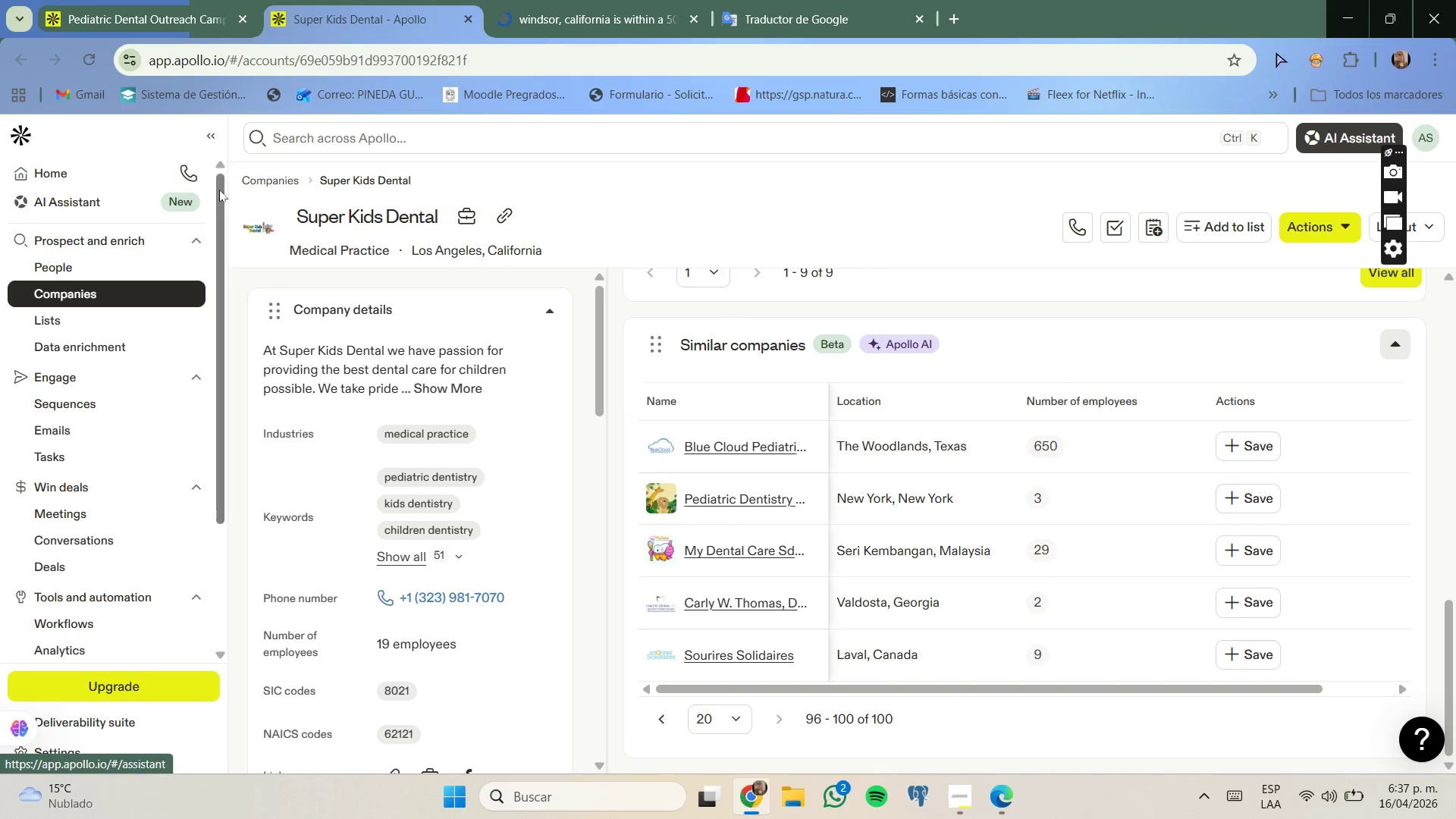 
wait(11.09)
 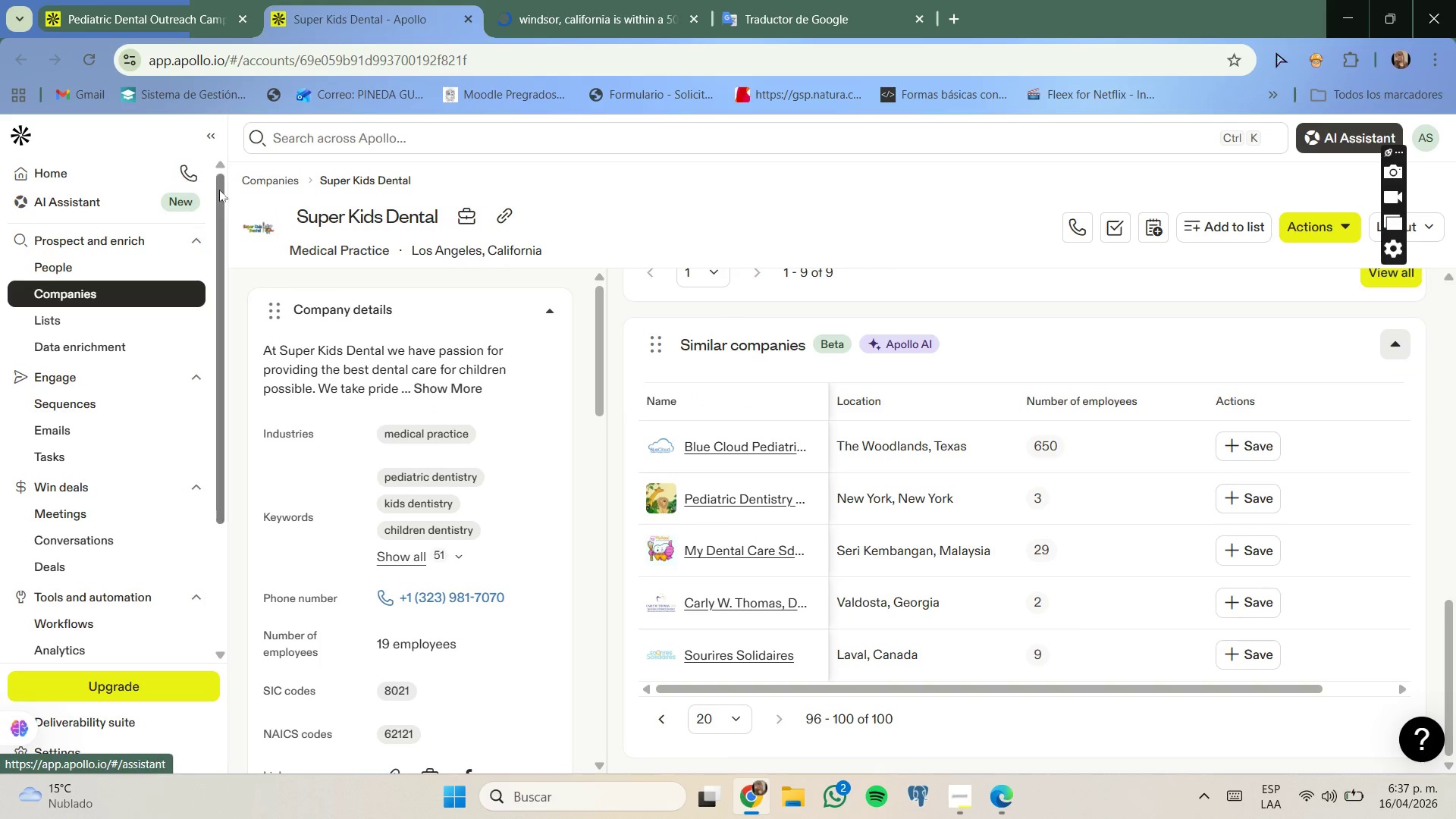 
left_click([1260, 157])
 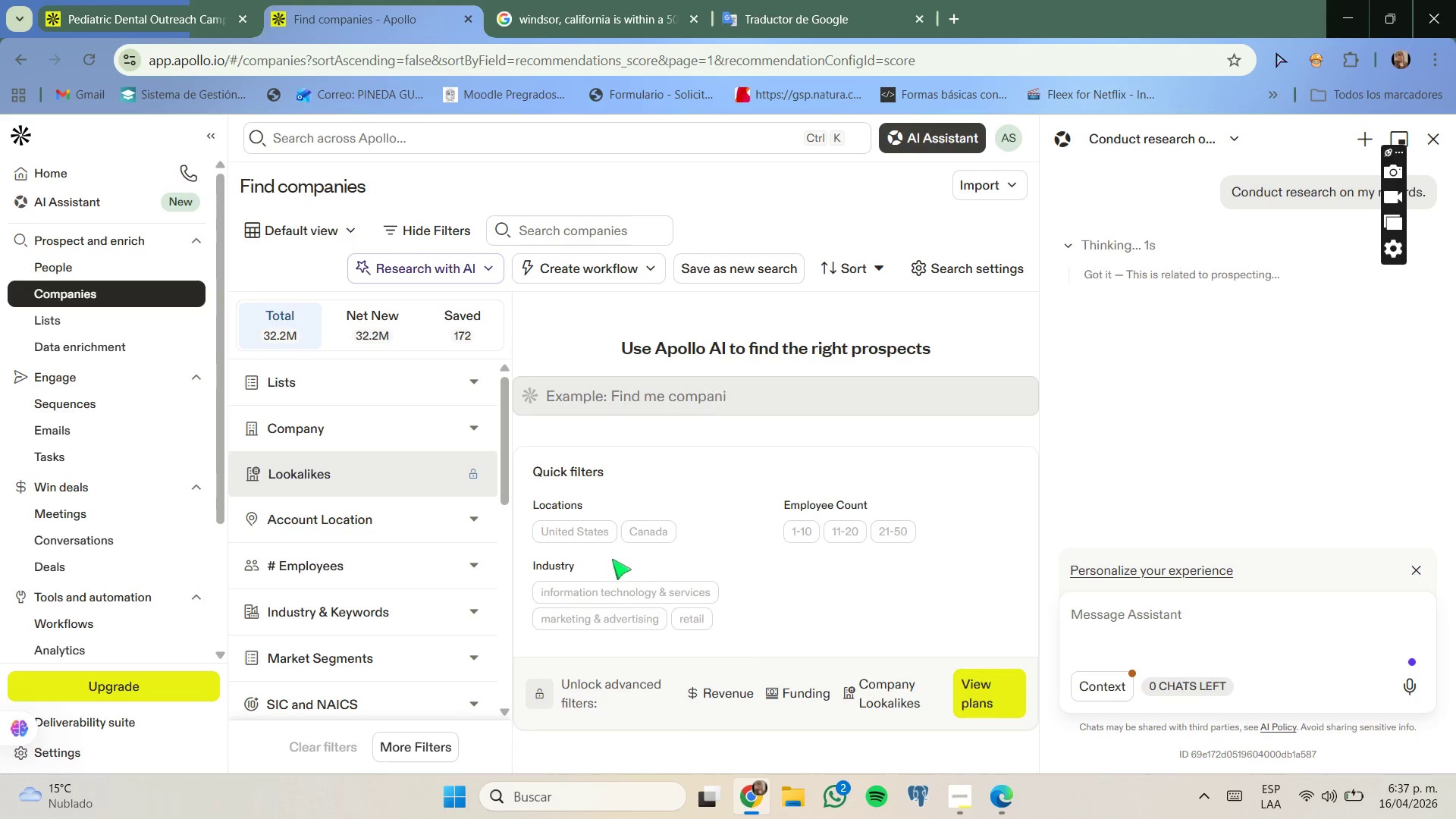 
left_click([158, 0])
 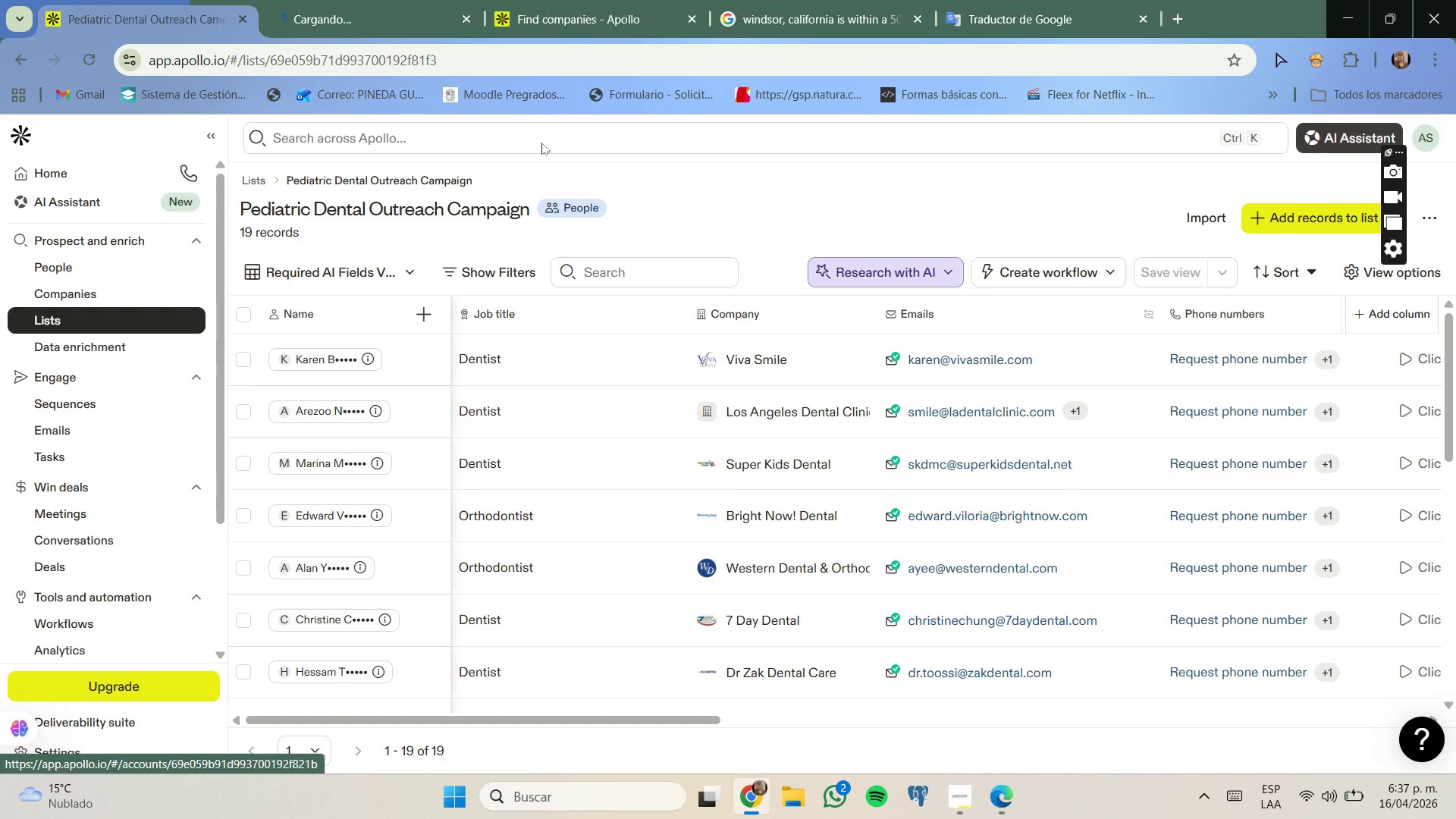 
left_click([695, 19])
 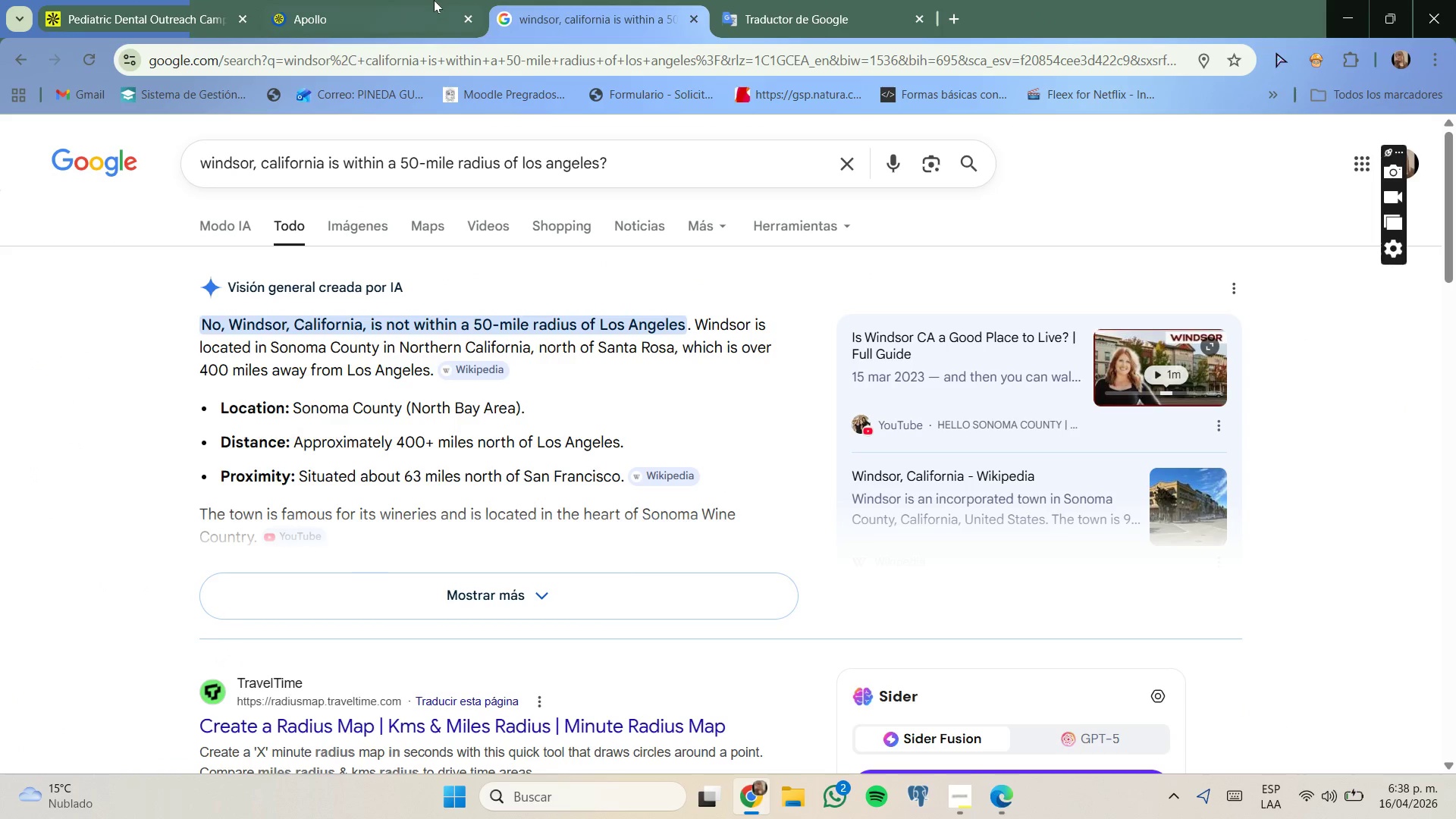 
left_click([434, 0])
 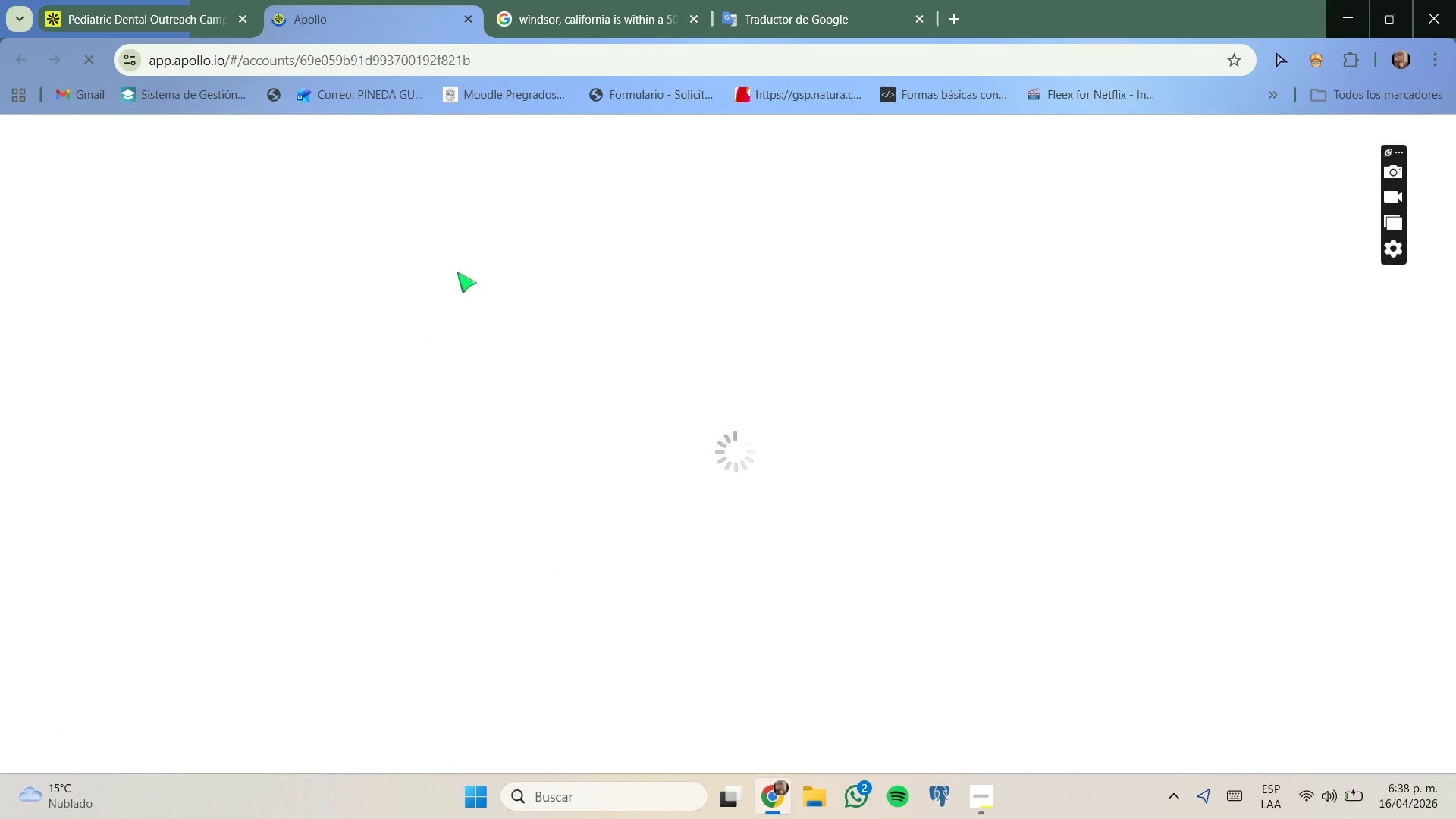 
wait(5.19)
 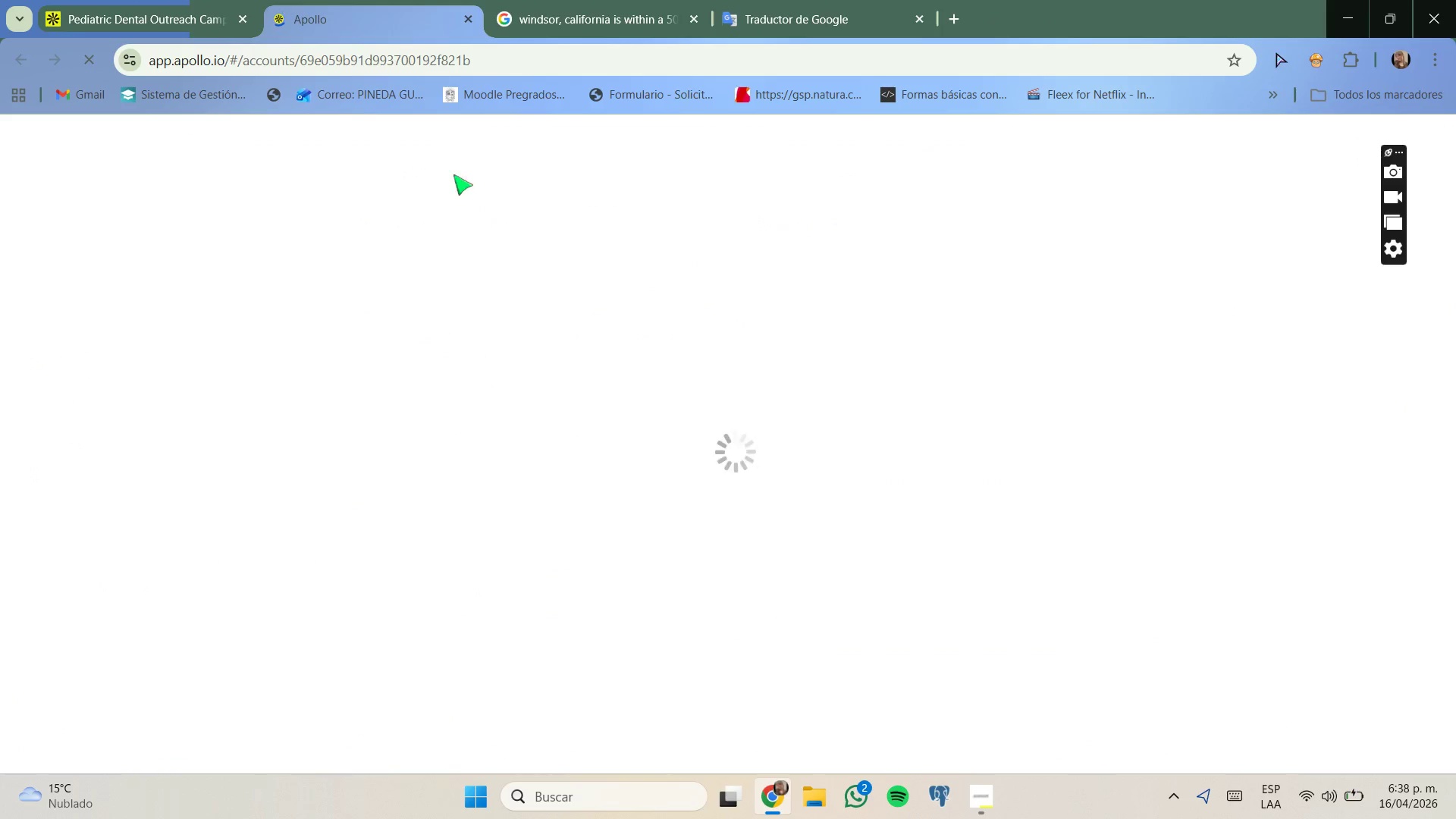 
left_click([207, 1])
 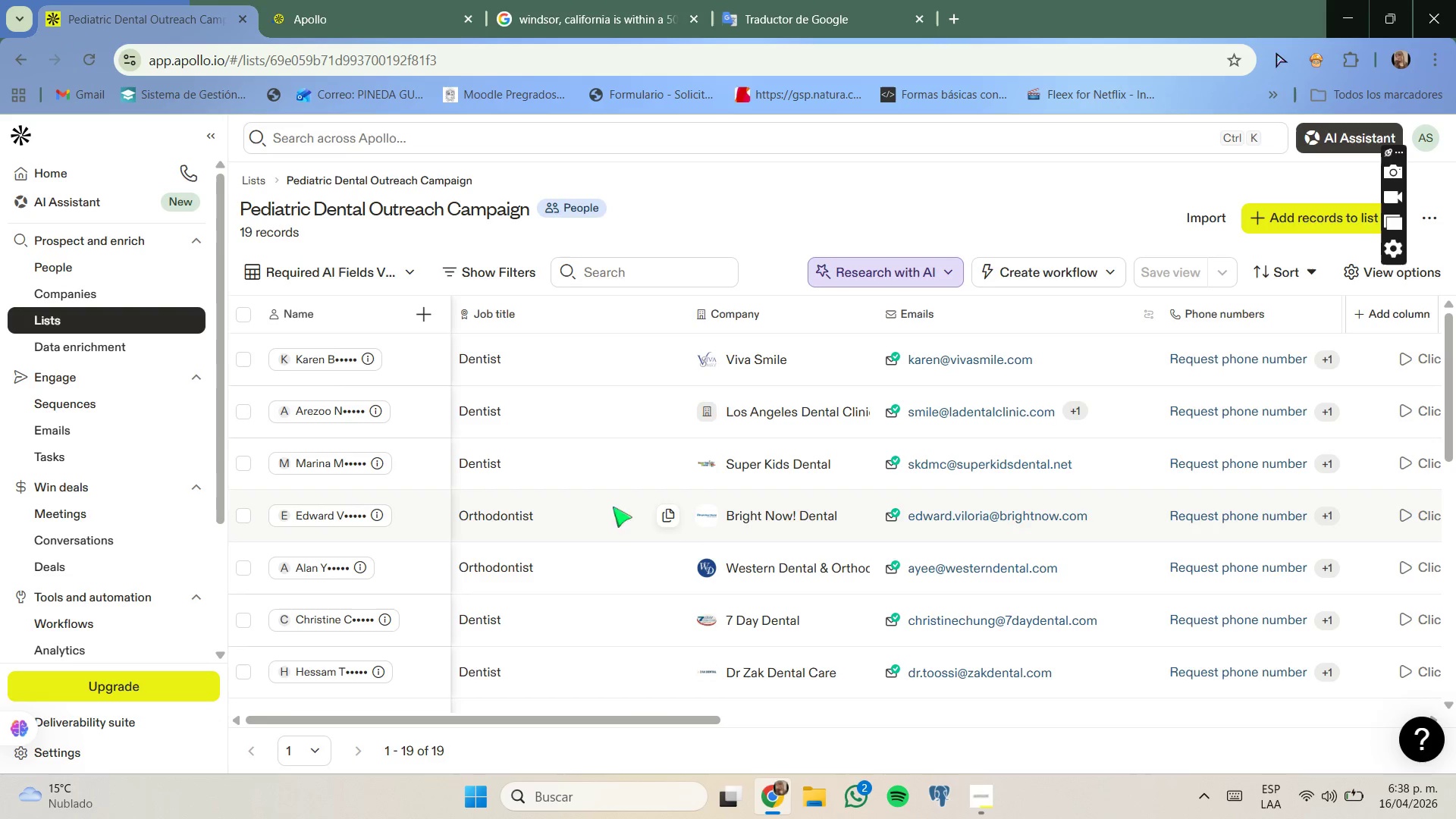 
right_click([753, 566])
 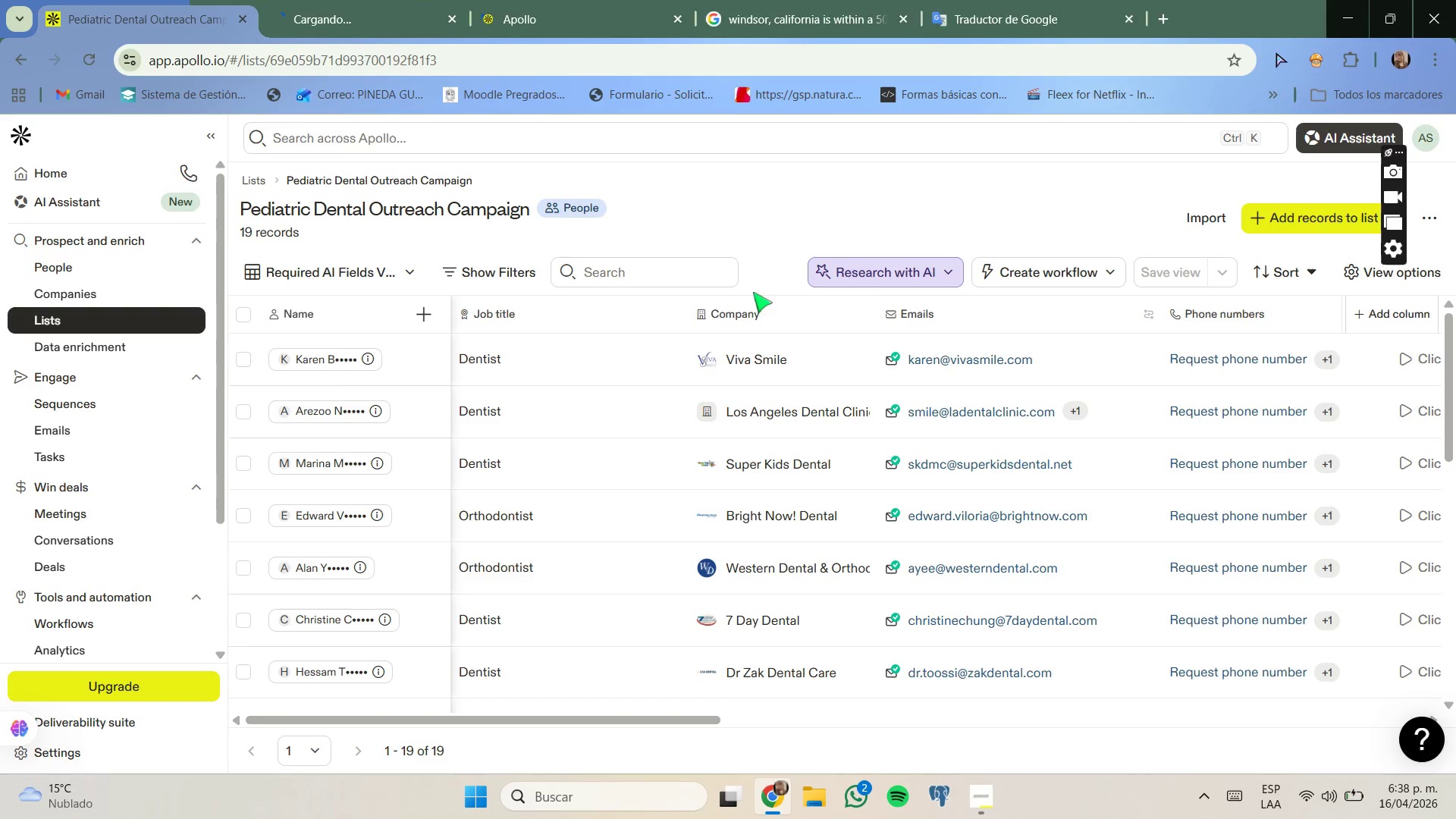 
left_click([562, 0])
 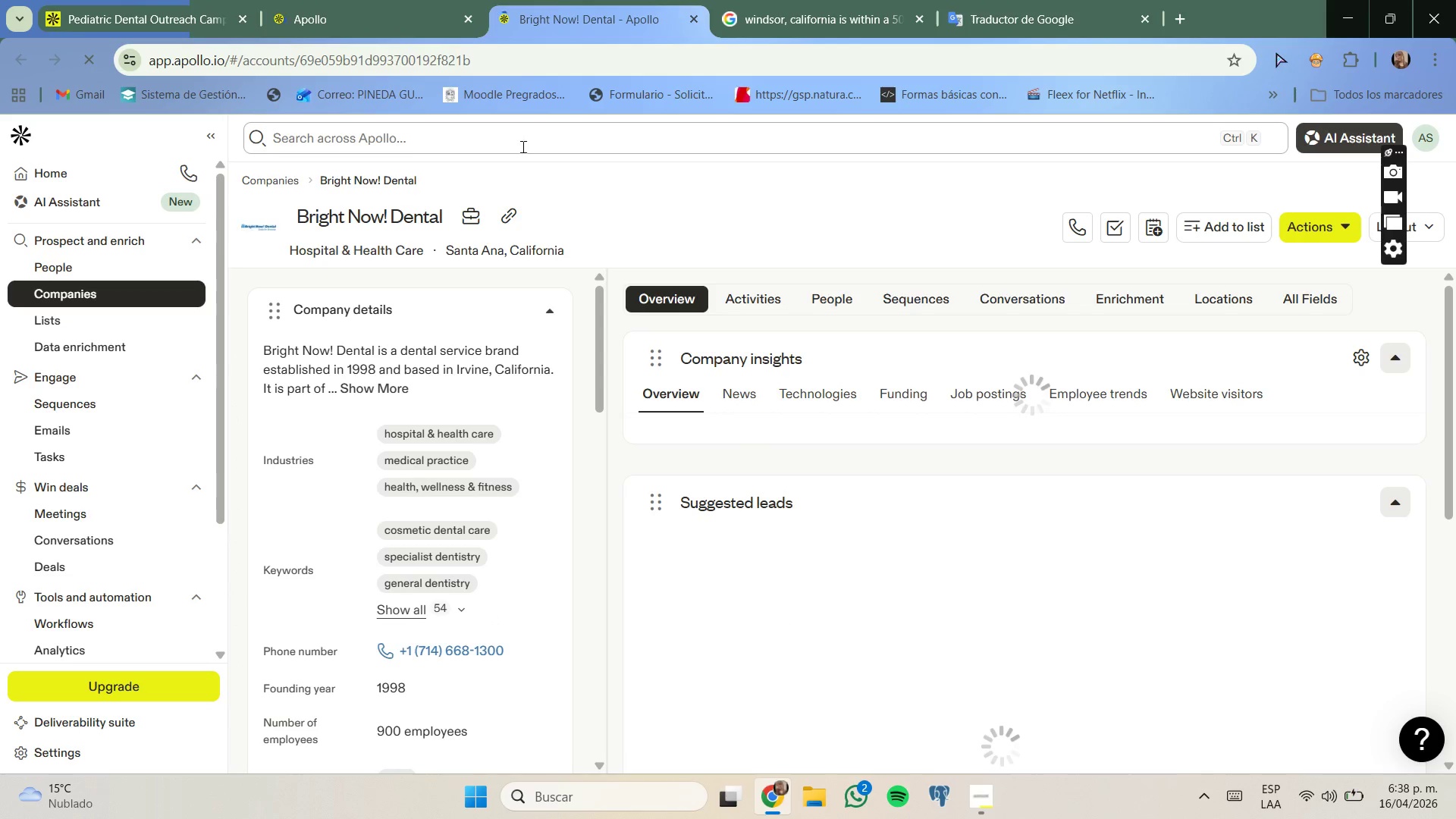 
scroll: coordinate [698, 450], scroll_direction: down, amount: 1.0
 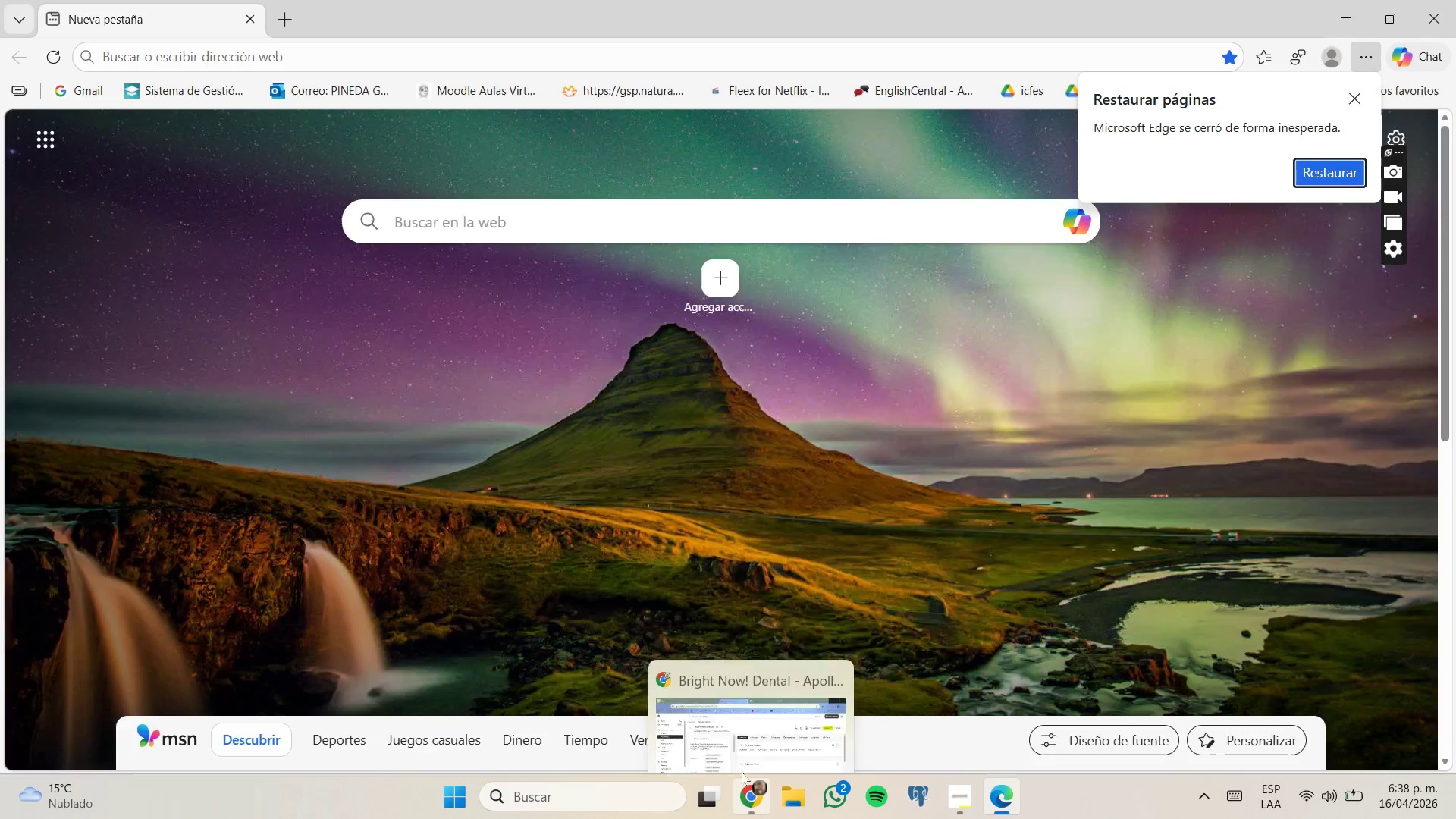 
left_click_drag(start_coordinate=[743, 715], to_coordinate=[742, 723])
 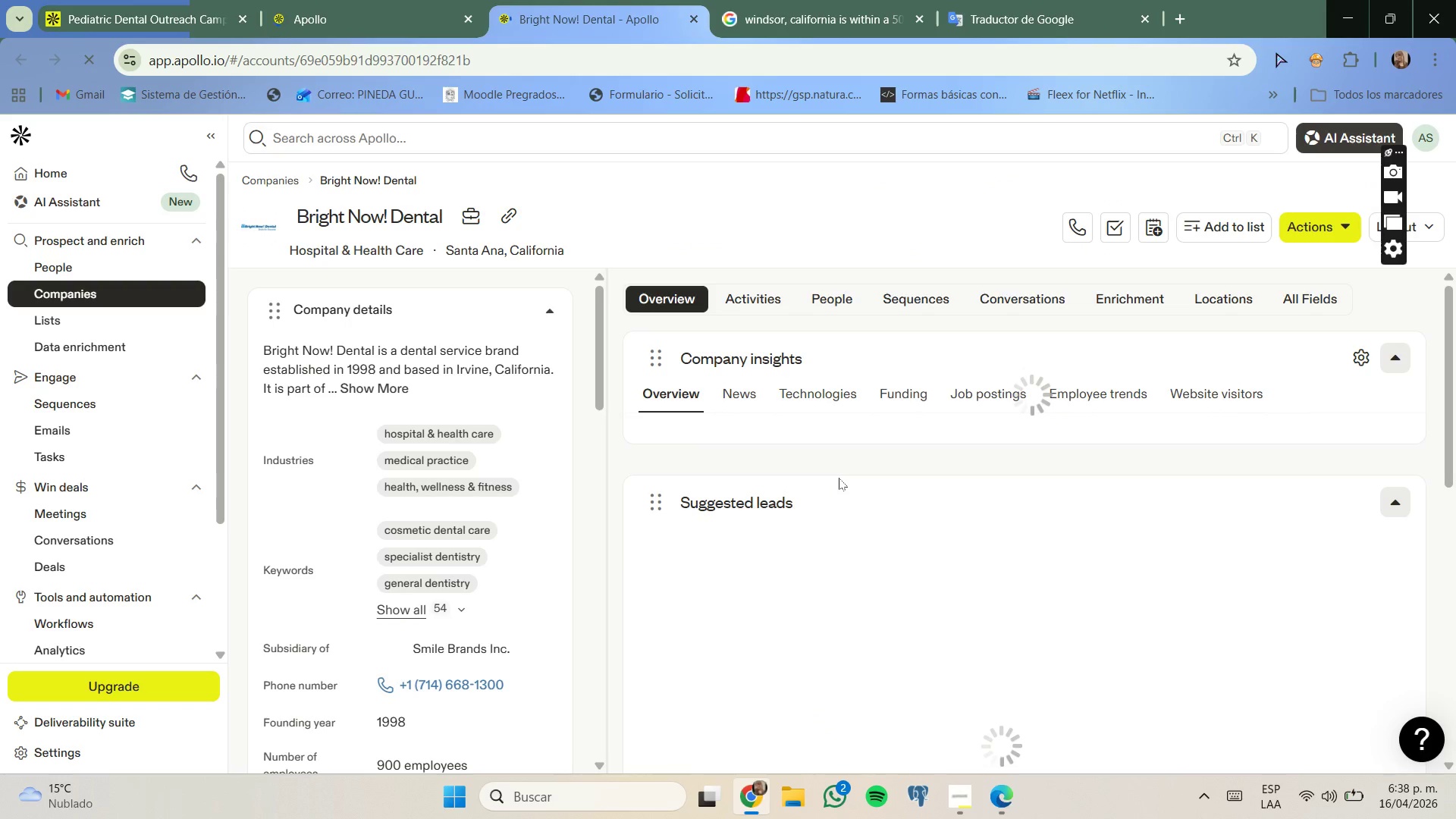 
scroll: coordinate [818, 470], scroll_direction: down, amount: 6.0
 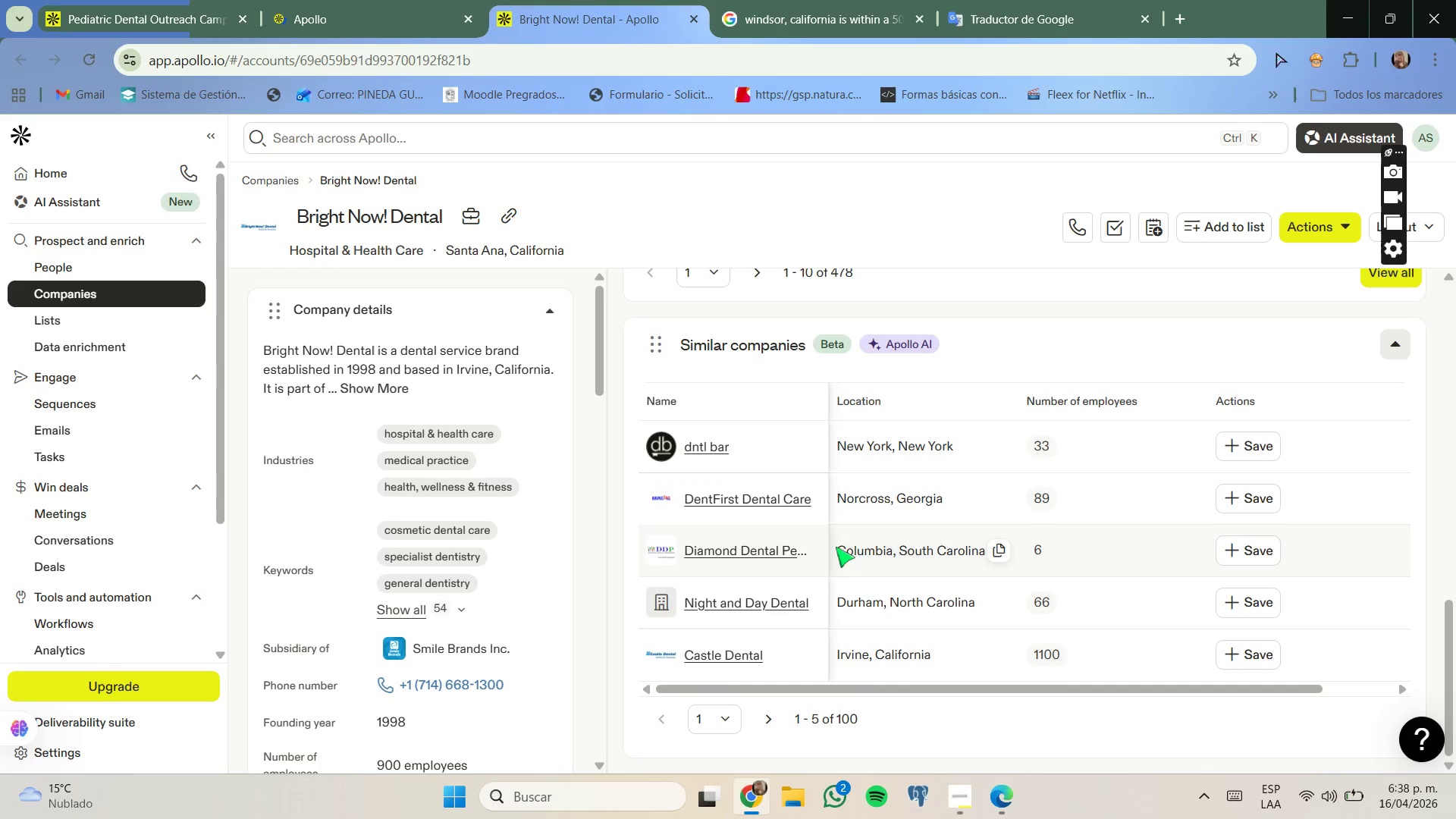 
wait(9.82)
 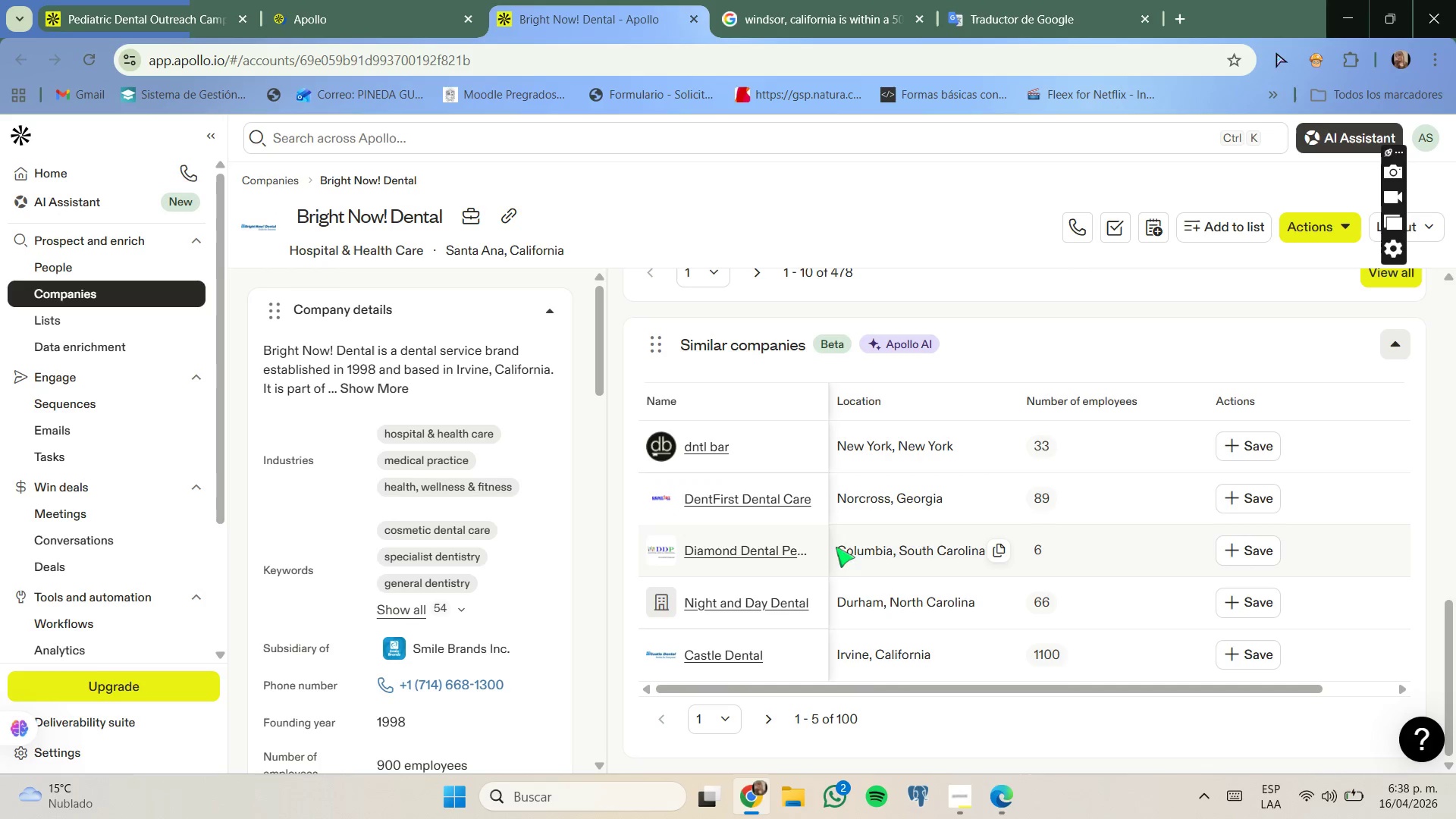 
left_click([704, 0])
 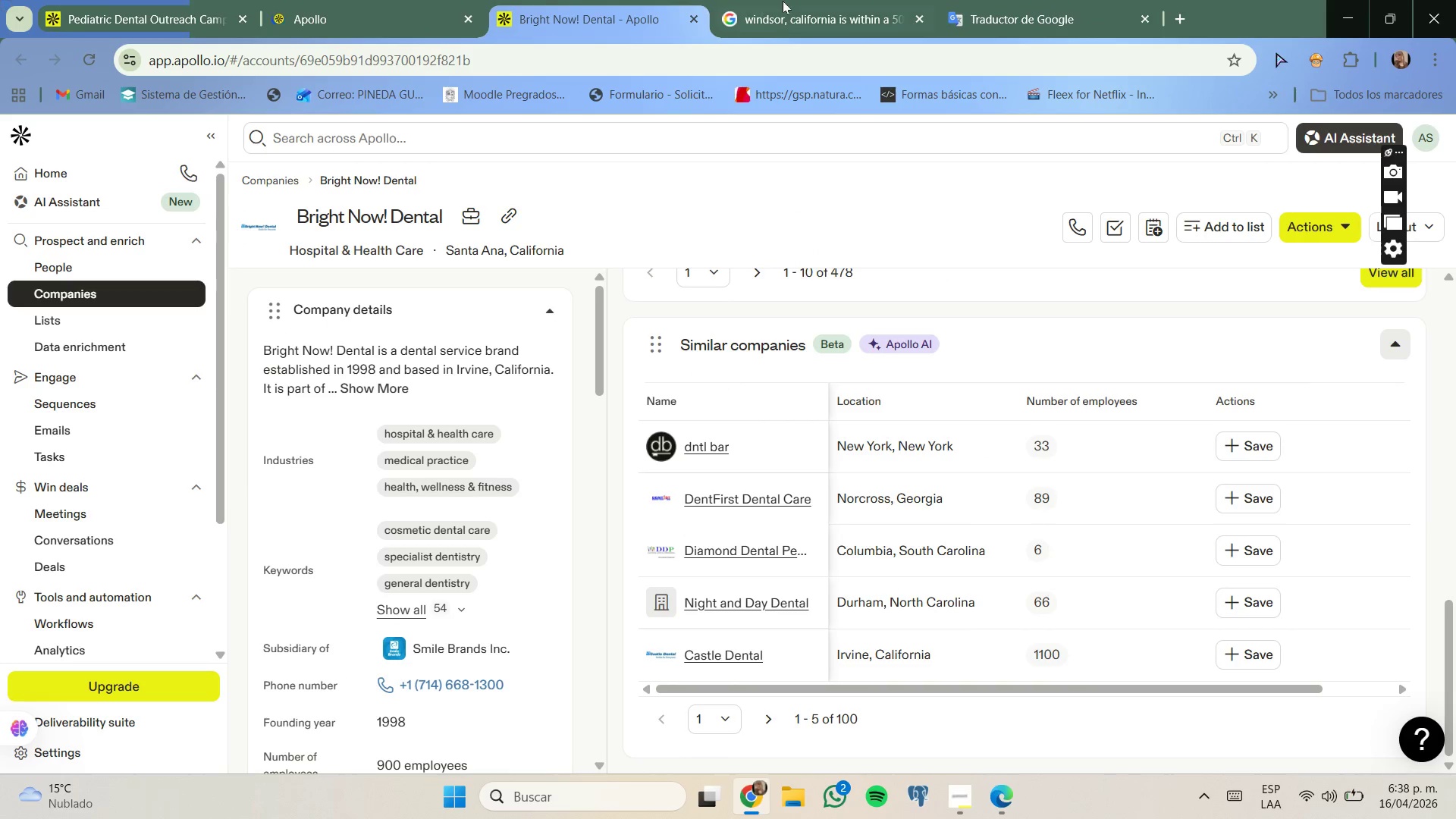 
left_click_drag(start_coordinate=[774, 3], to_coordinate=[764, 3])
 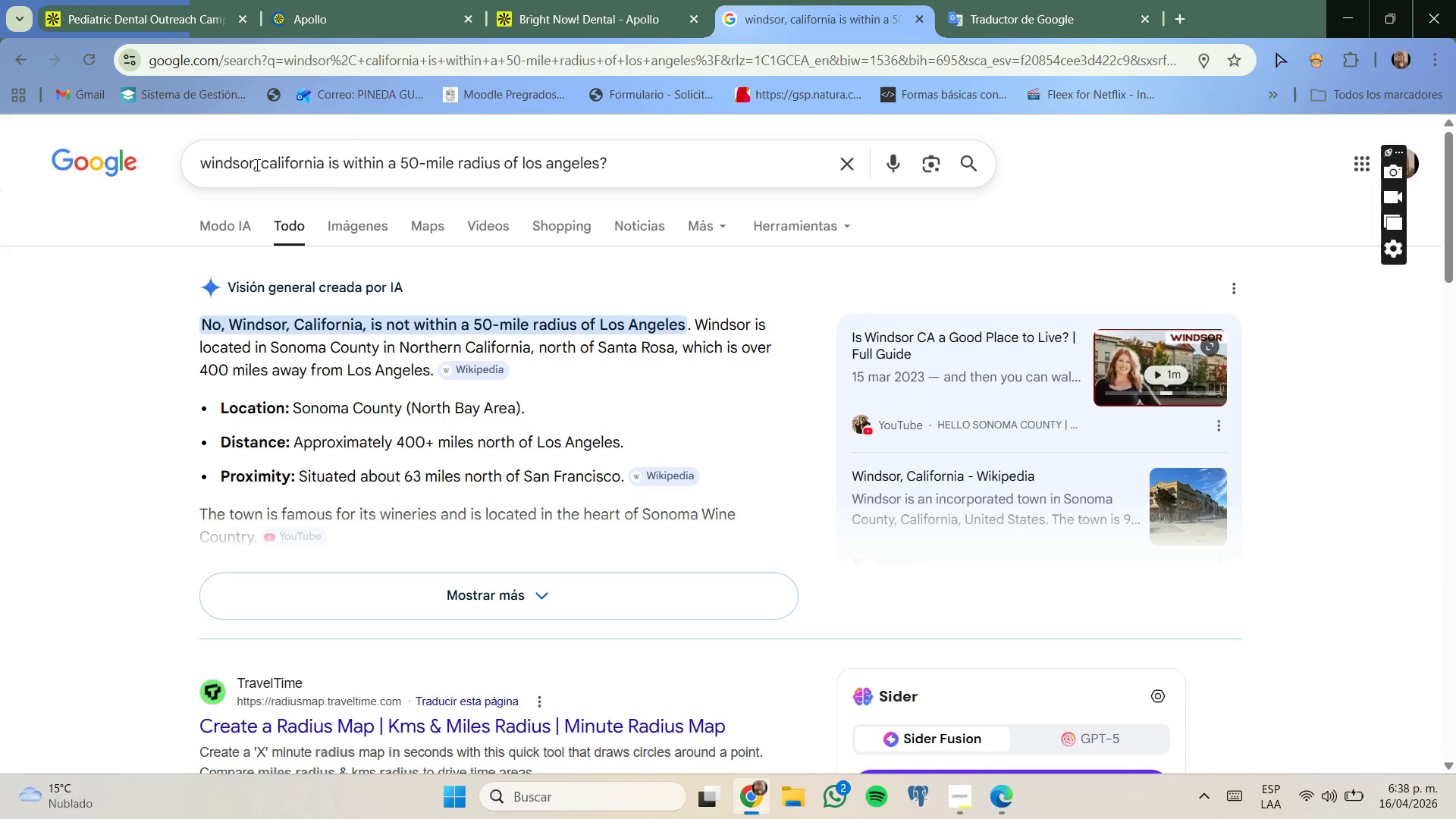 
left_click_drag(start_coordinate=[252, 165], to_coordinate=[146, 143])
 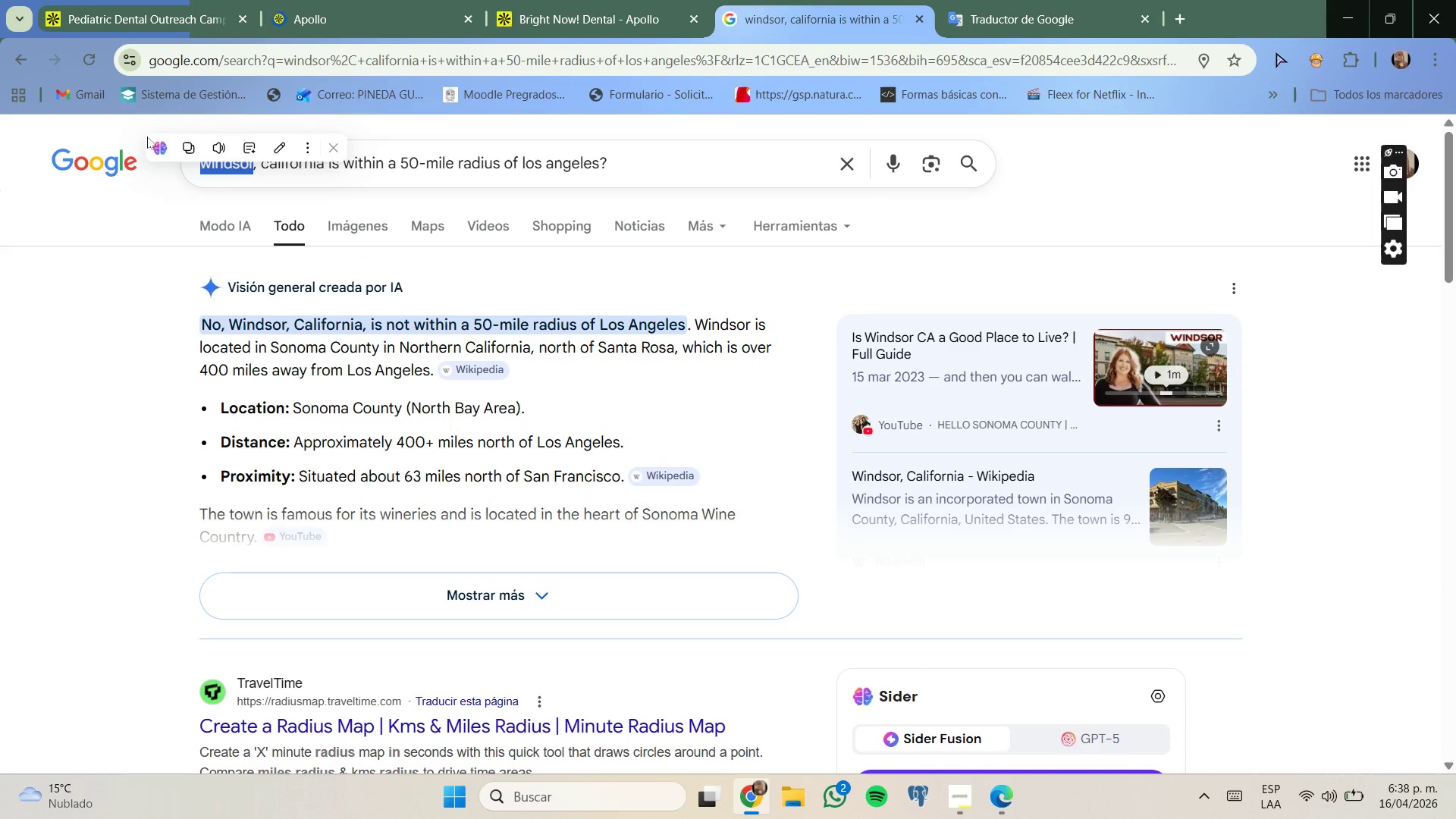 
key(Backspace)
type(ib)
key(Backspace)
type(vine)
 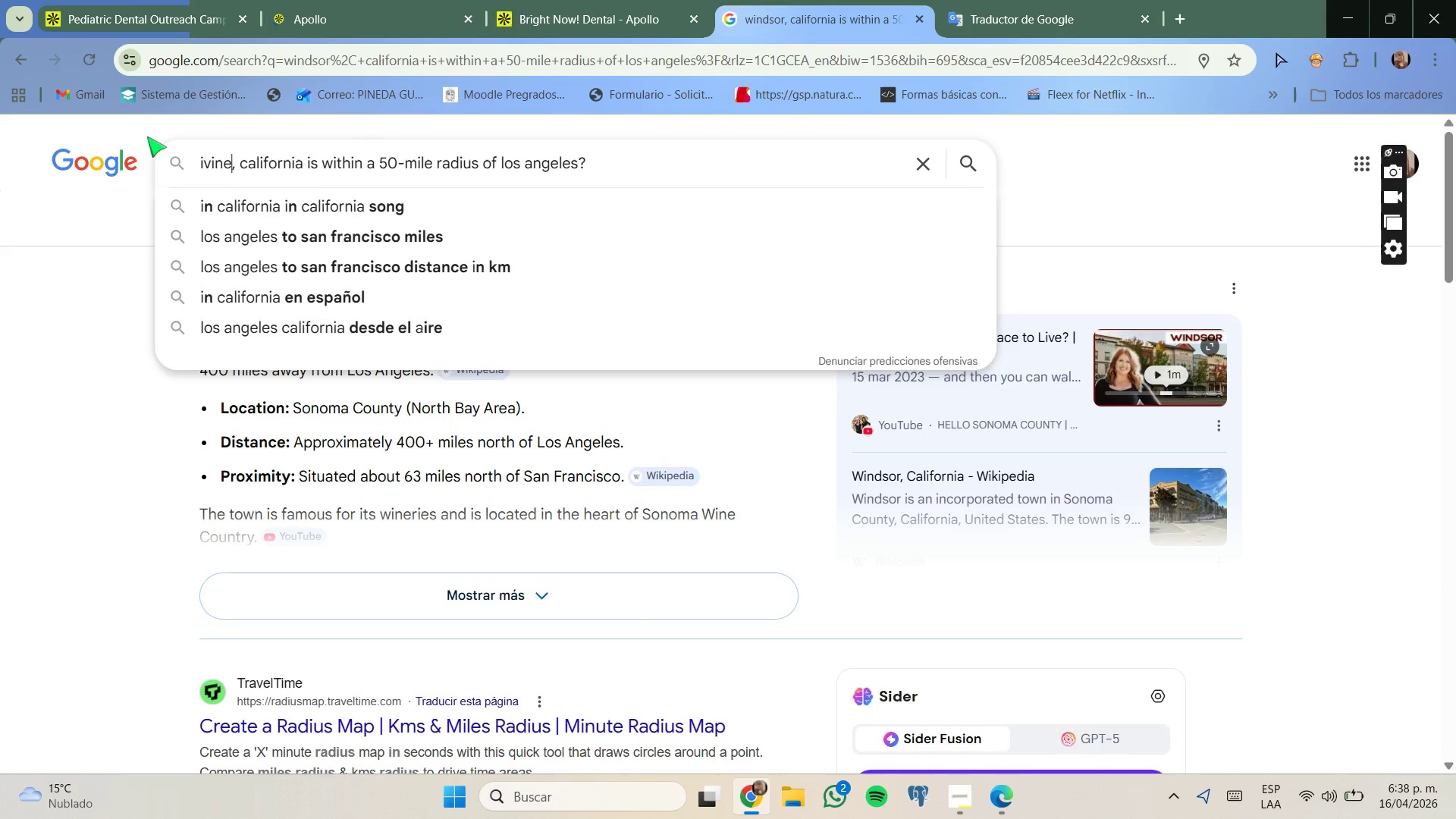 
key(Enter)
 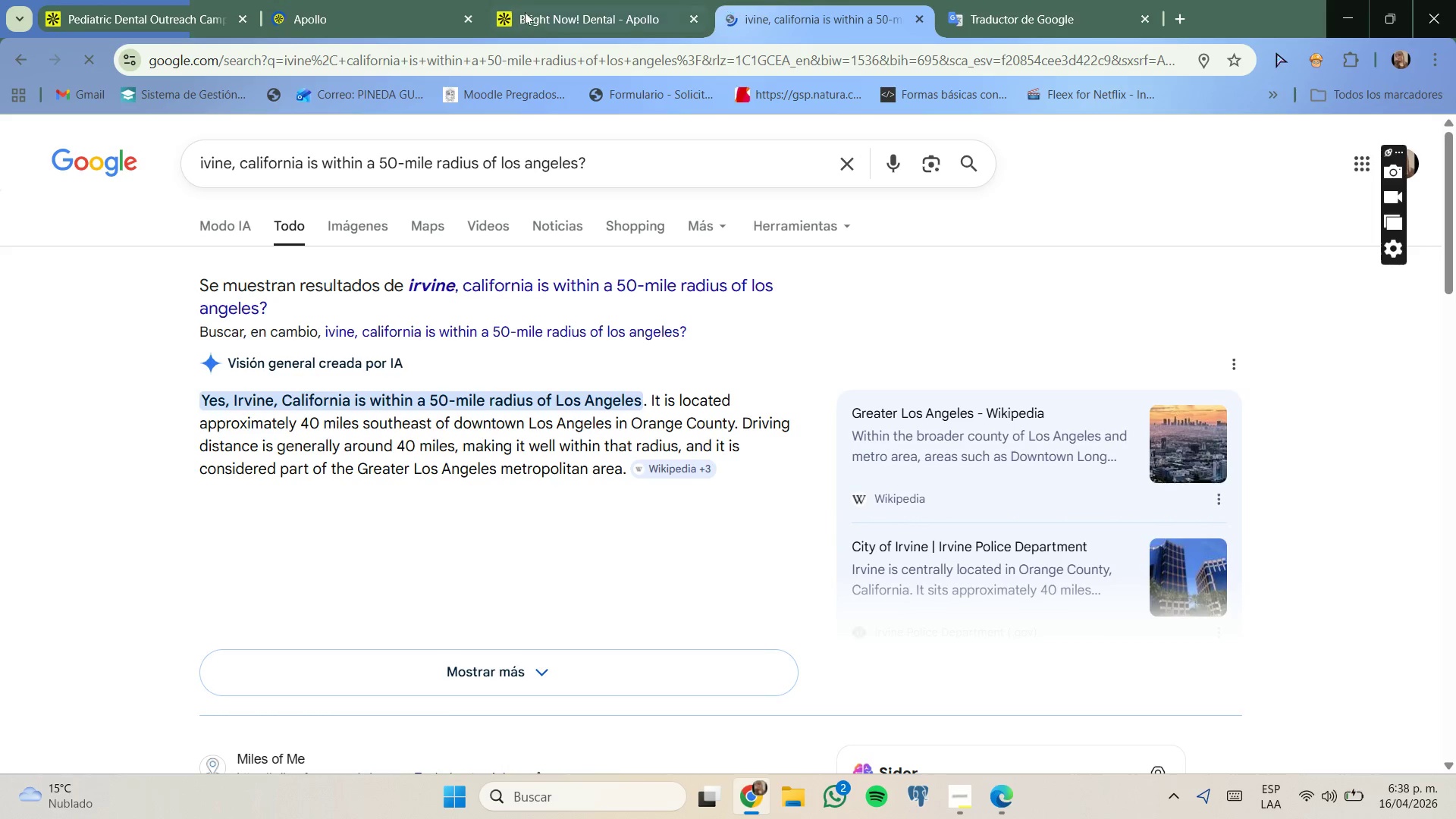 
wait(8.7)
 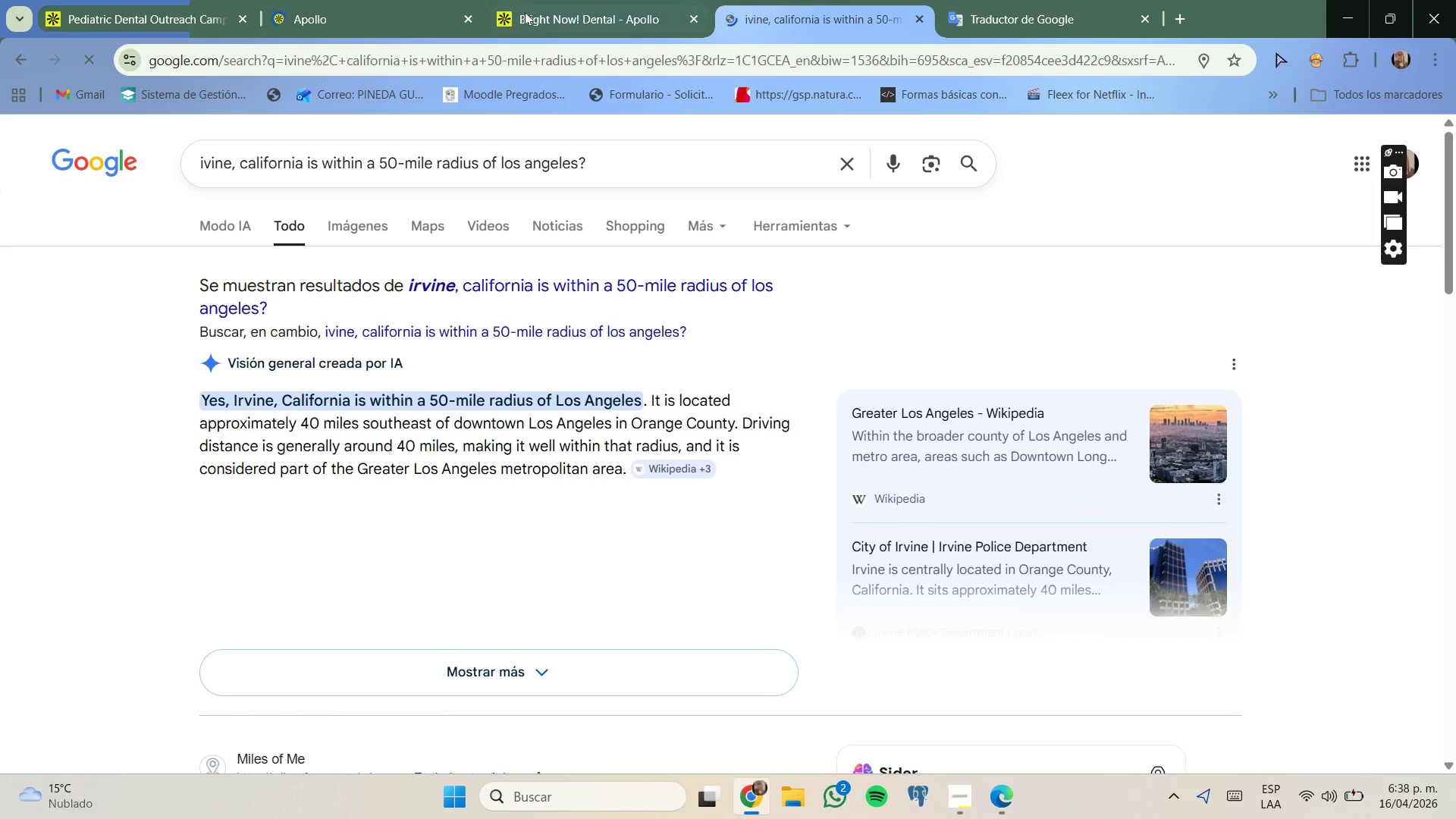 
left_click([790, 346])
 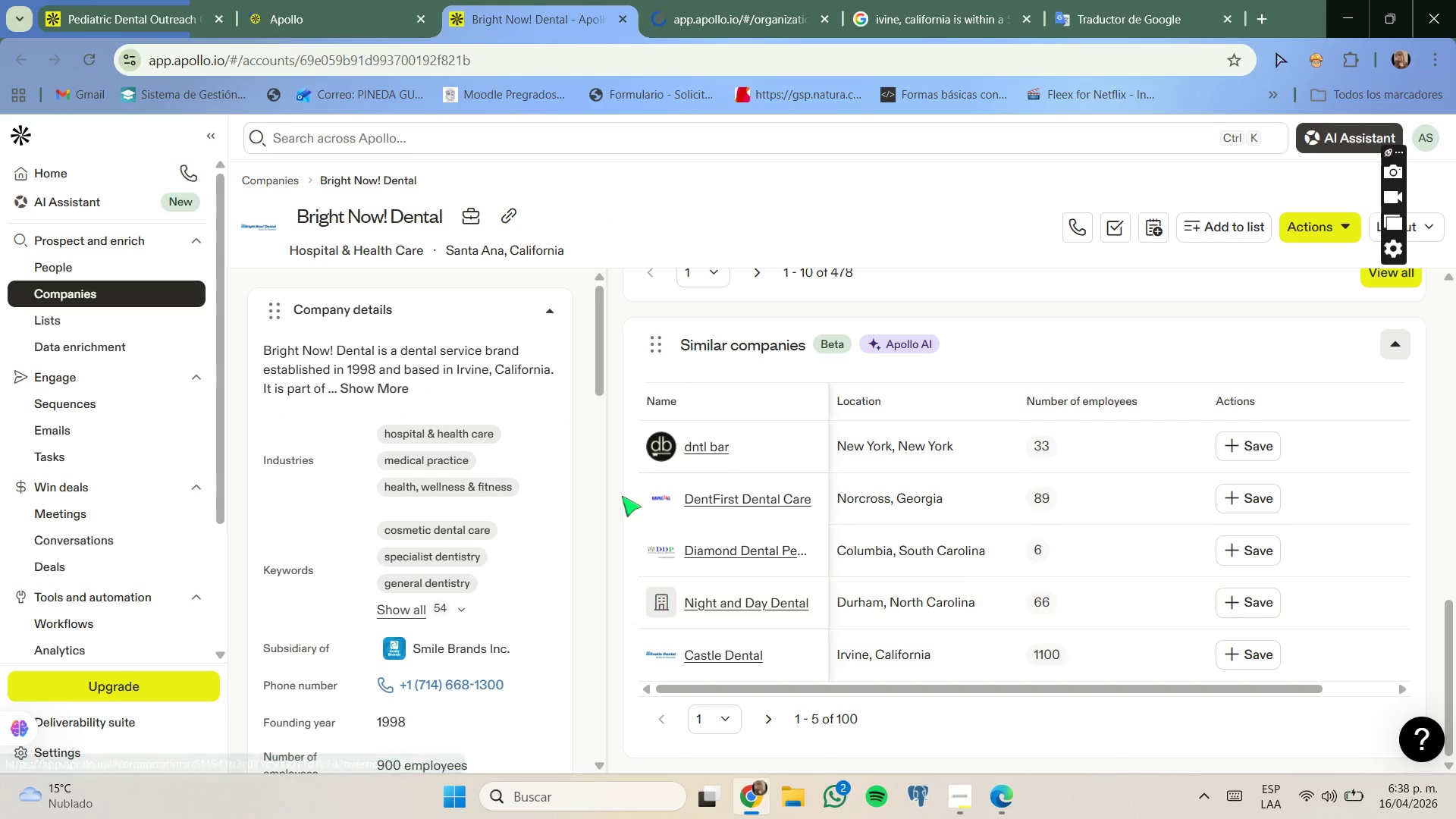 
mouse_move([724, 14])
 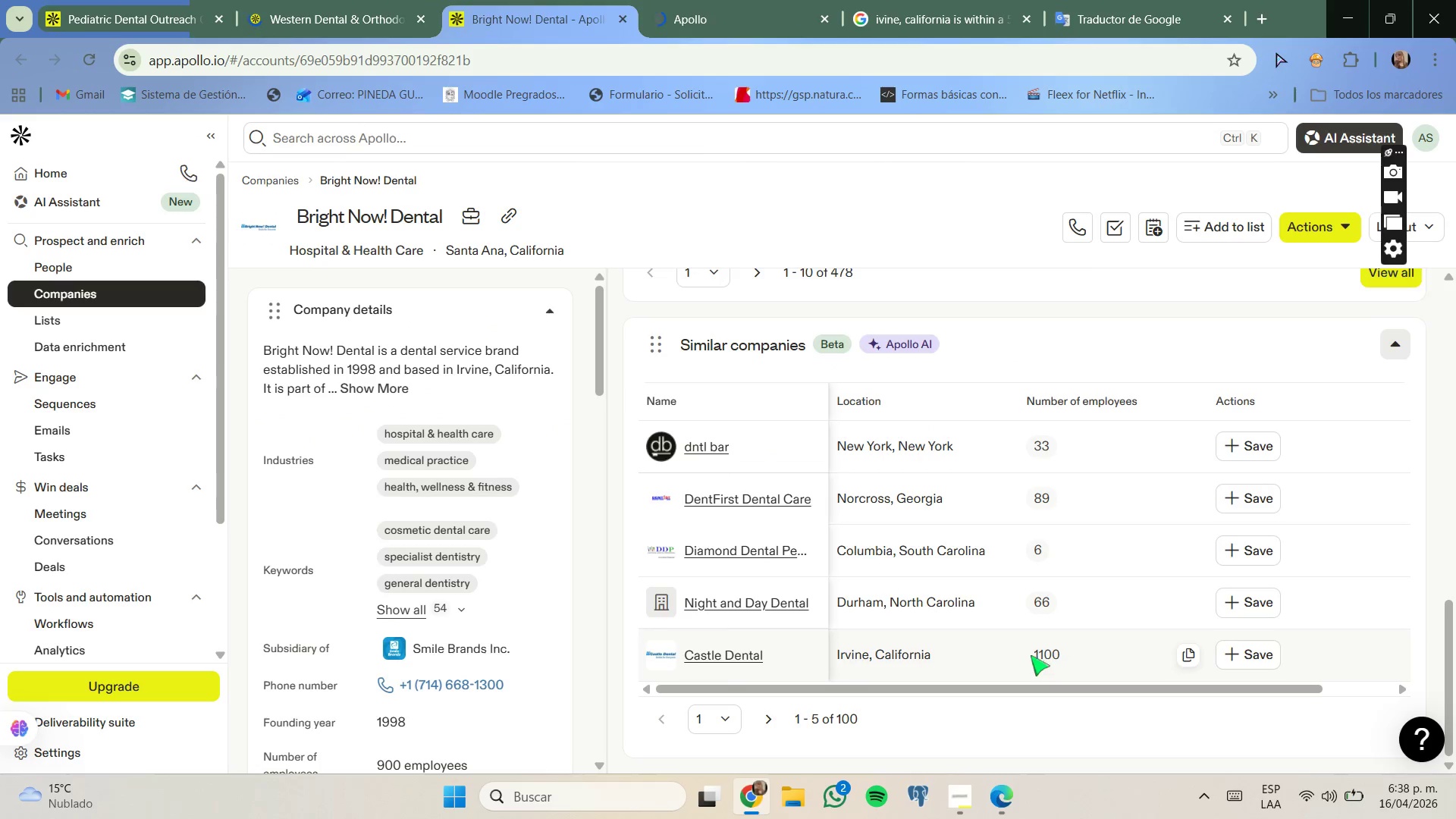 
scroll: coordinate [1030, 636], scroll_direction: down, amount: 2.0
 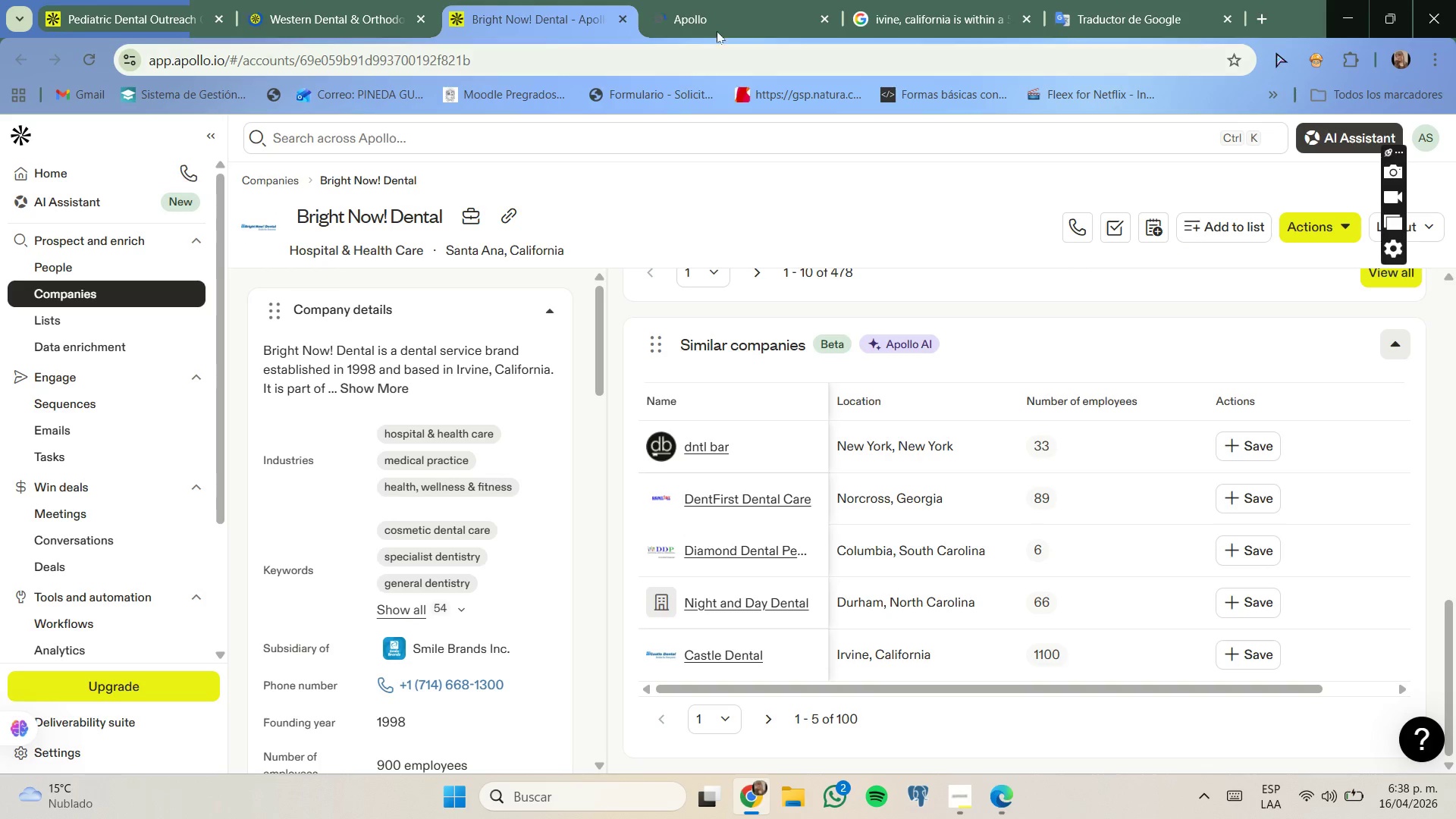 
left_click([718, 14])
 